 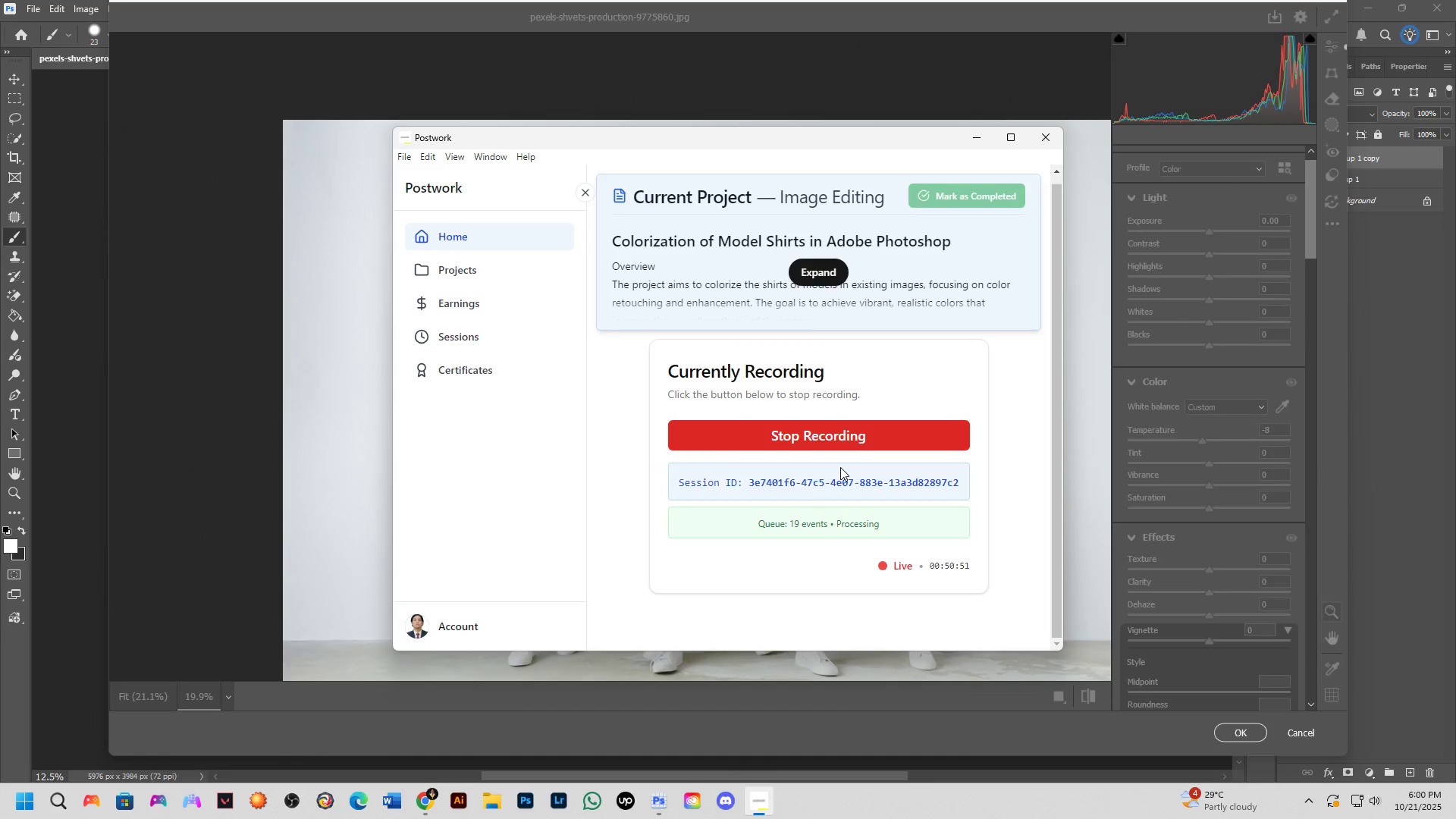 
key(Alt+Tab)
 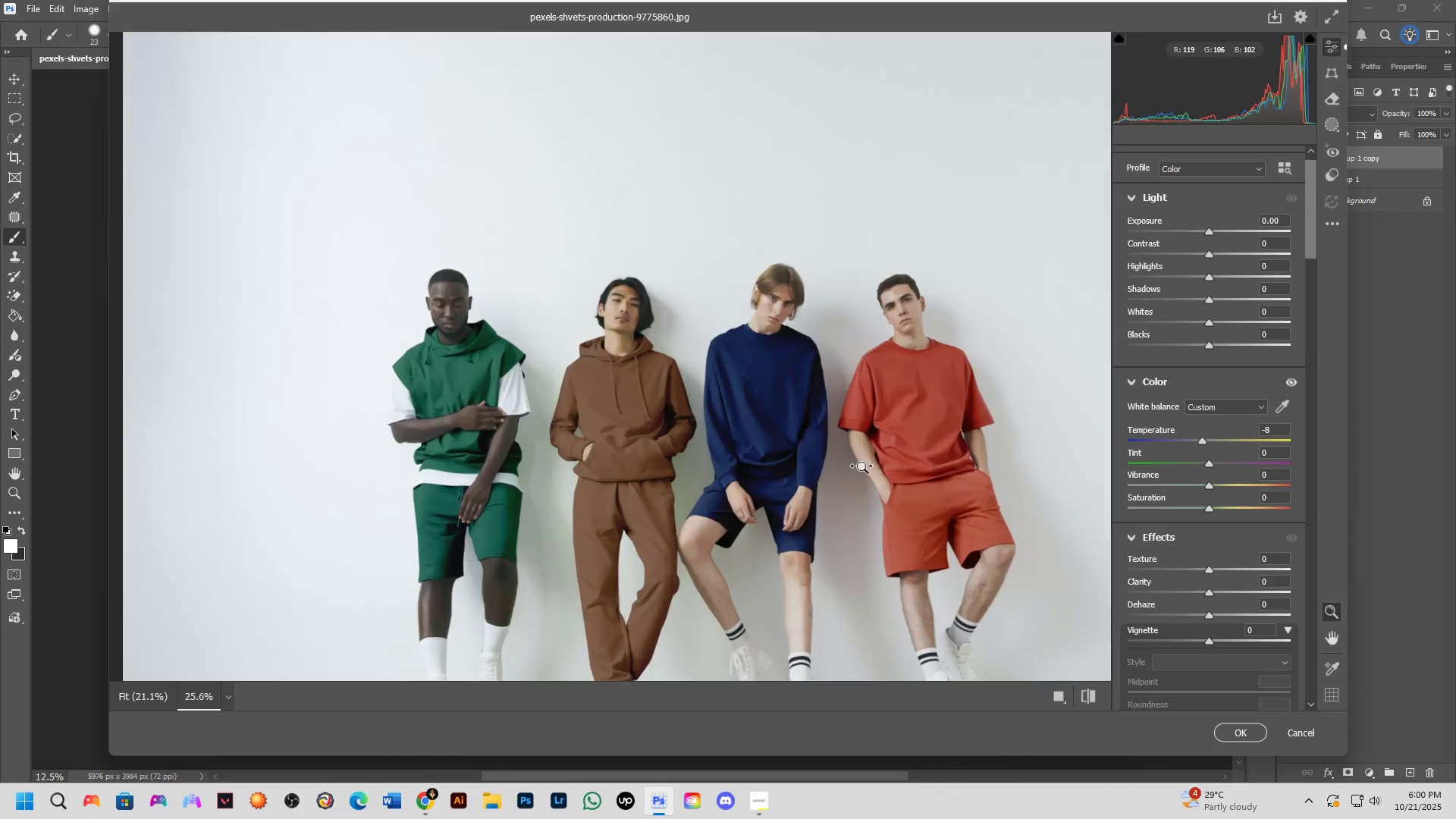 
hold_key(key=Space, duration=0.6)
 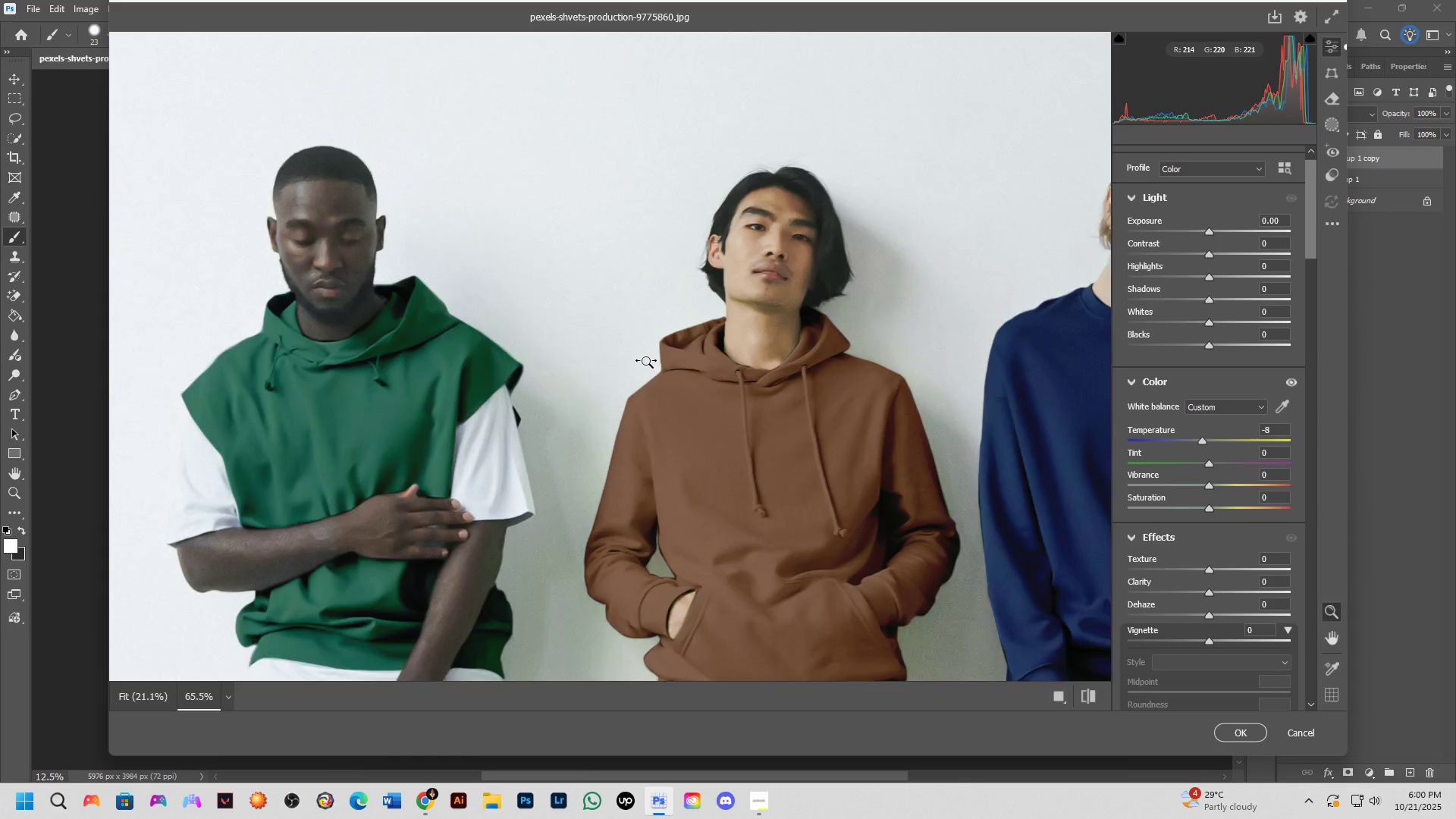 
hold_key(key=Space, duration=0.92)
 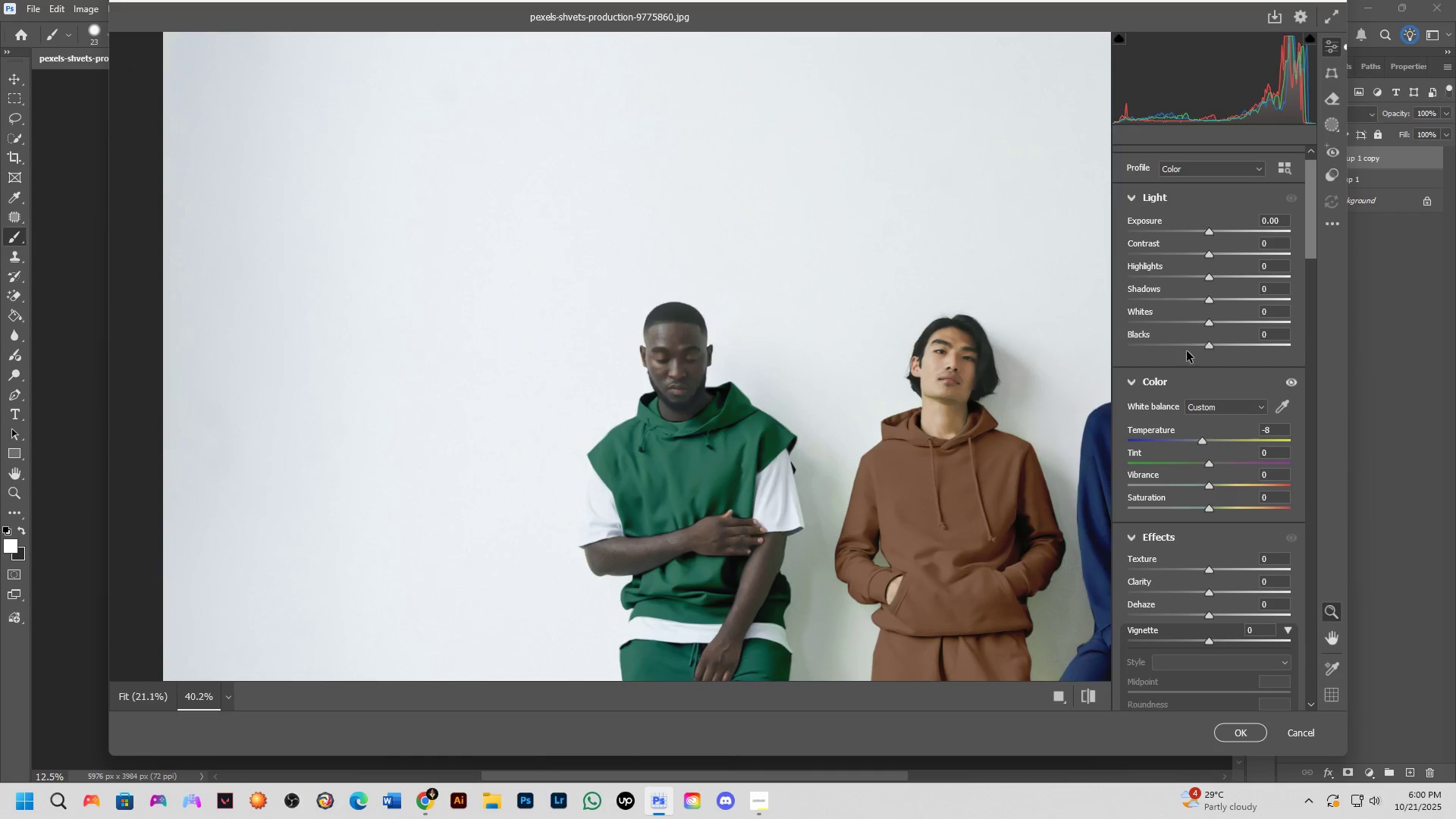 
hold_key(key=Space, duration=0.6)
 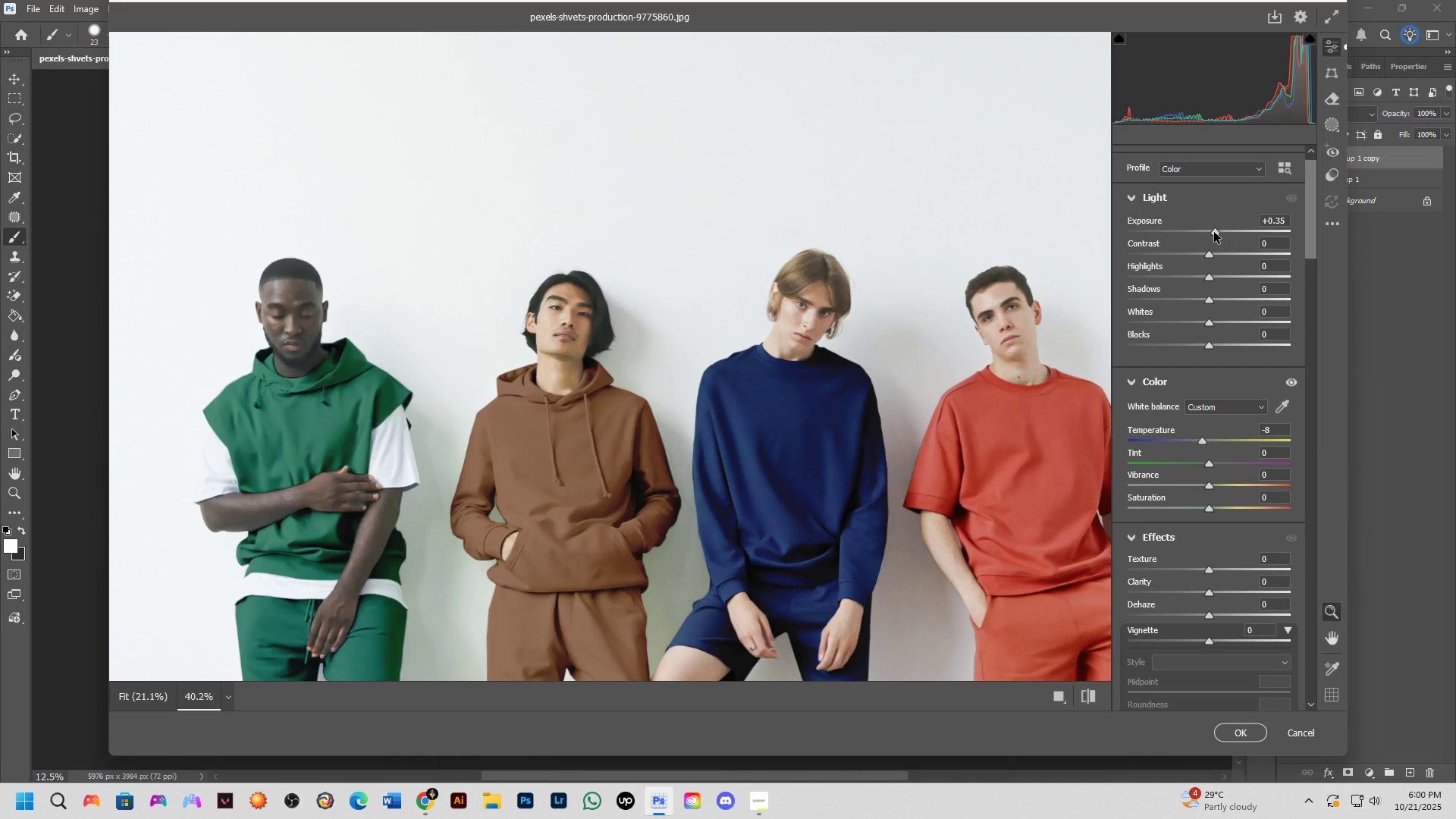 
key(Control+Z)
 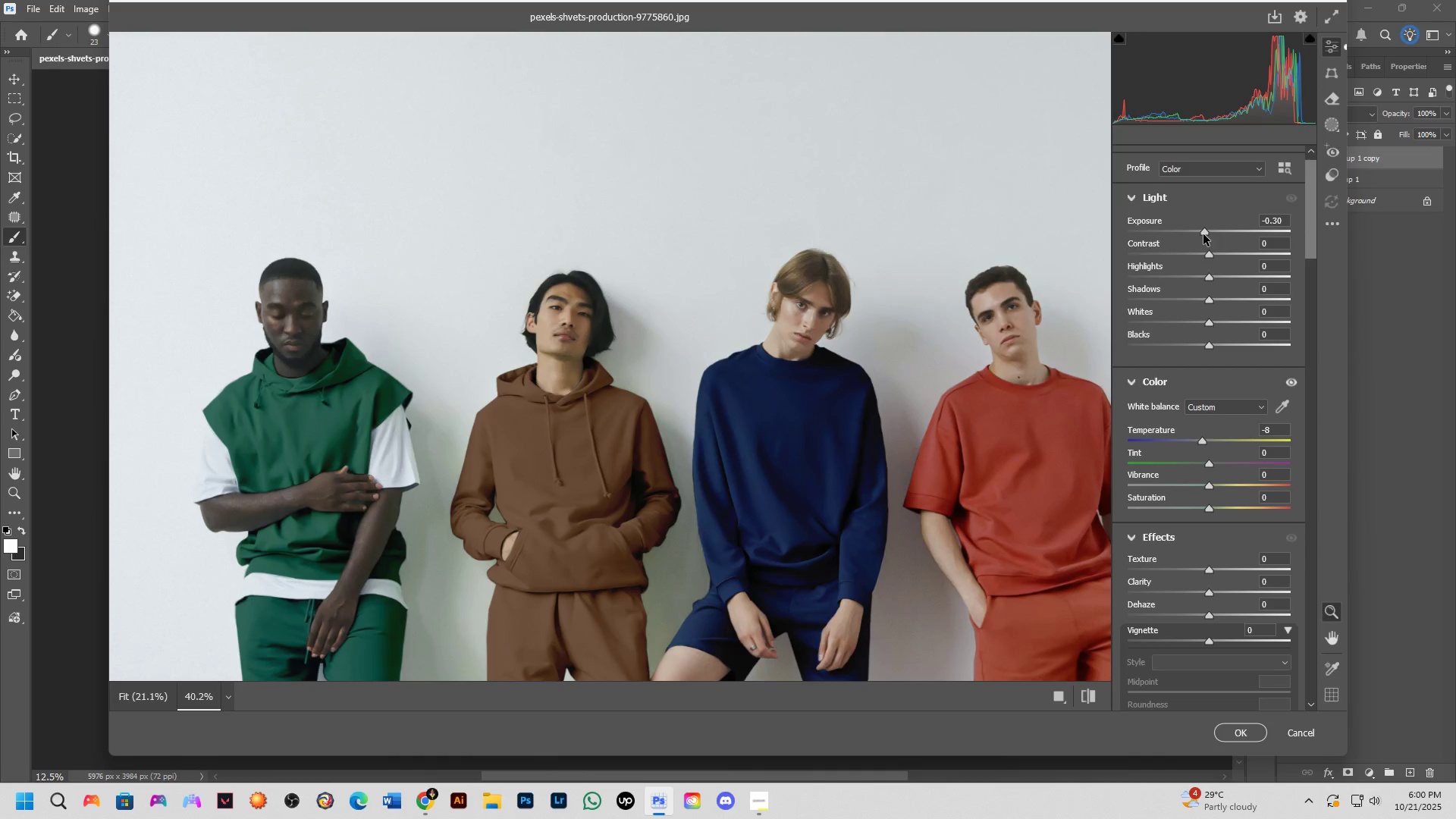 
key(Control+ControlLeft)
 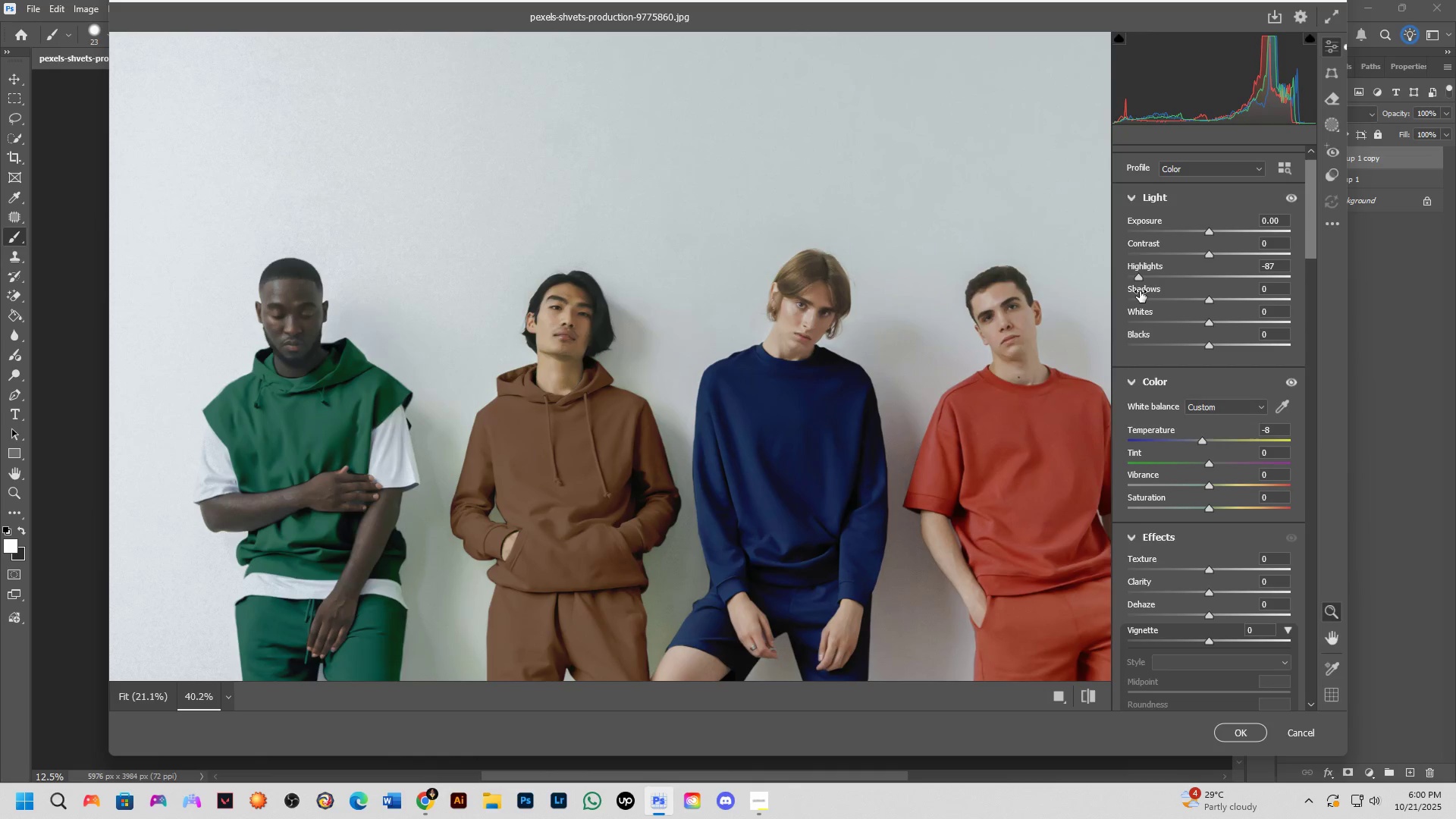 
key(Control+Z)
 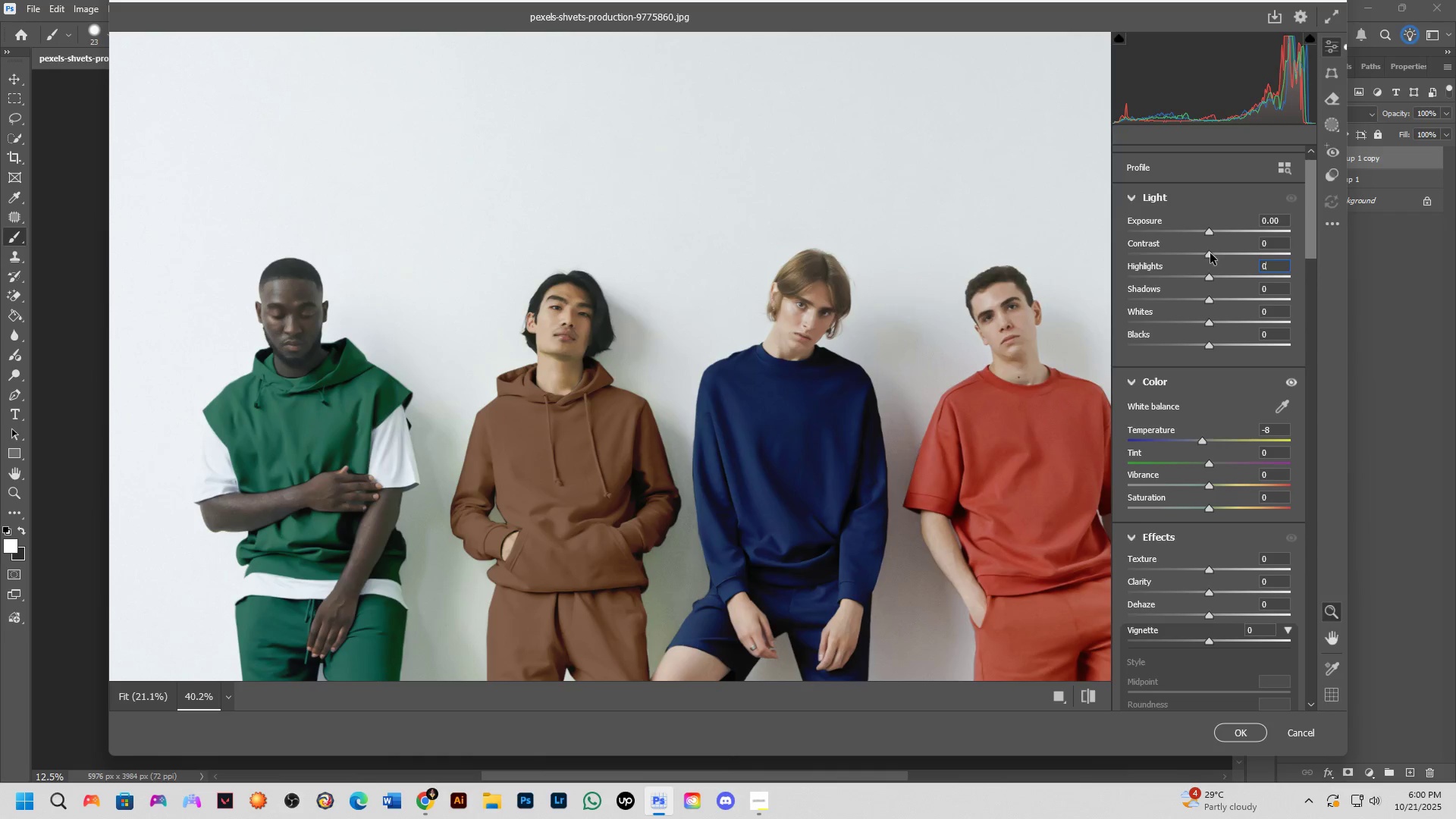 
key(Control+ControlLeft)
 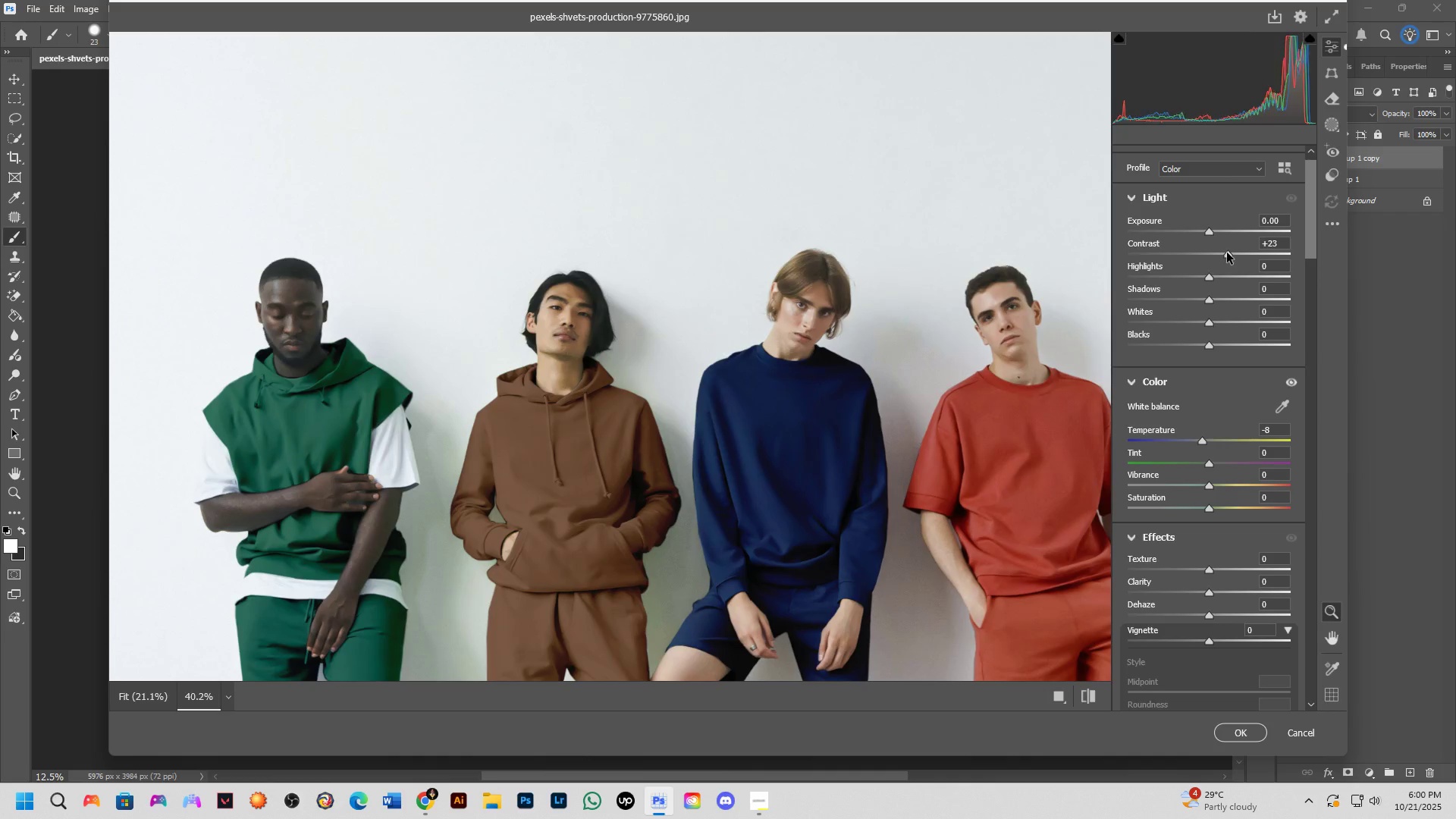 
key(Control+Z)
 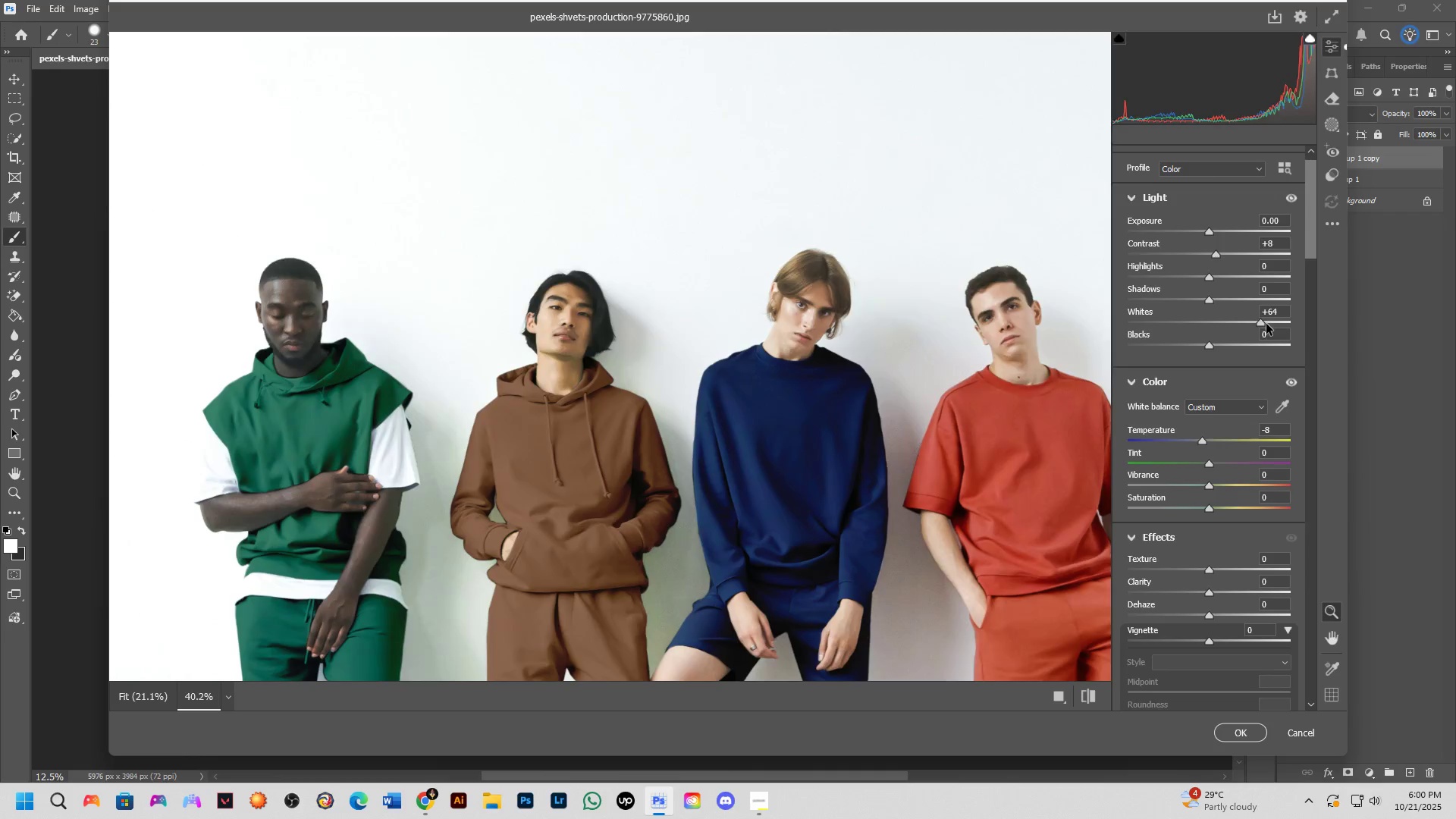 
wait(5.35)
 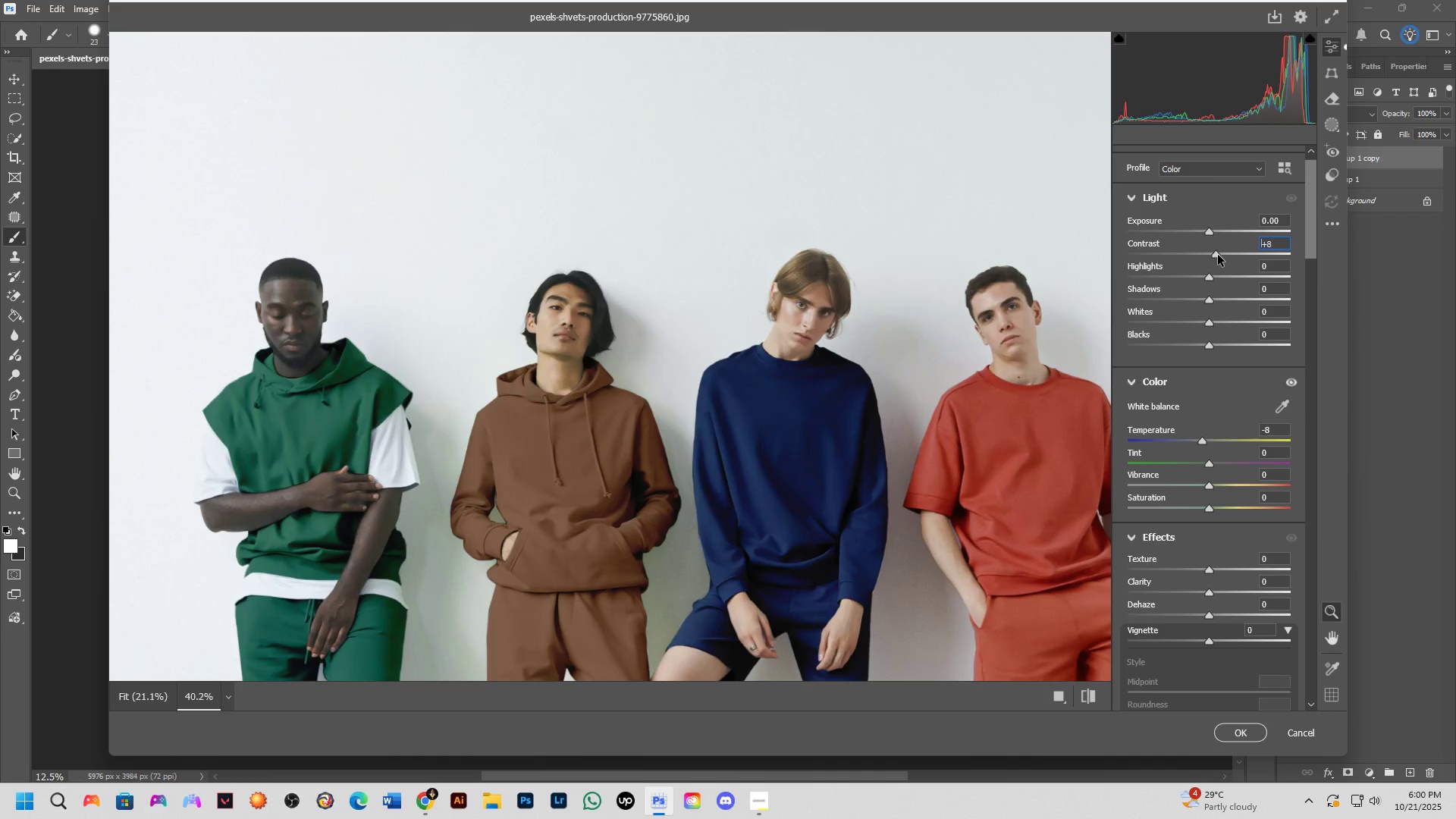 
hold_key(key=Space, duration=0.55)
 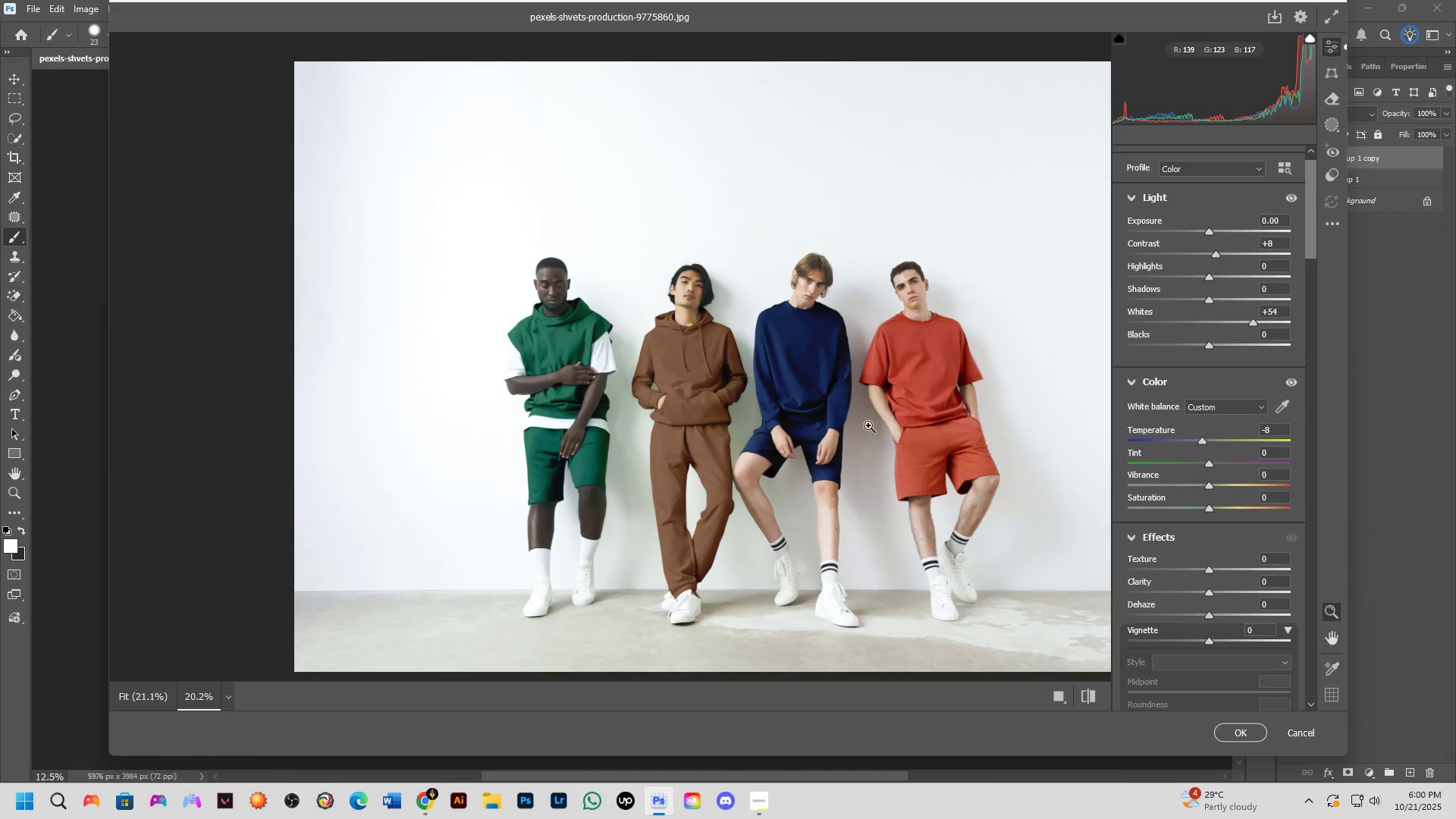 
key(Control+Z)
 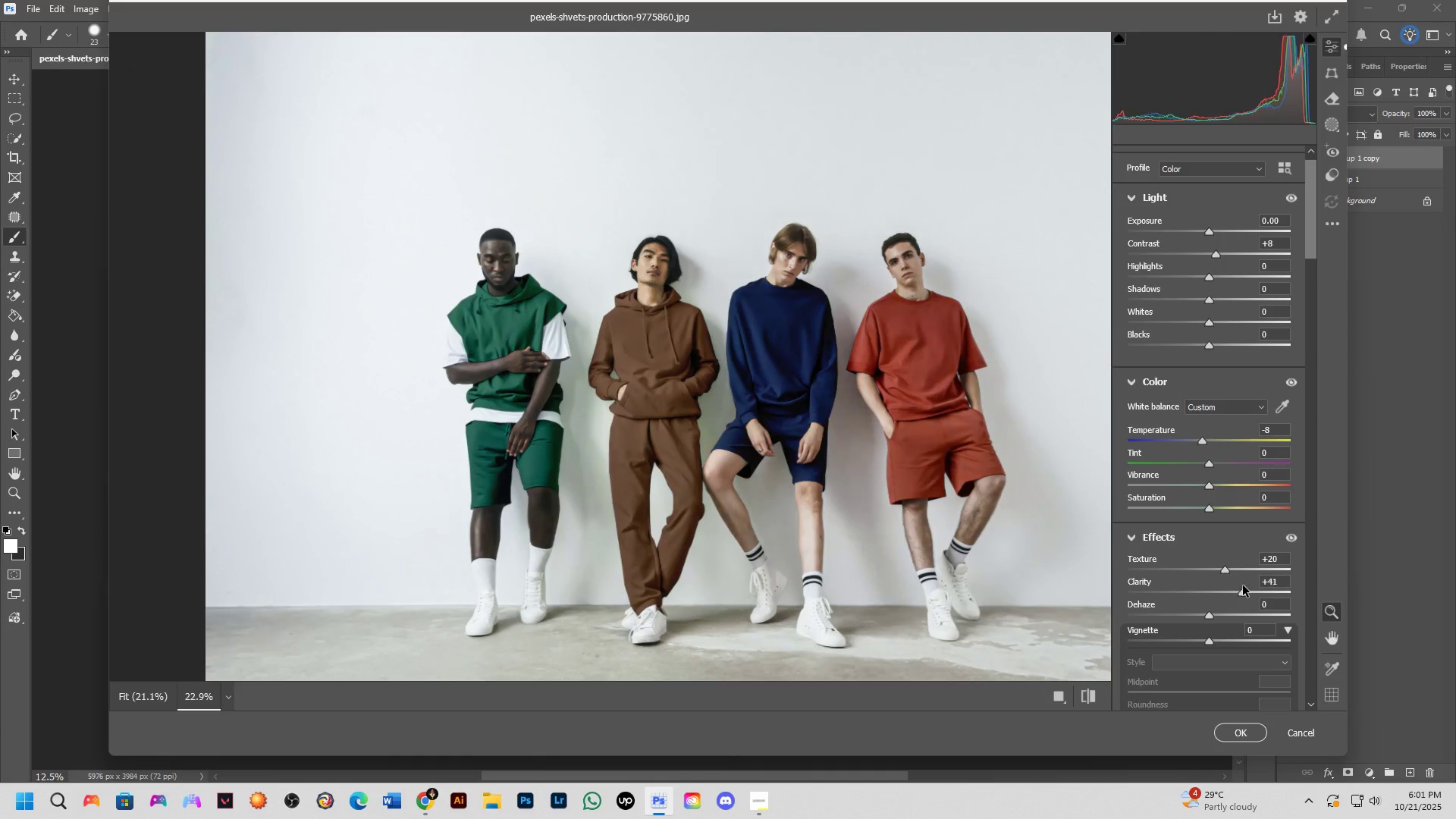 
wait(41.93)
 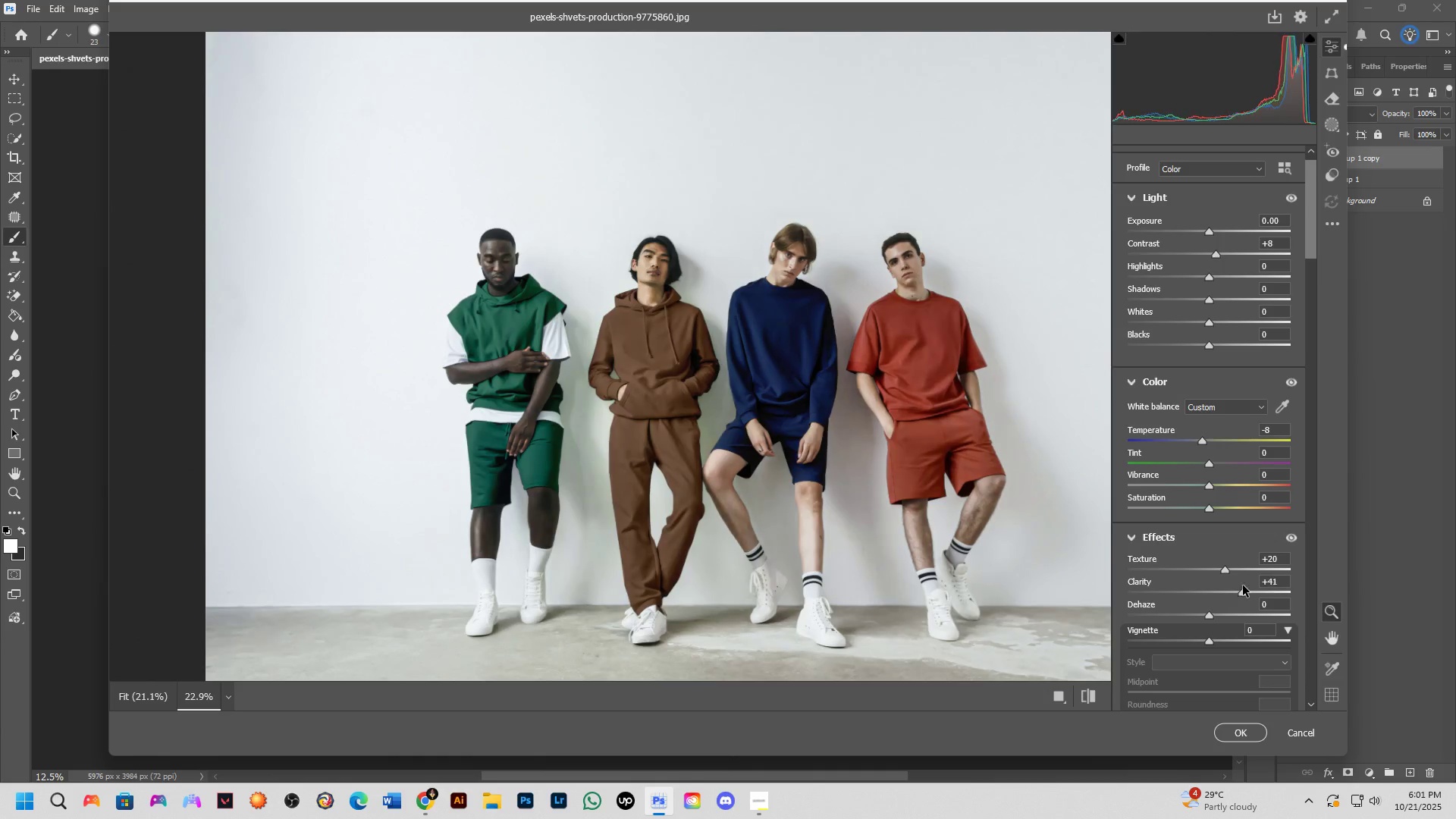 
scroll: coordinate [1228, 583], scroll_direction: down, amount: 2.0
 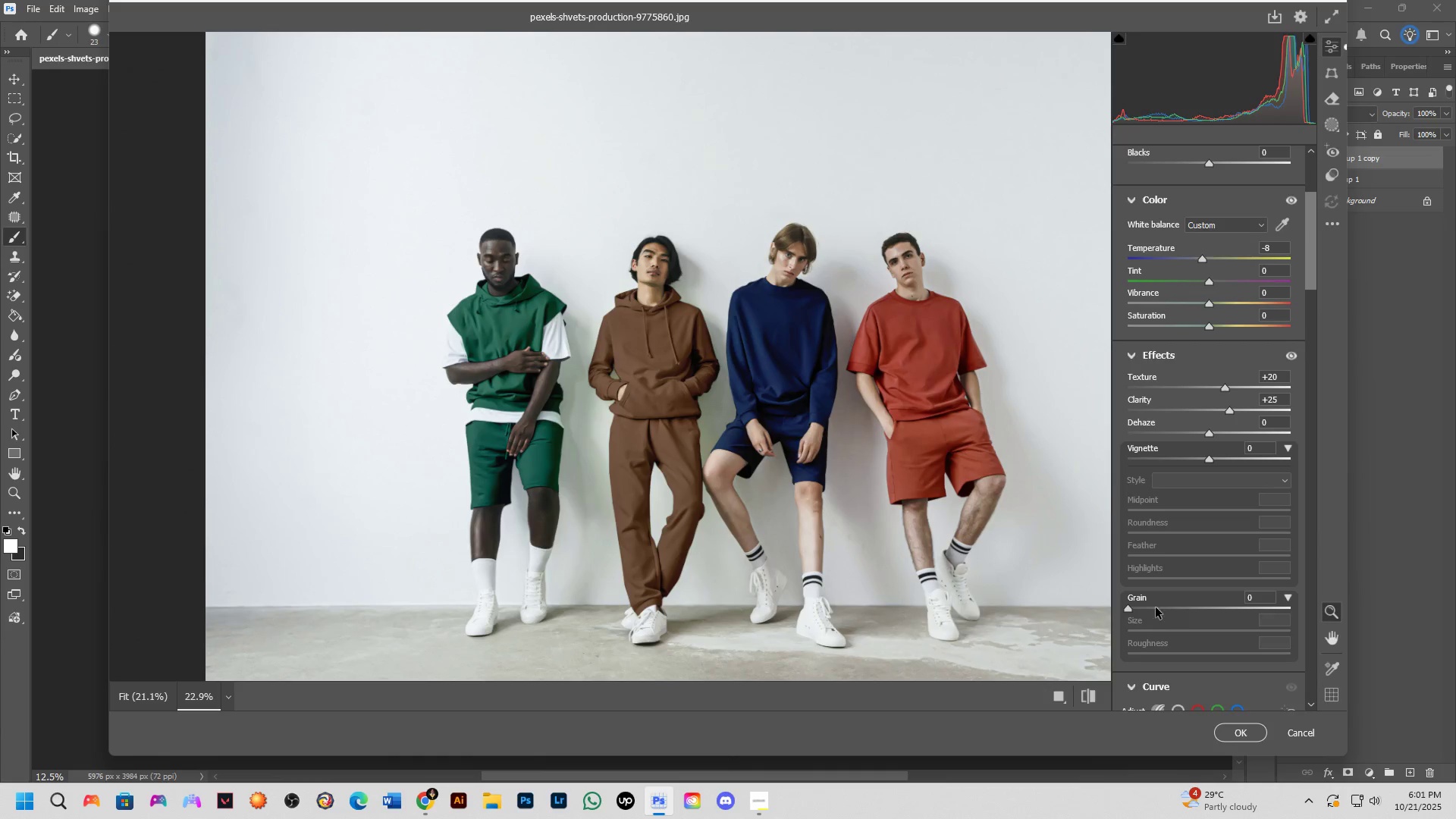 
scroll: coordinate [1200, 579], scroll_direction: up, amount: 10.0
 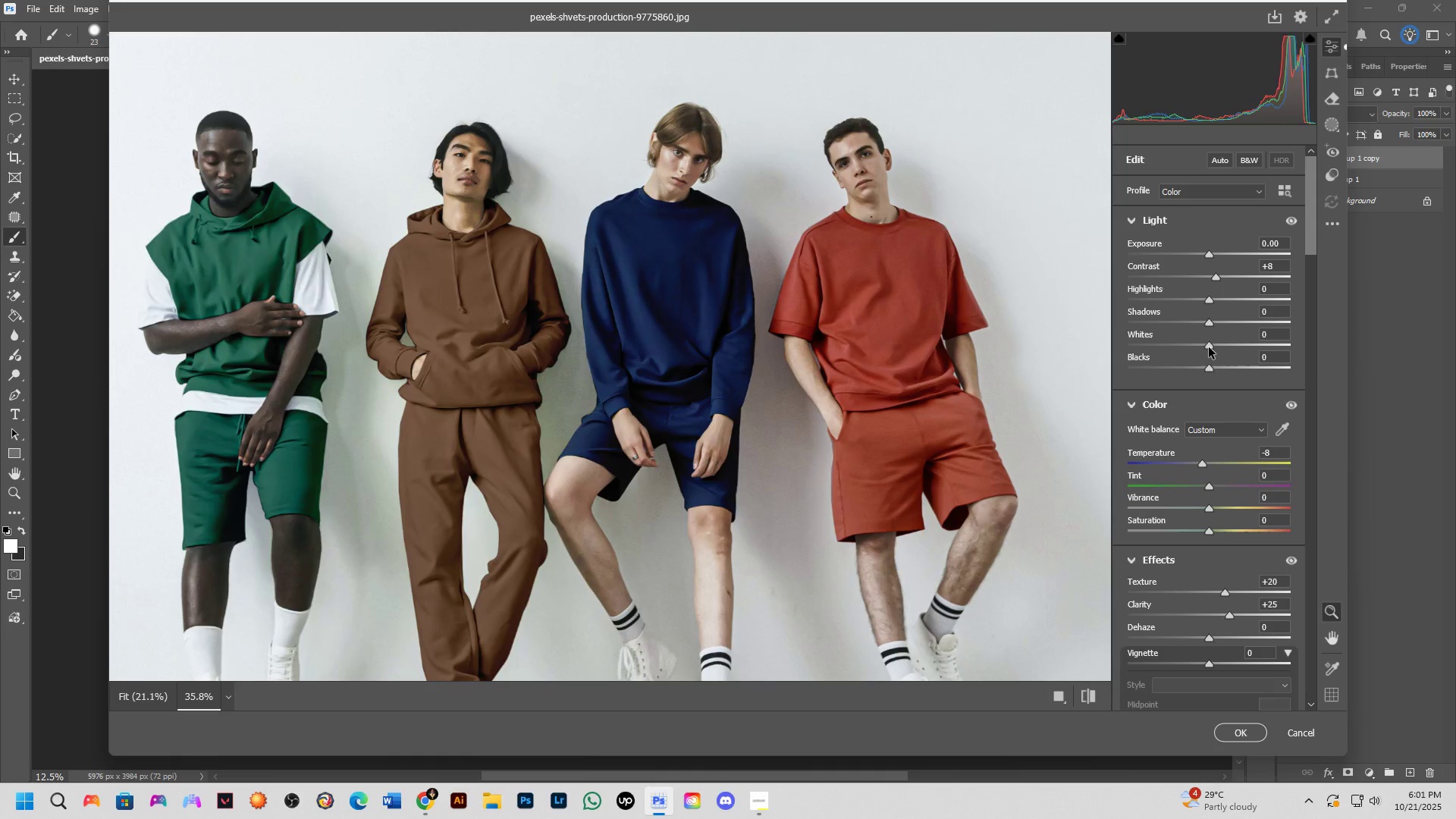 
wait(7.43)
 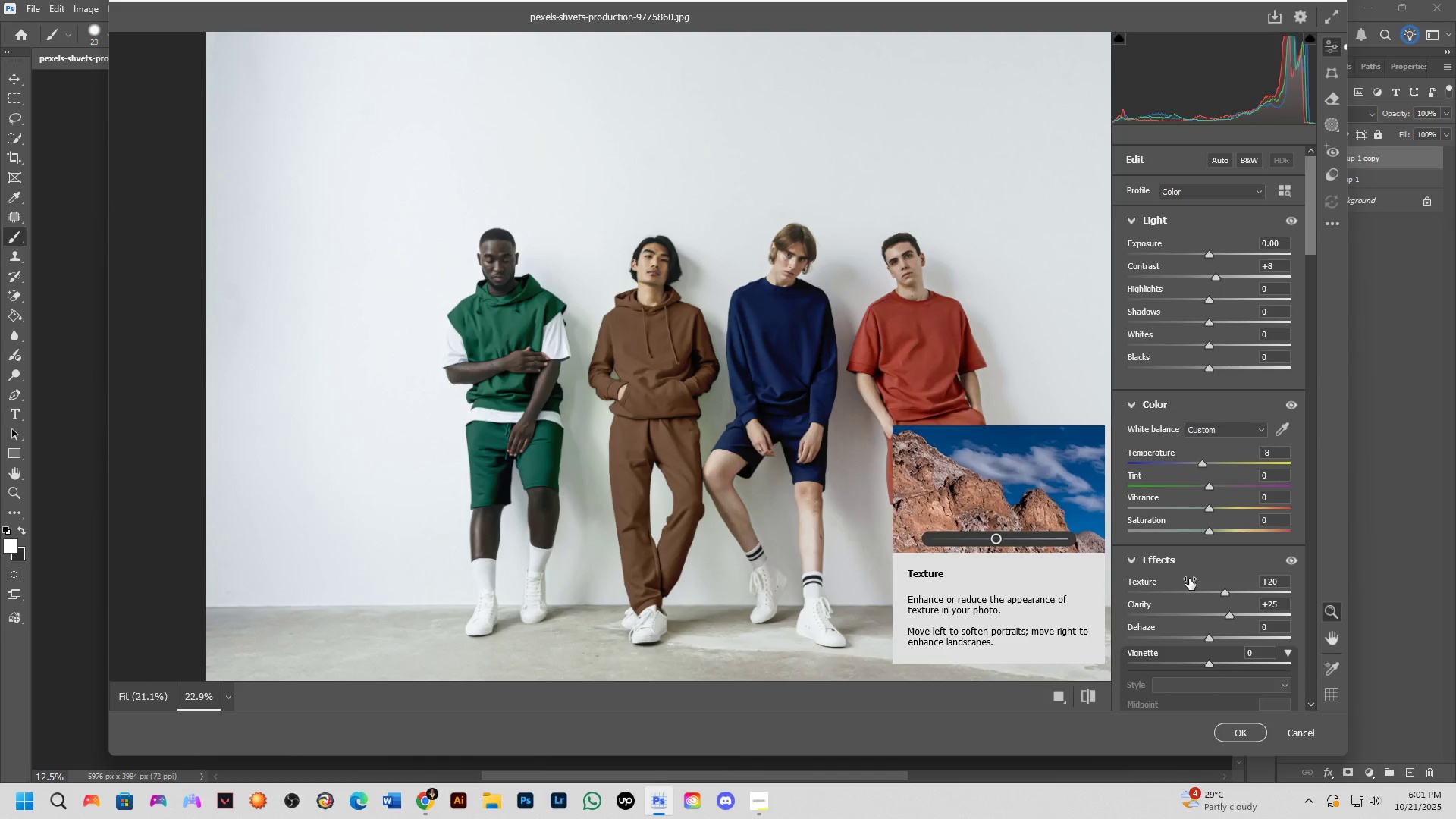 
key(Control+Z)
 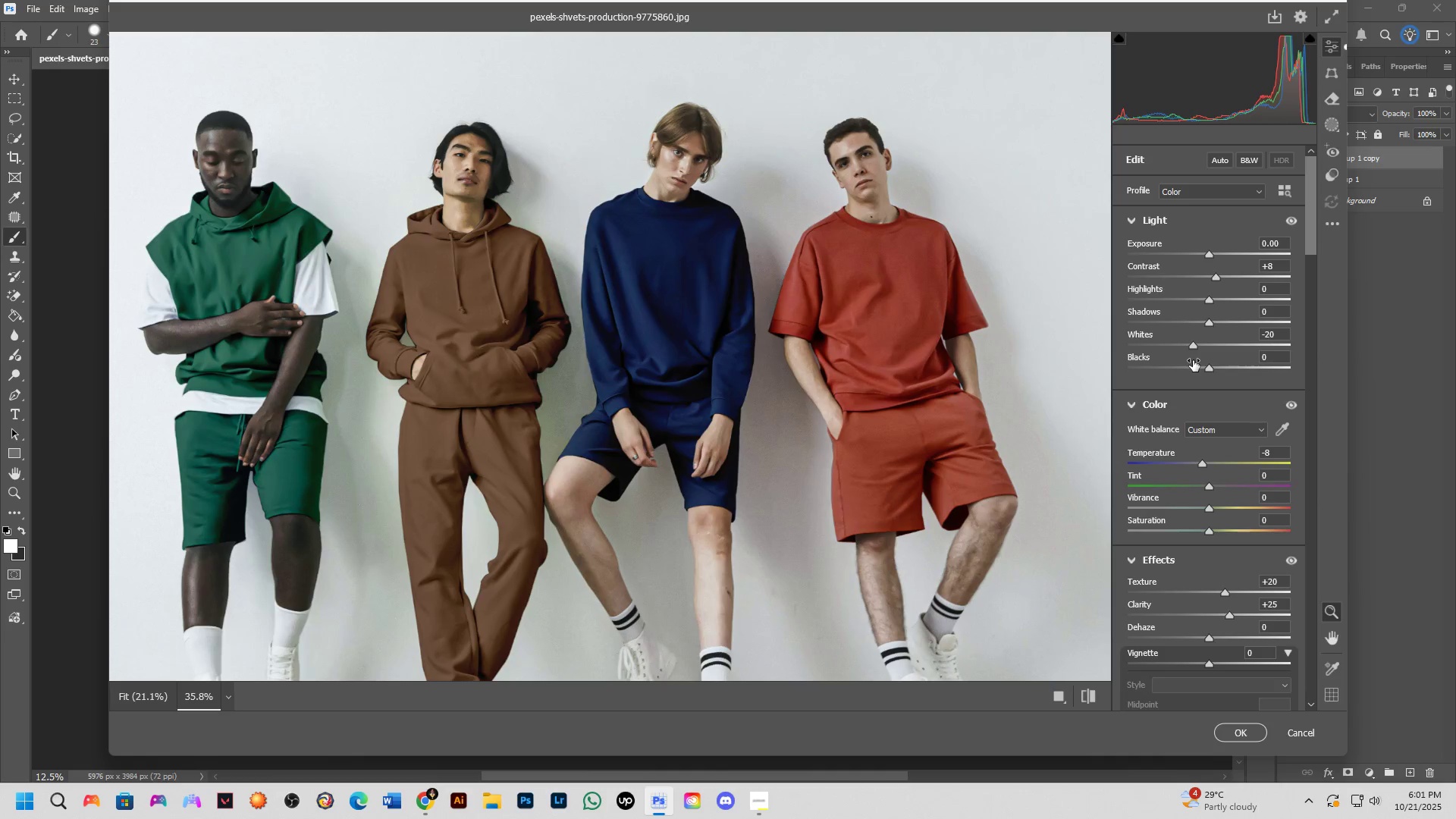 
wait(5.99)
 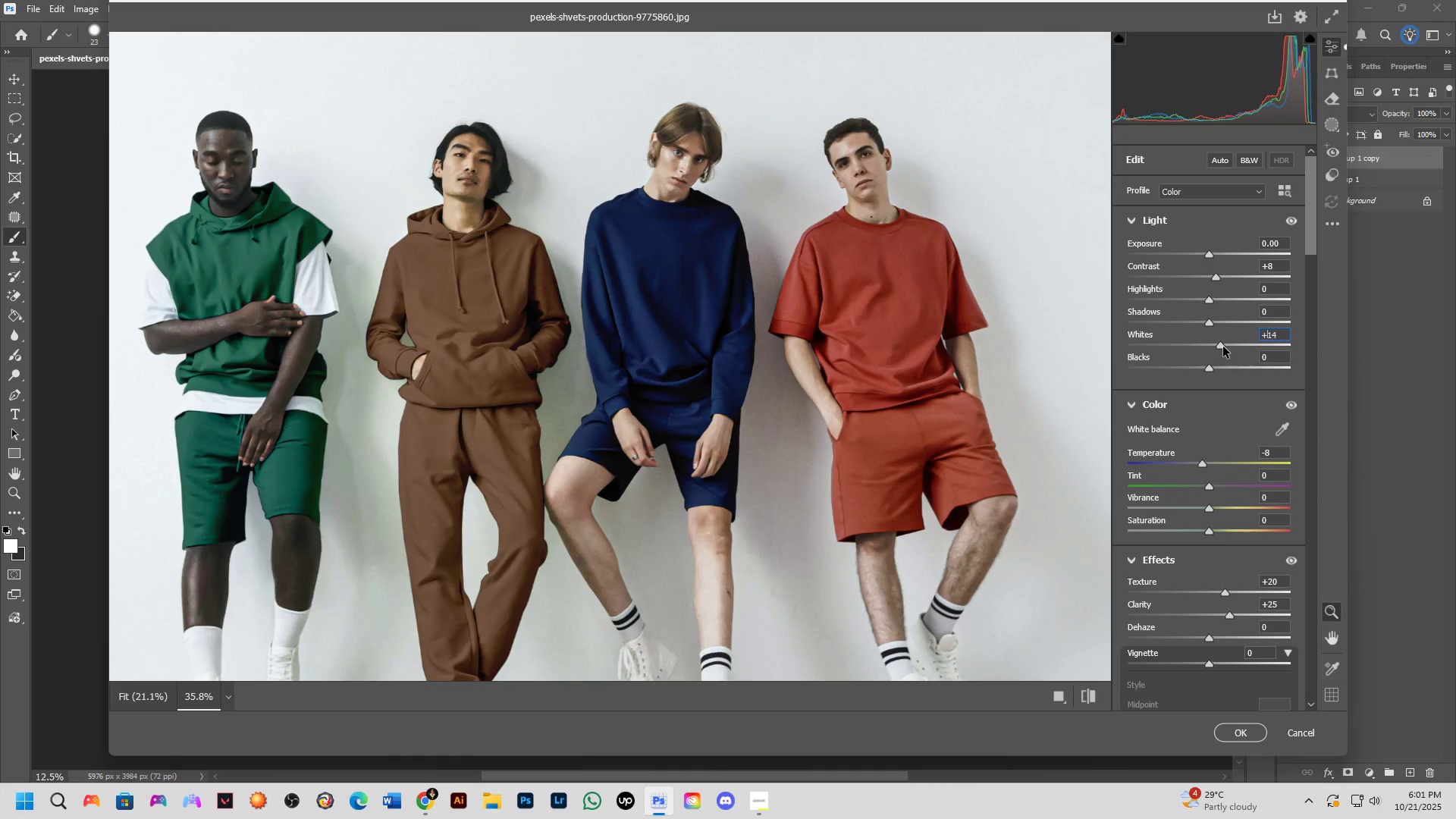 
hold_key(key=Space, duration=1.04)
 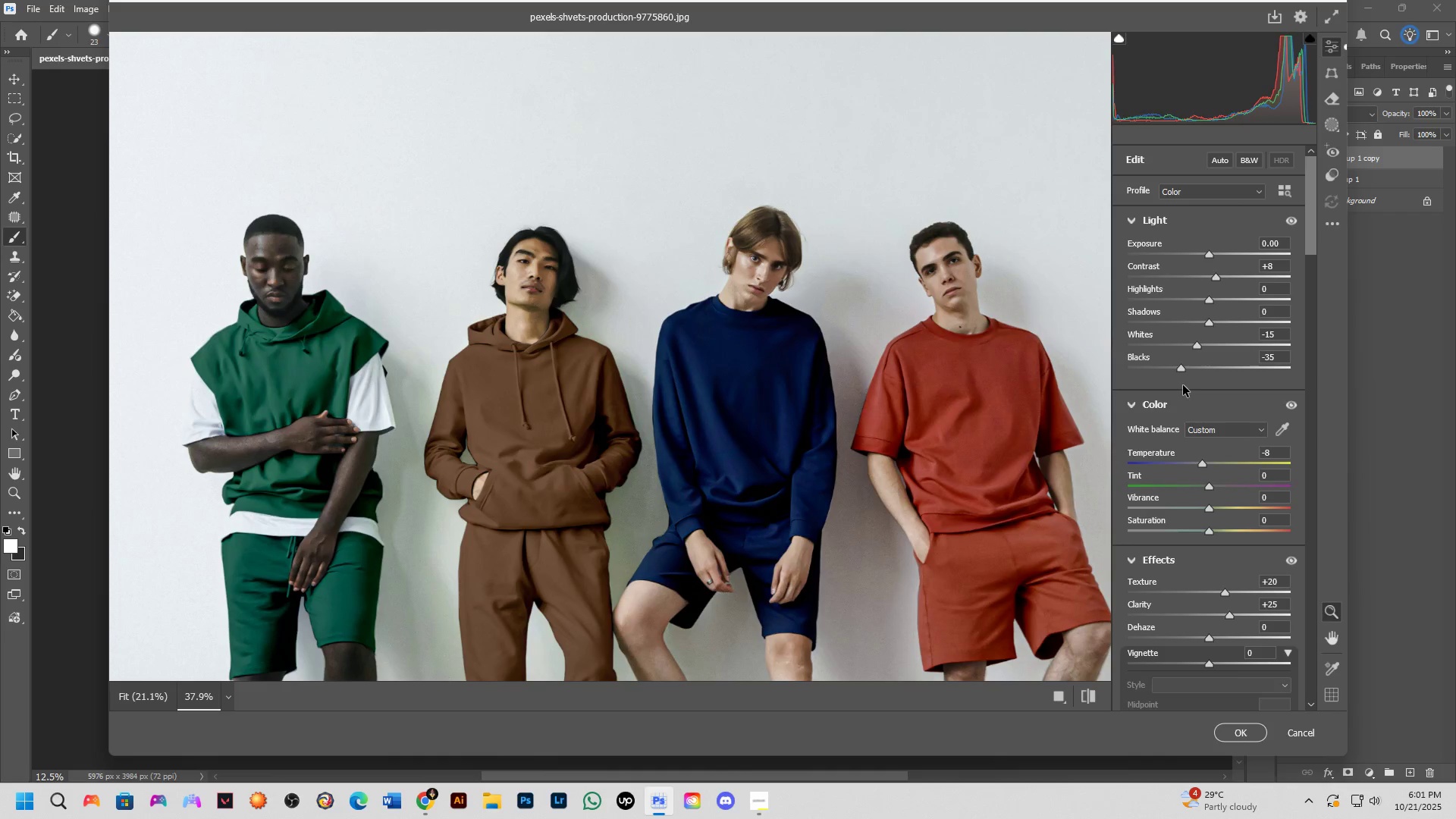 
wait(7.28)
 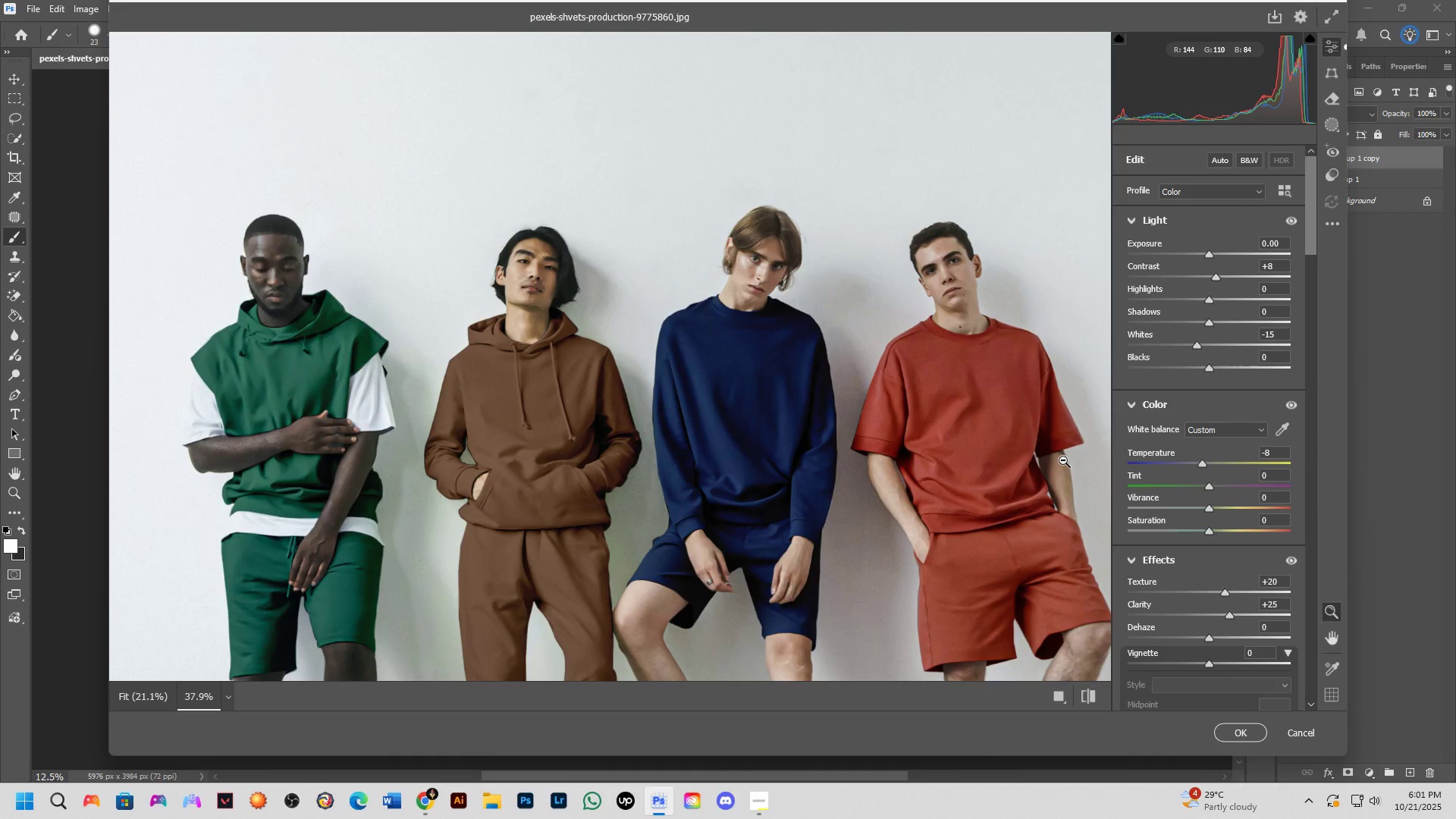 
scroll: coordinate [1179, 429], scroll_direction: down, amount: 6.0
 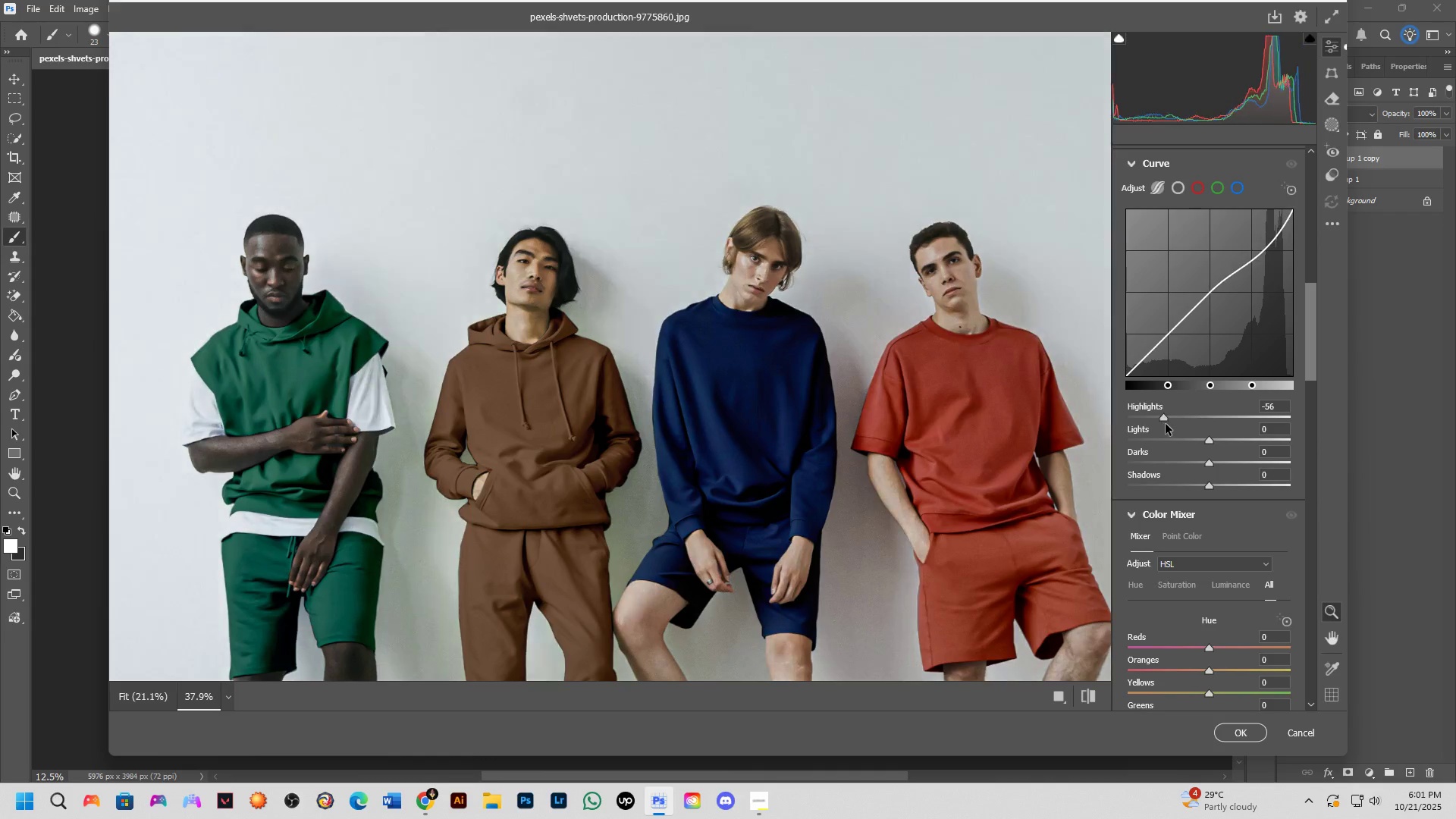 
wait(6.47)
 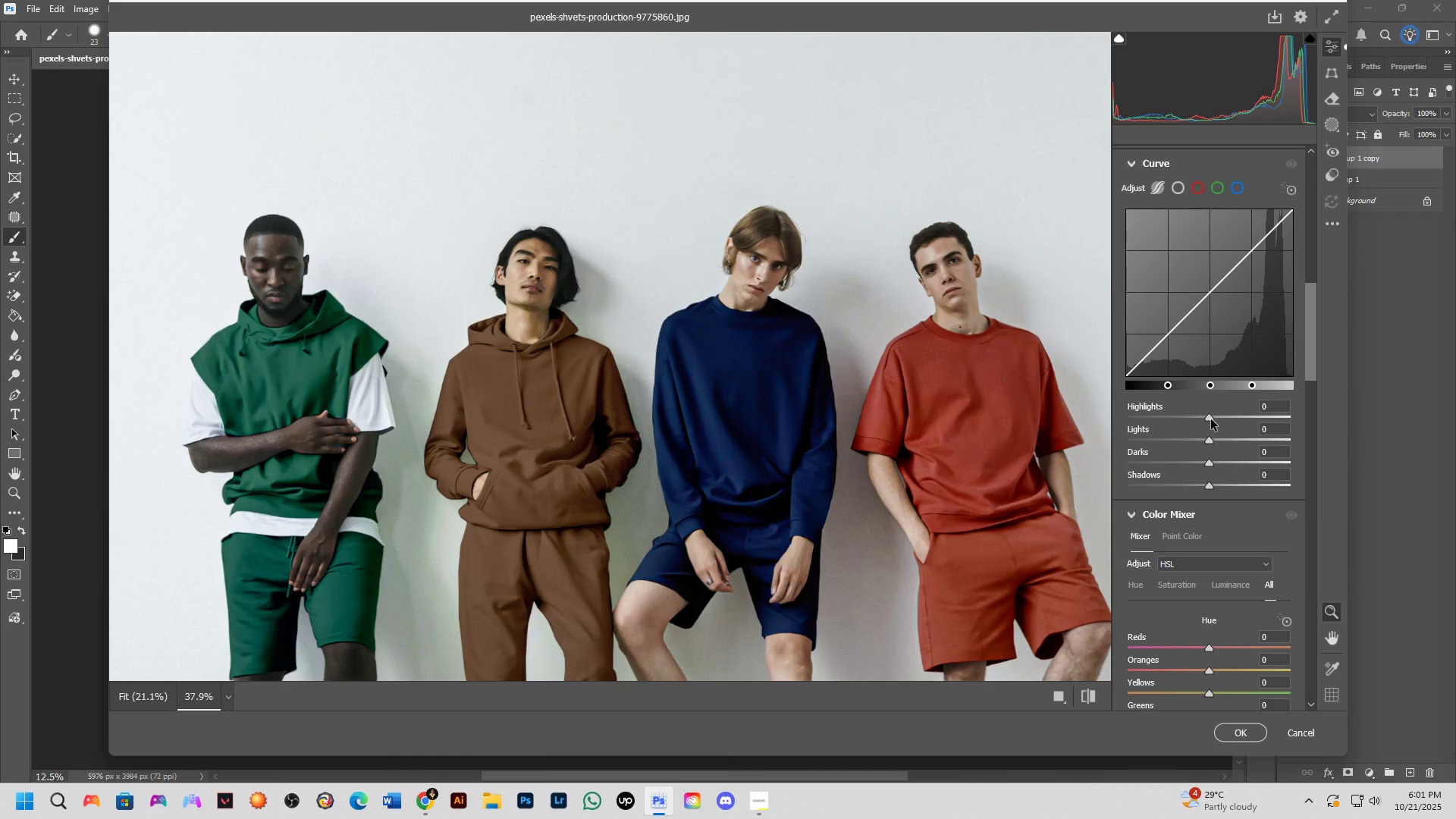 
key(Control+Z)
 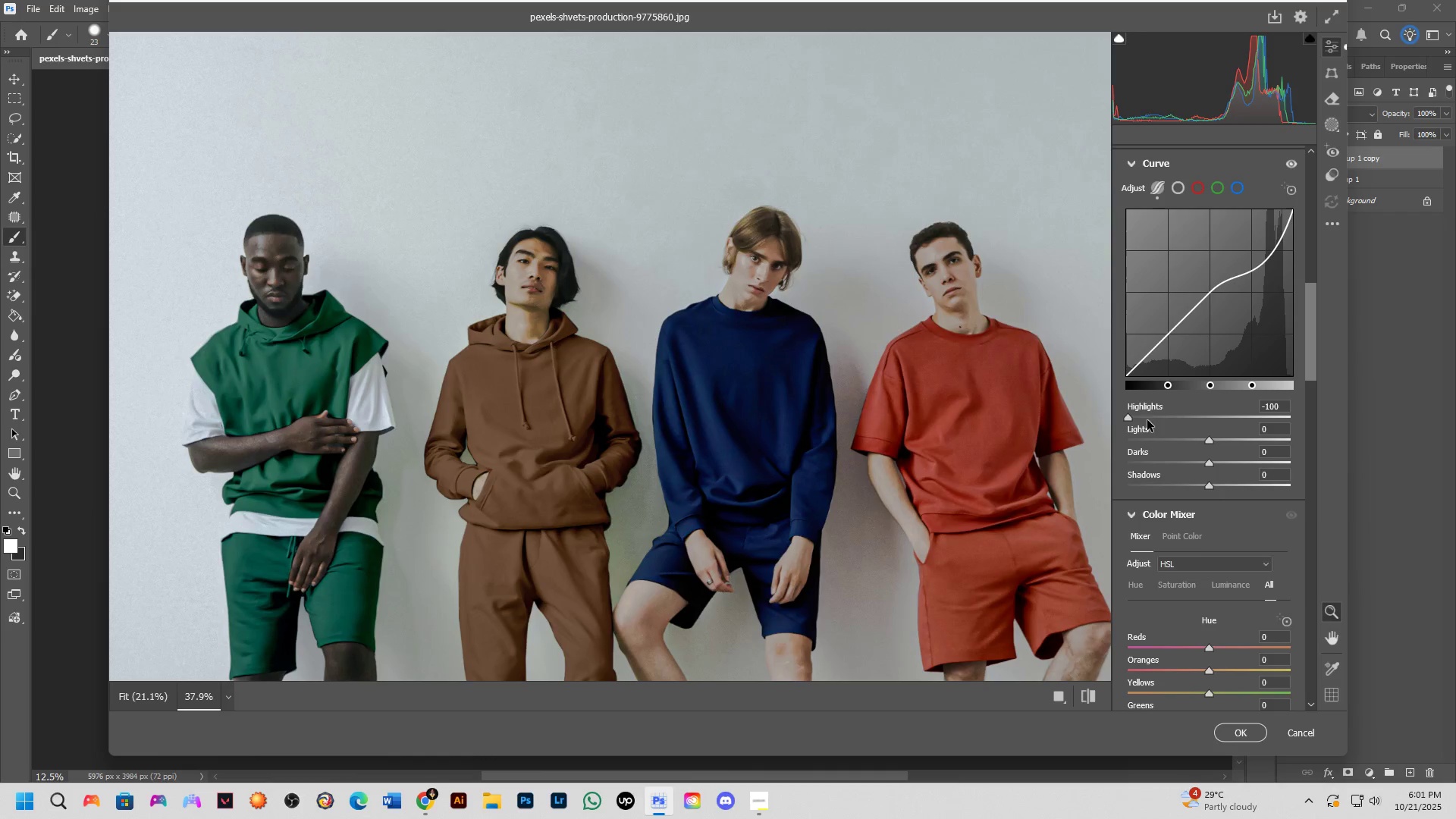 
hold_key(key=Space, duration=0.79)
 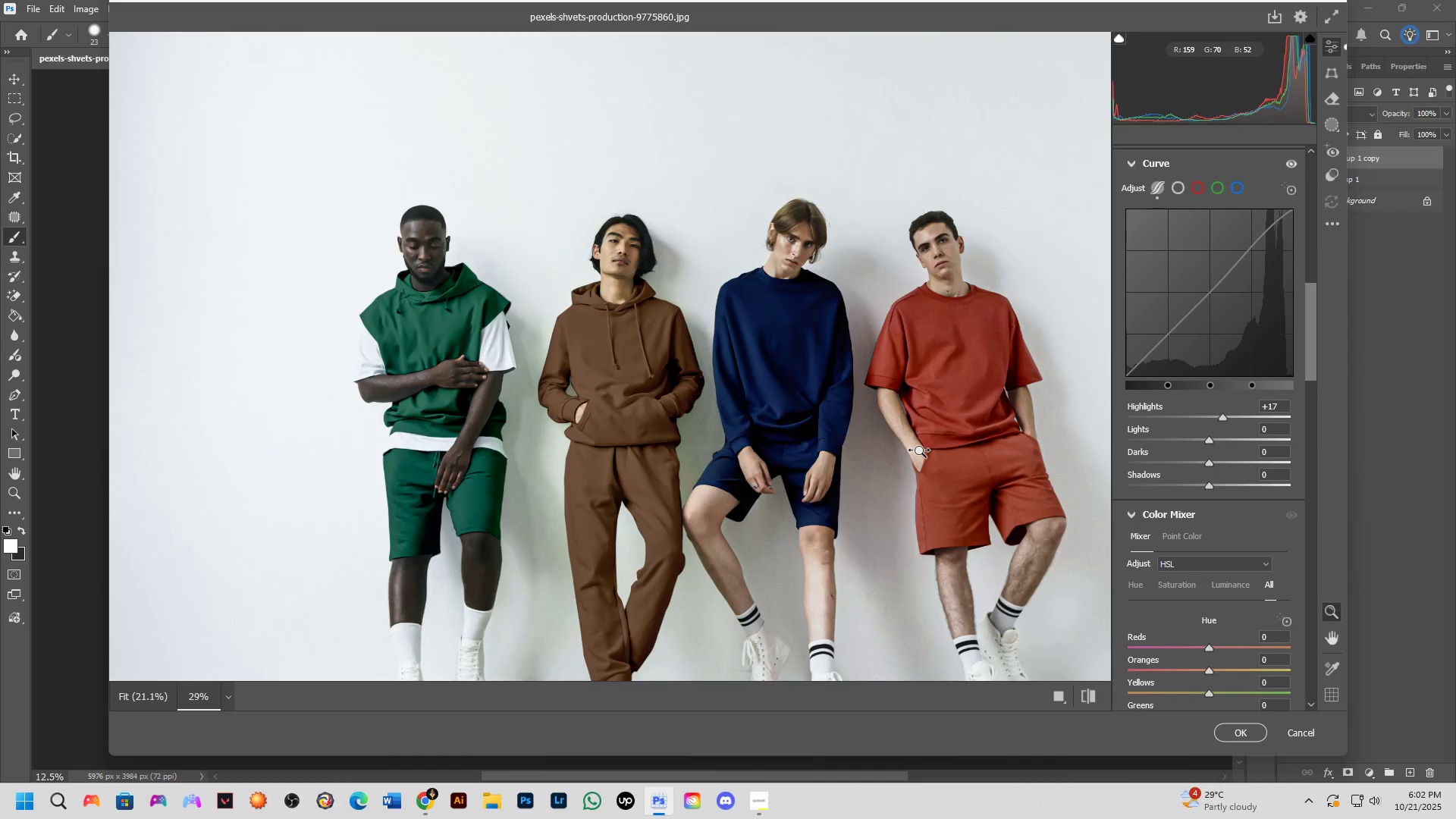 
hold_key(key=Space, duration=0.62)
 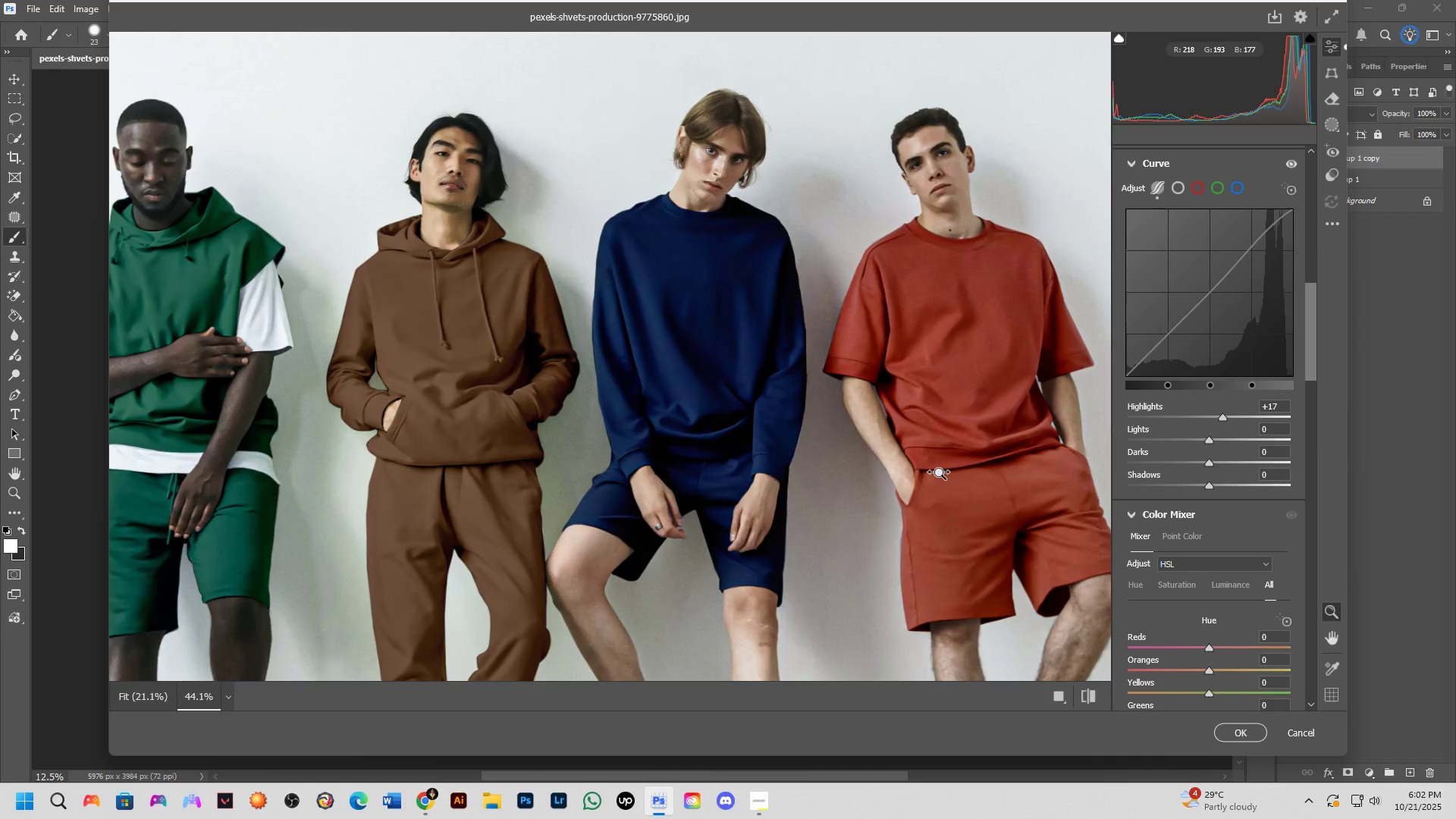 
hold_key(key=Space, duration=0.55)
 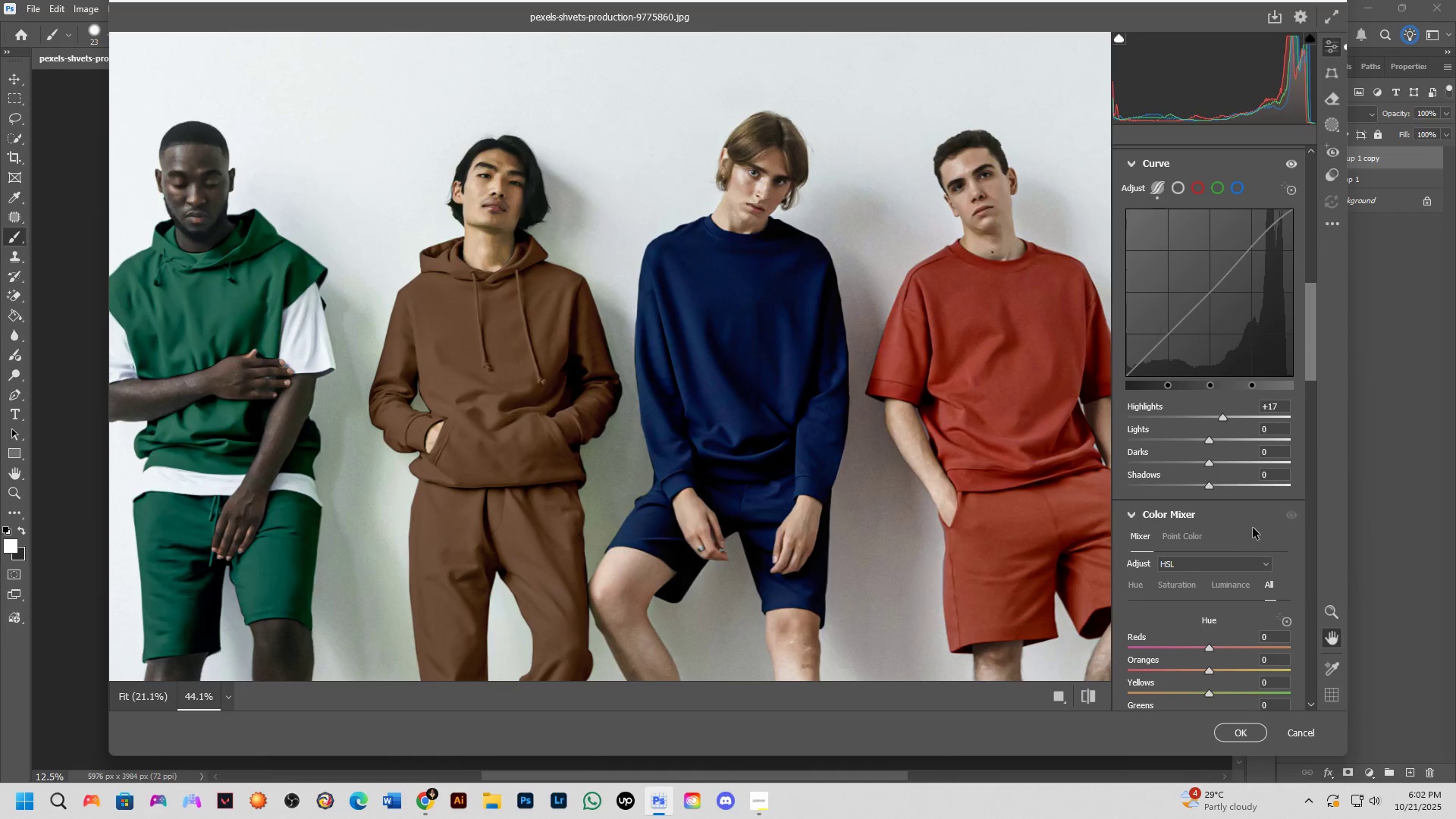 
scroll: coordinate [1178, 510], scroll_direction: down, amount: 27.0
 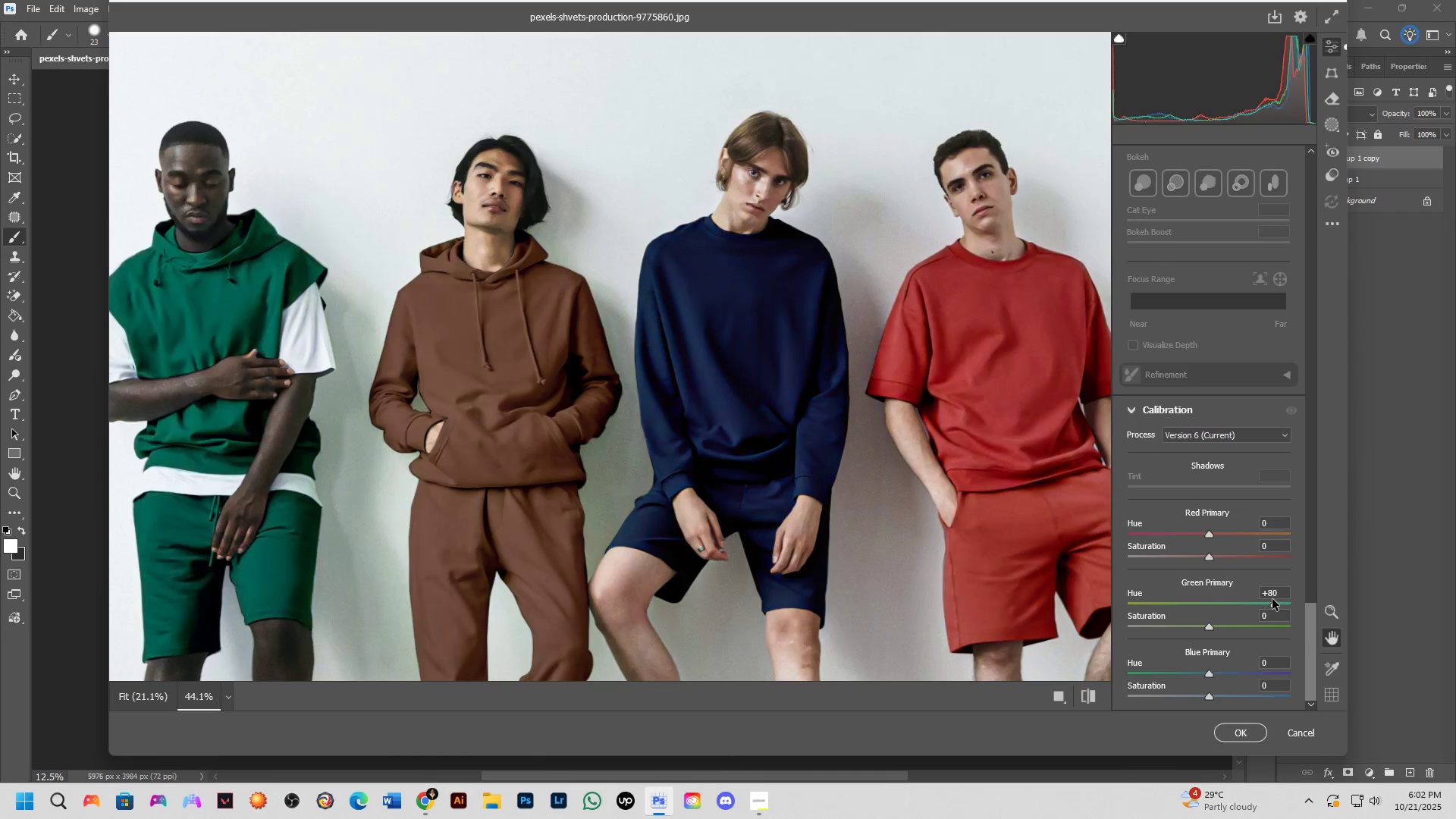 
key(Control+ControlLeft)
 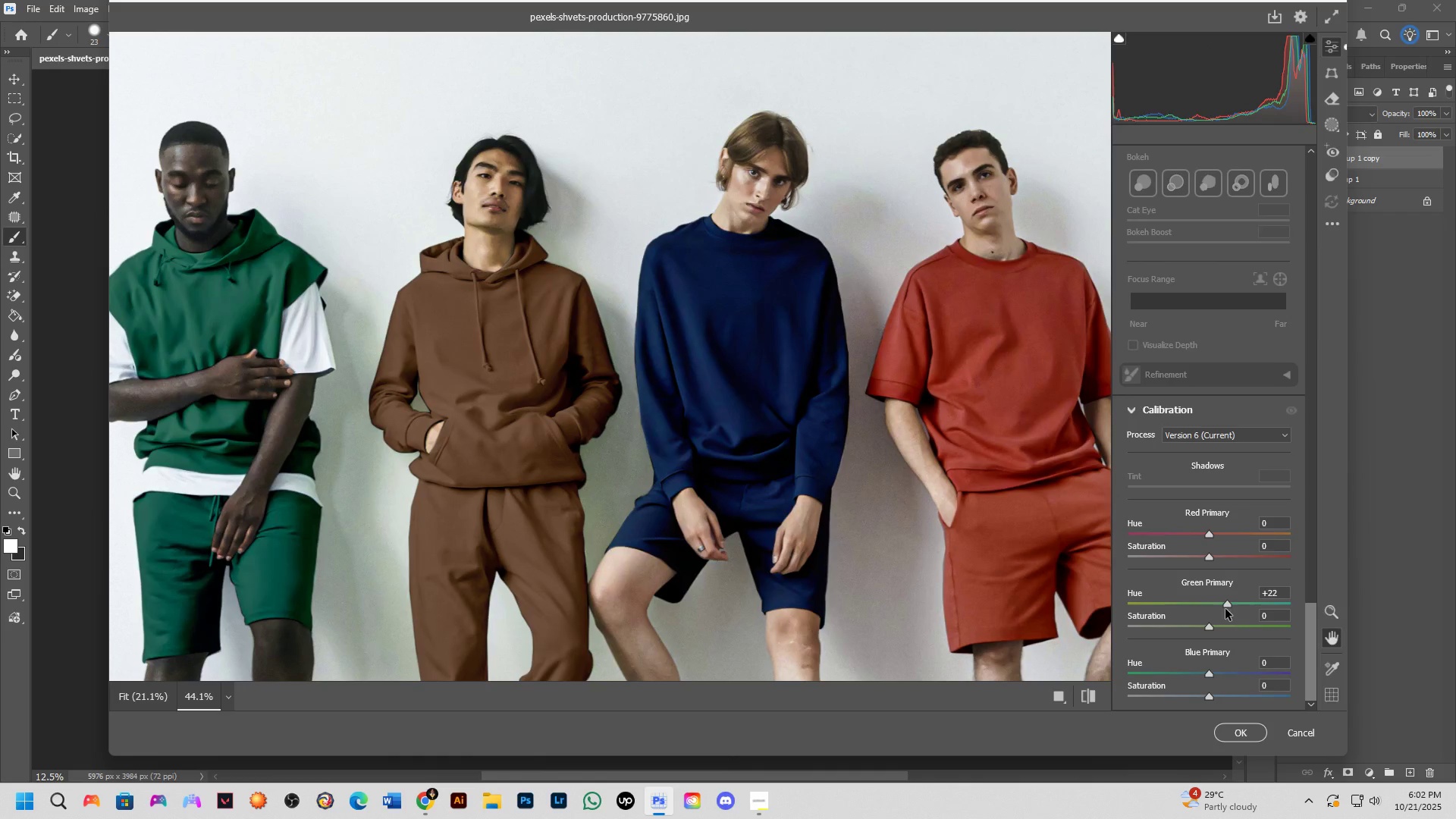 
key(Control+Z)
 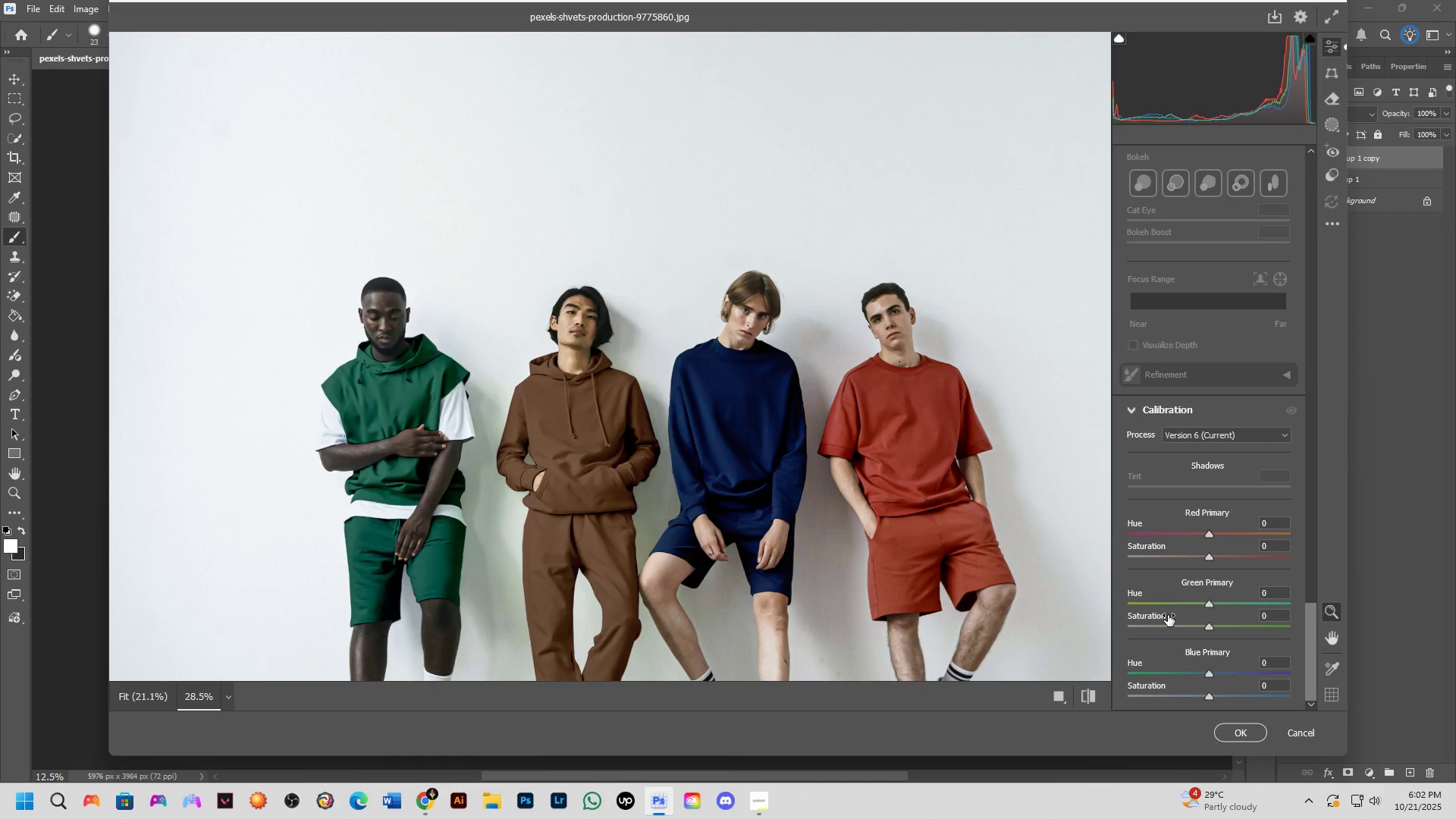 
wait(25.76)
 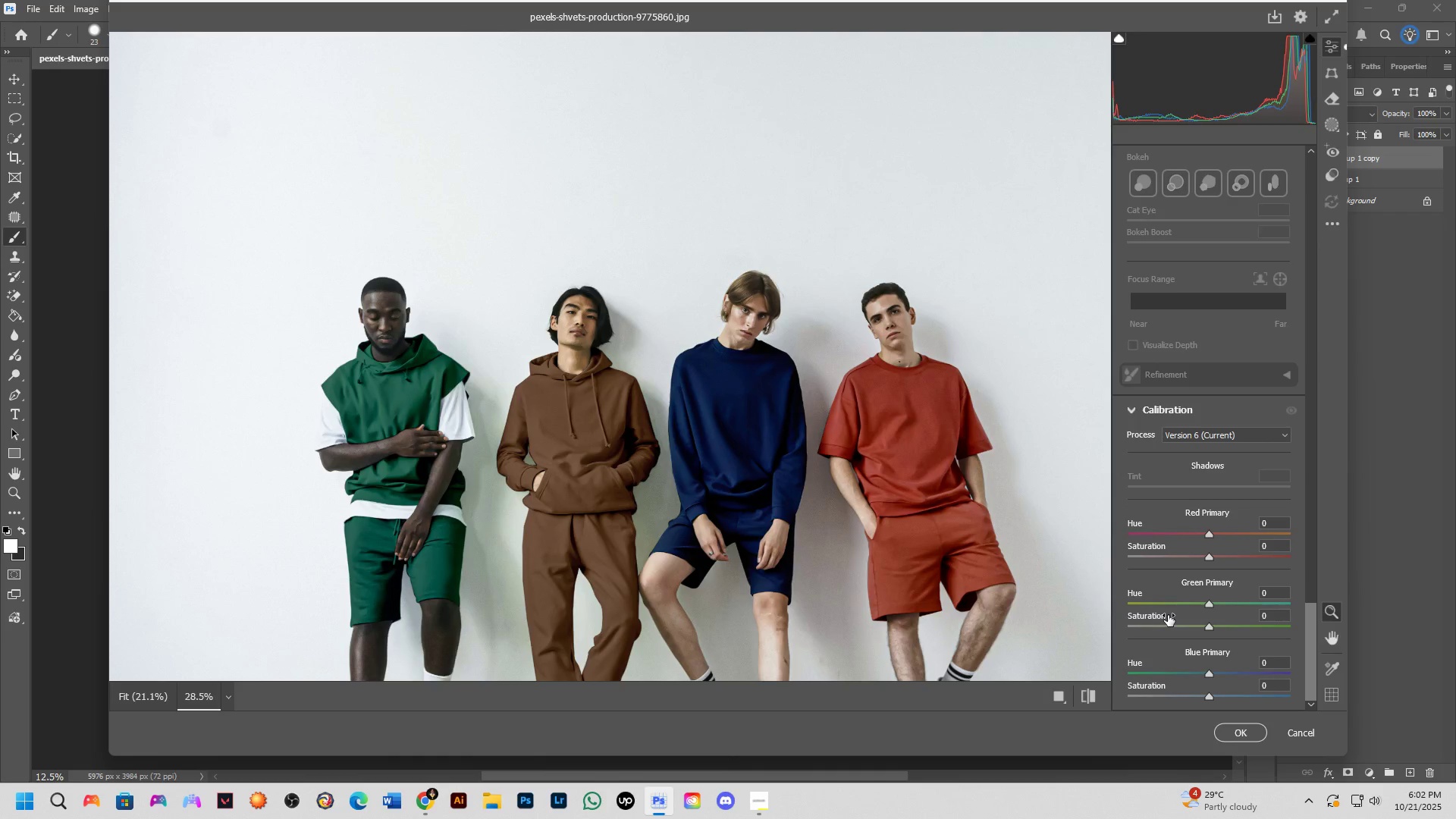 
key(Control+Z)
 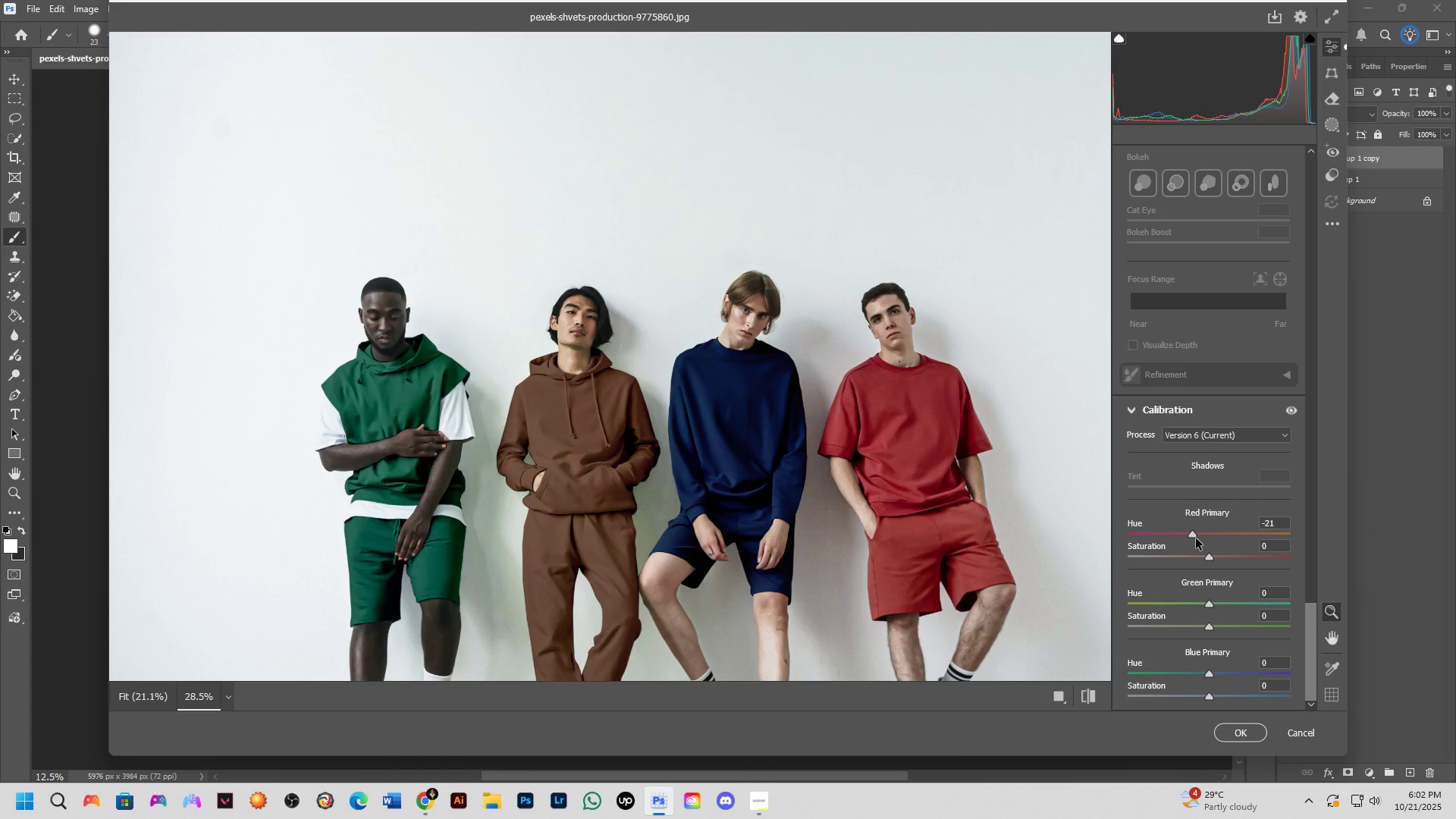 
wait(7.69)
 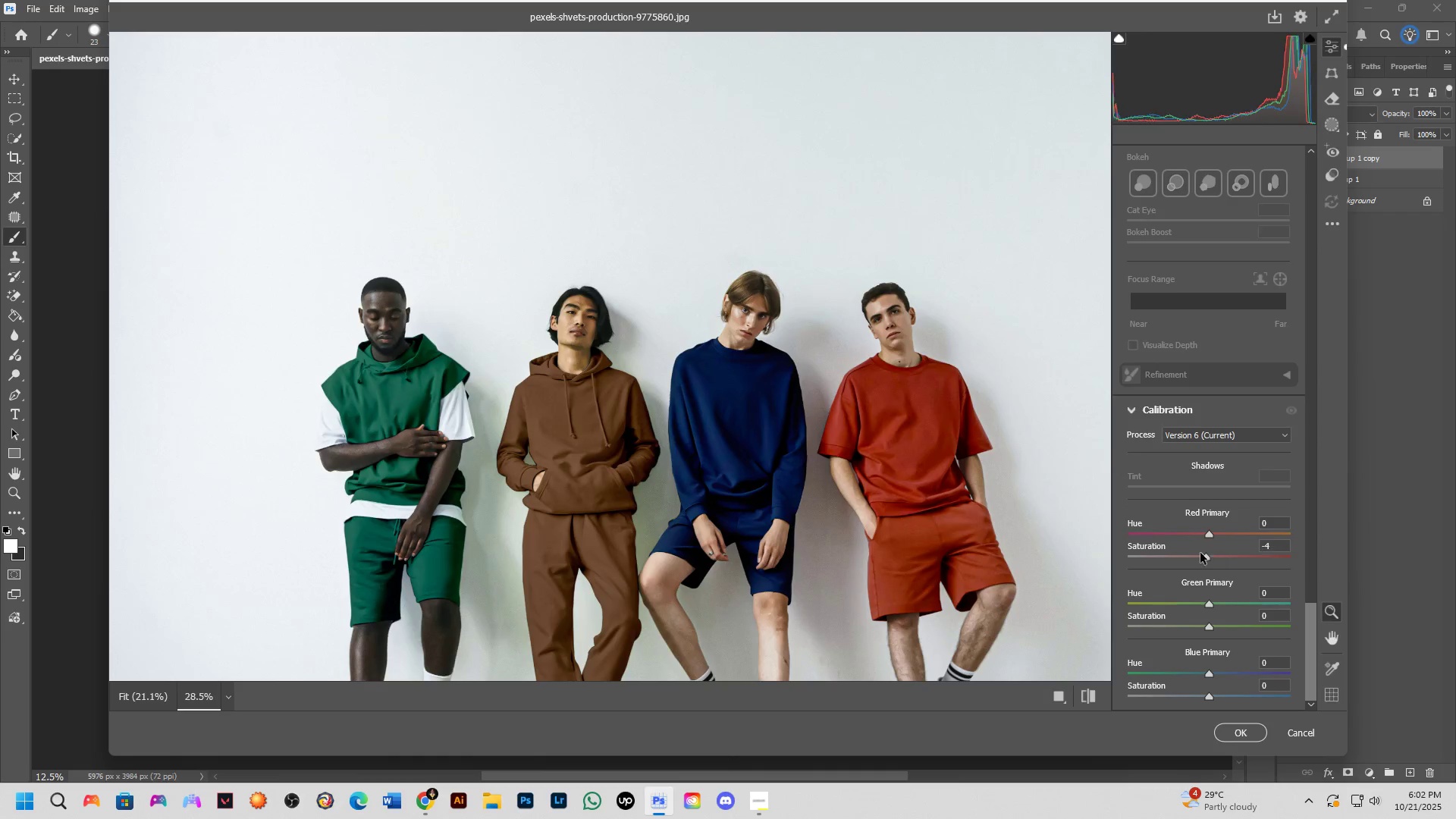 
key(Control+Z)
 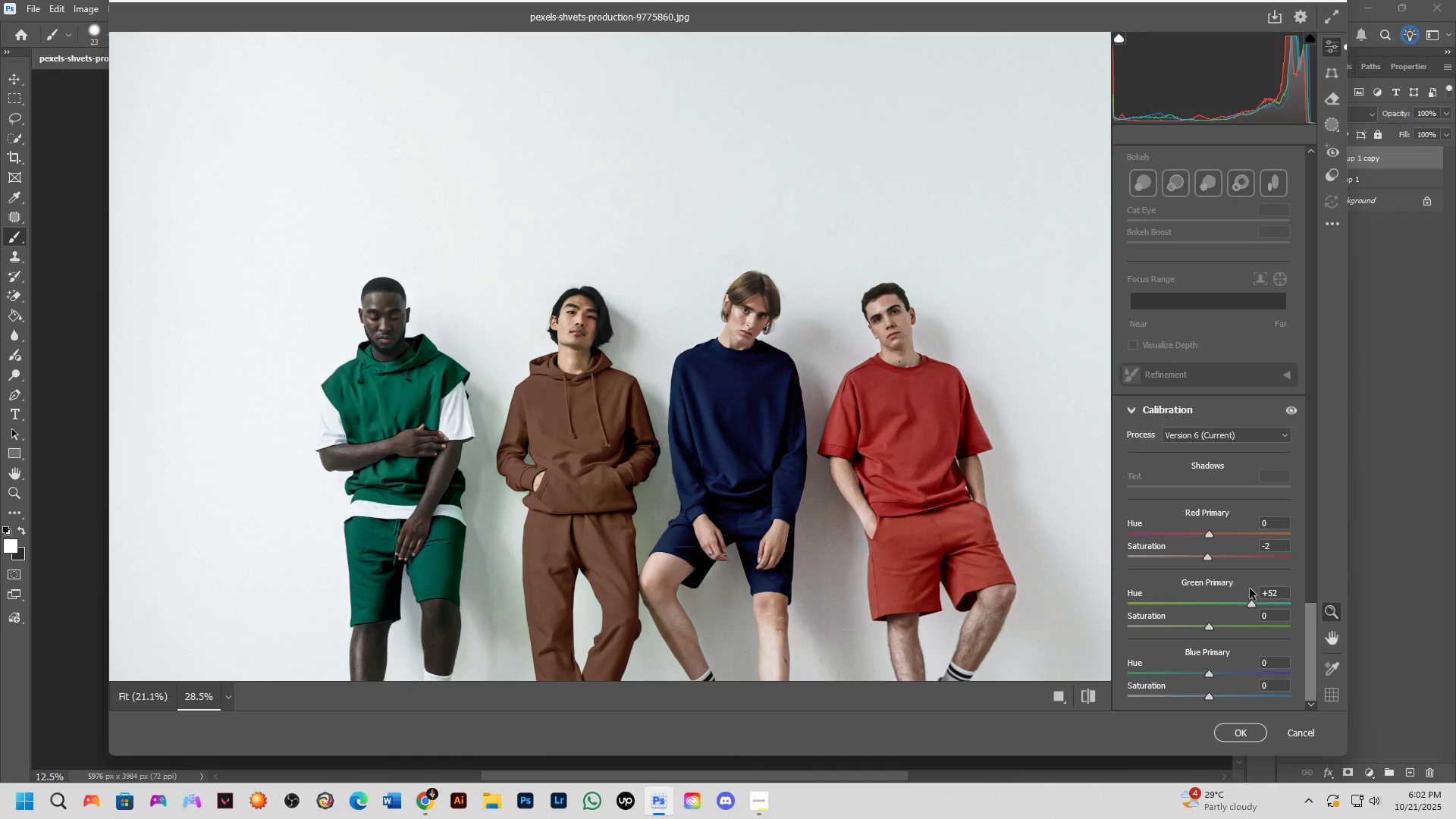 
wait(5.79)
 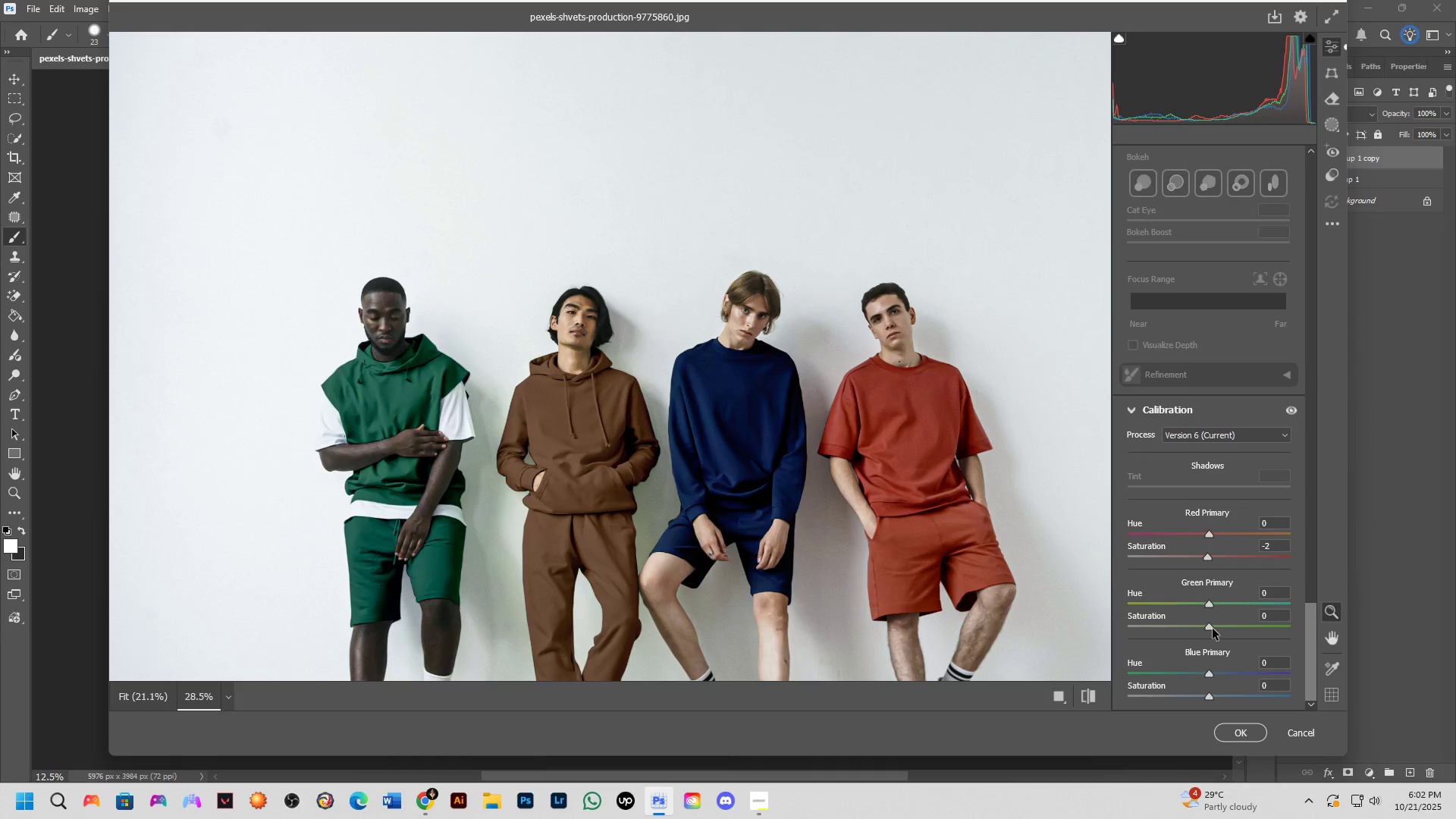 
key(Control+Z)
 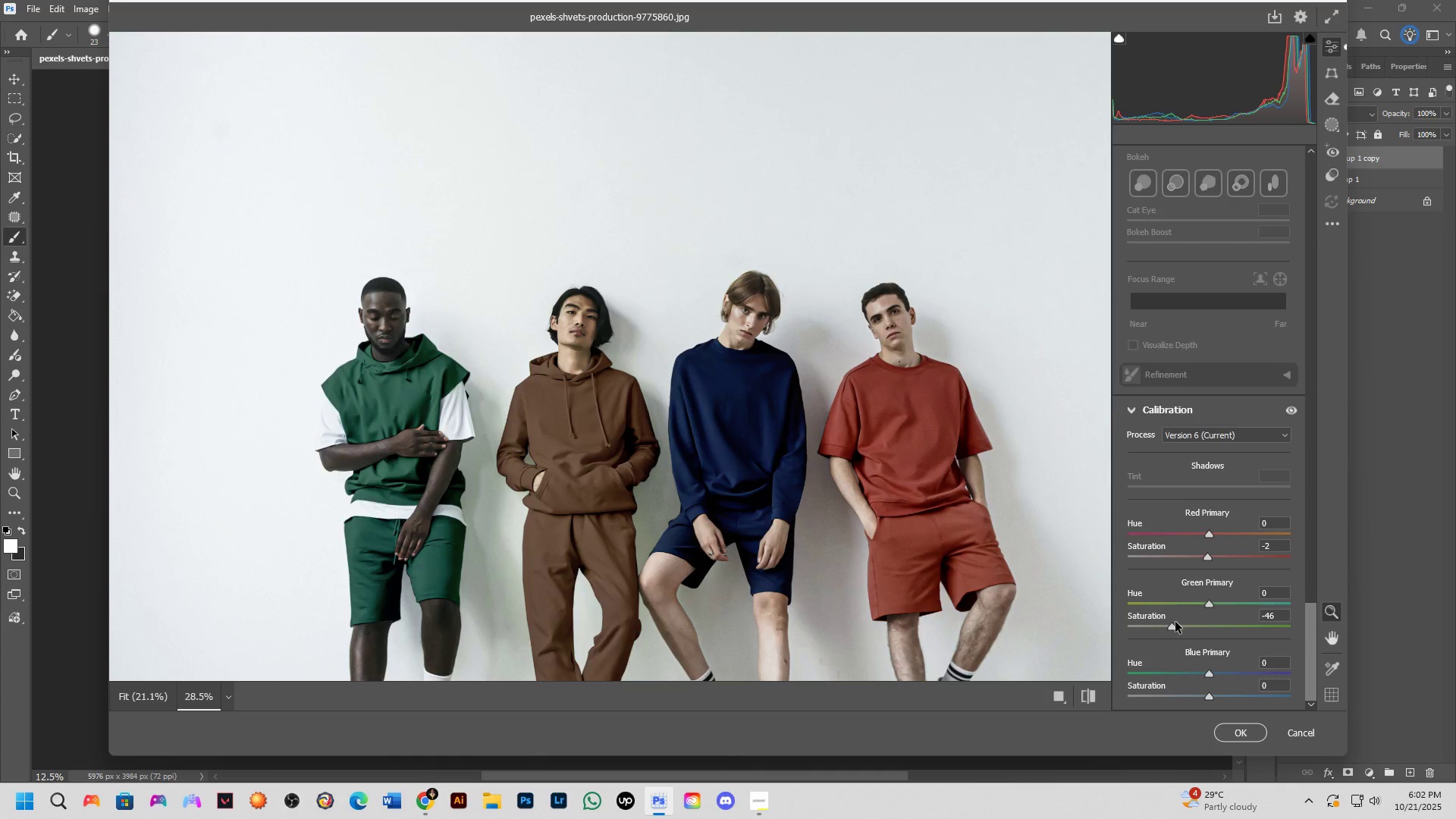 
wait(35.09)
 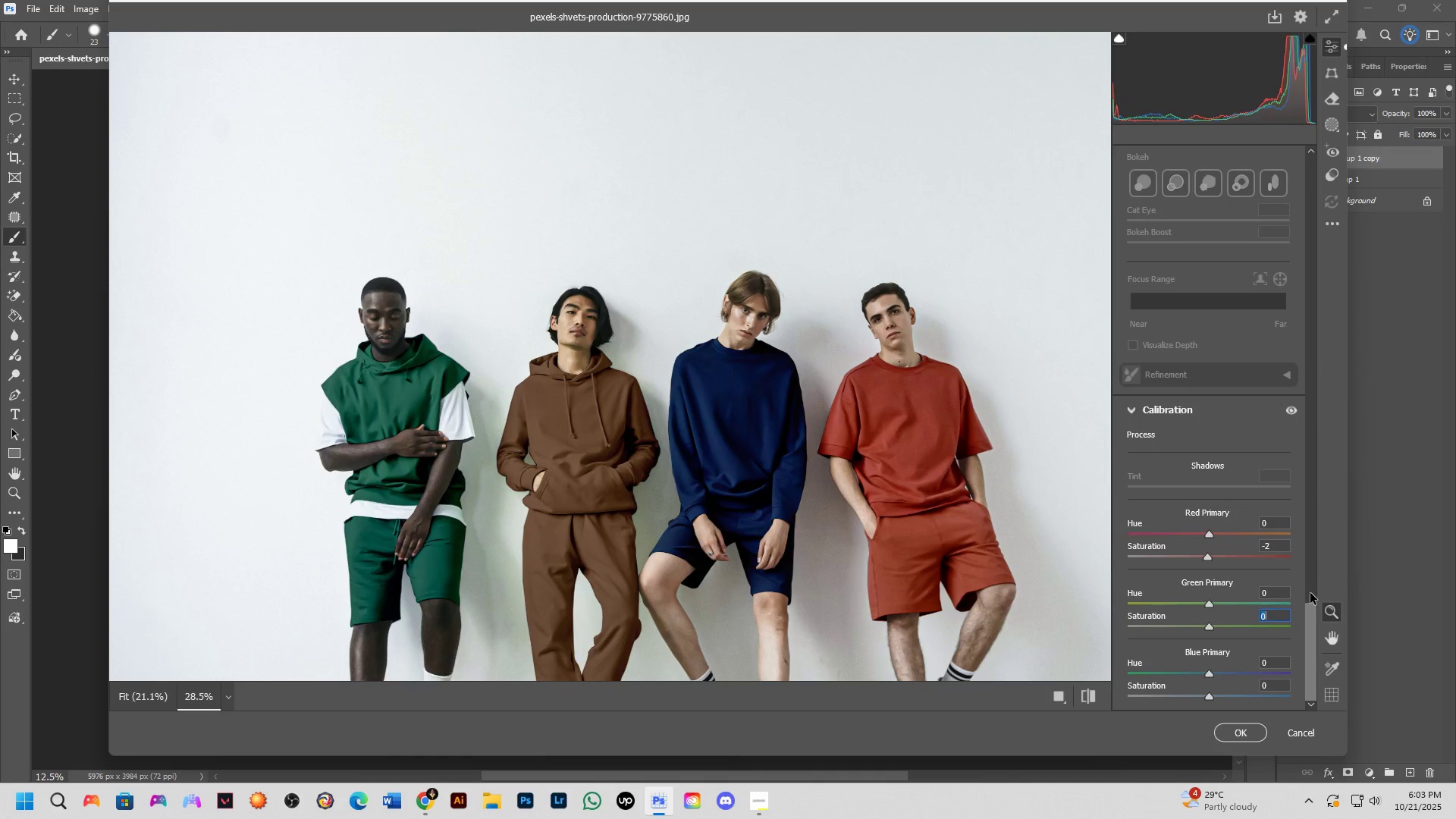 
hold_key(key=Space, duration=1.13)
 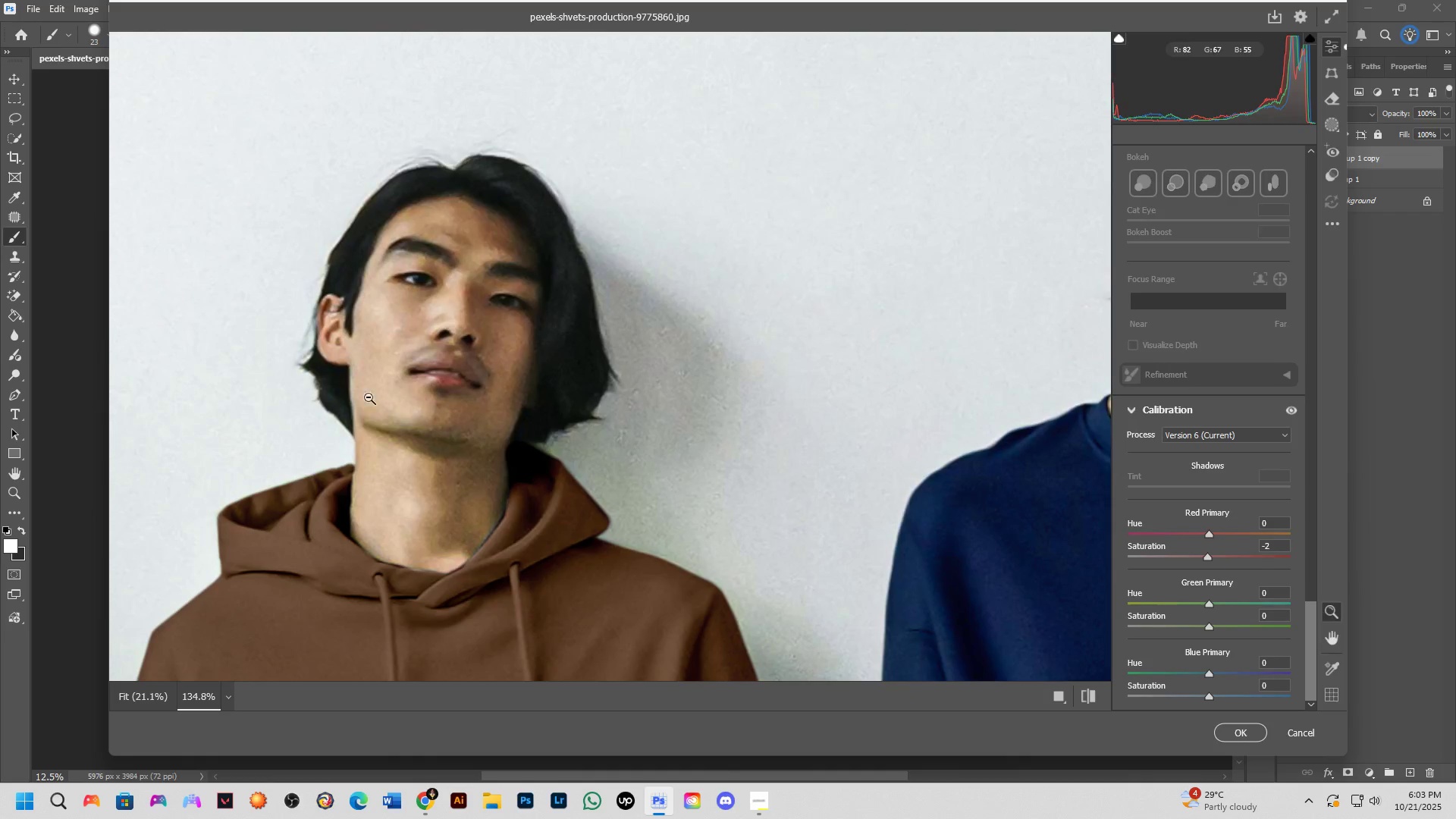 
hold_key(key=Space, duration=0.96)
 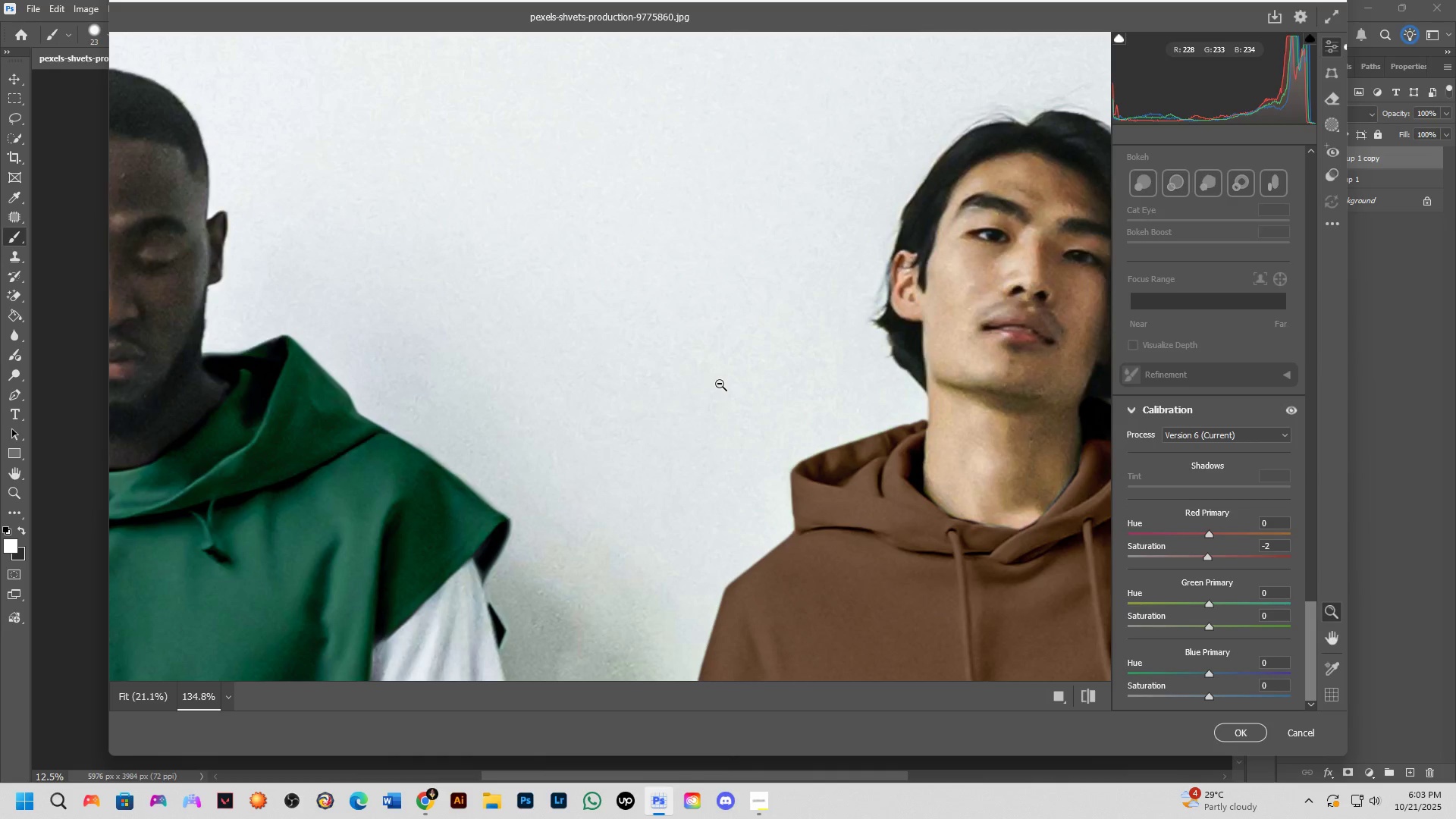 
wait(29.96)
 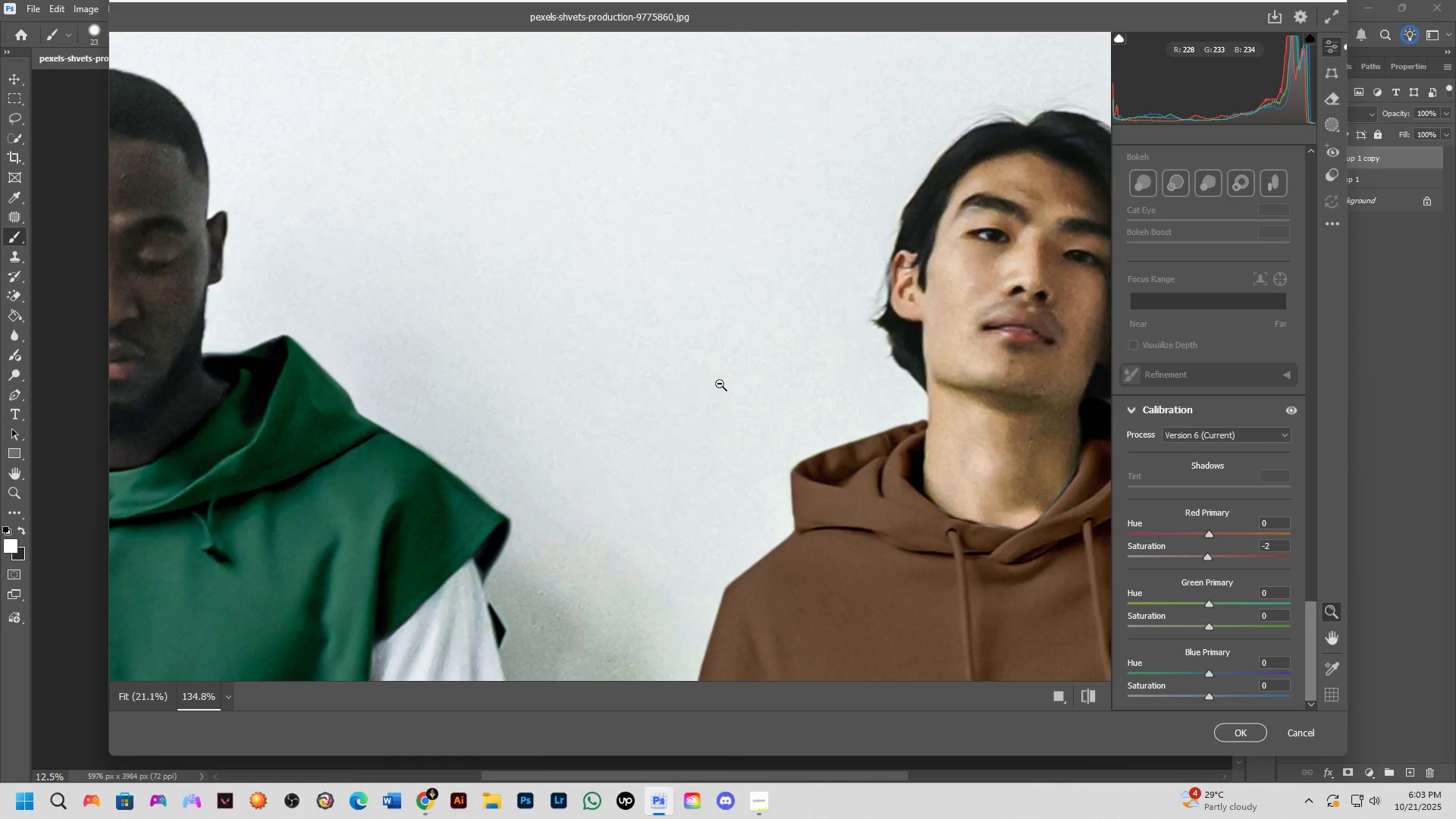 
hold_key(key=Space, duration=0.54)
 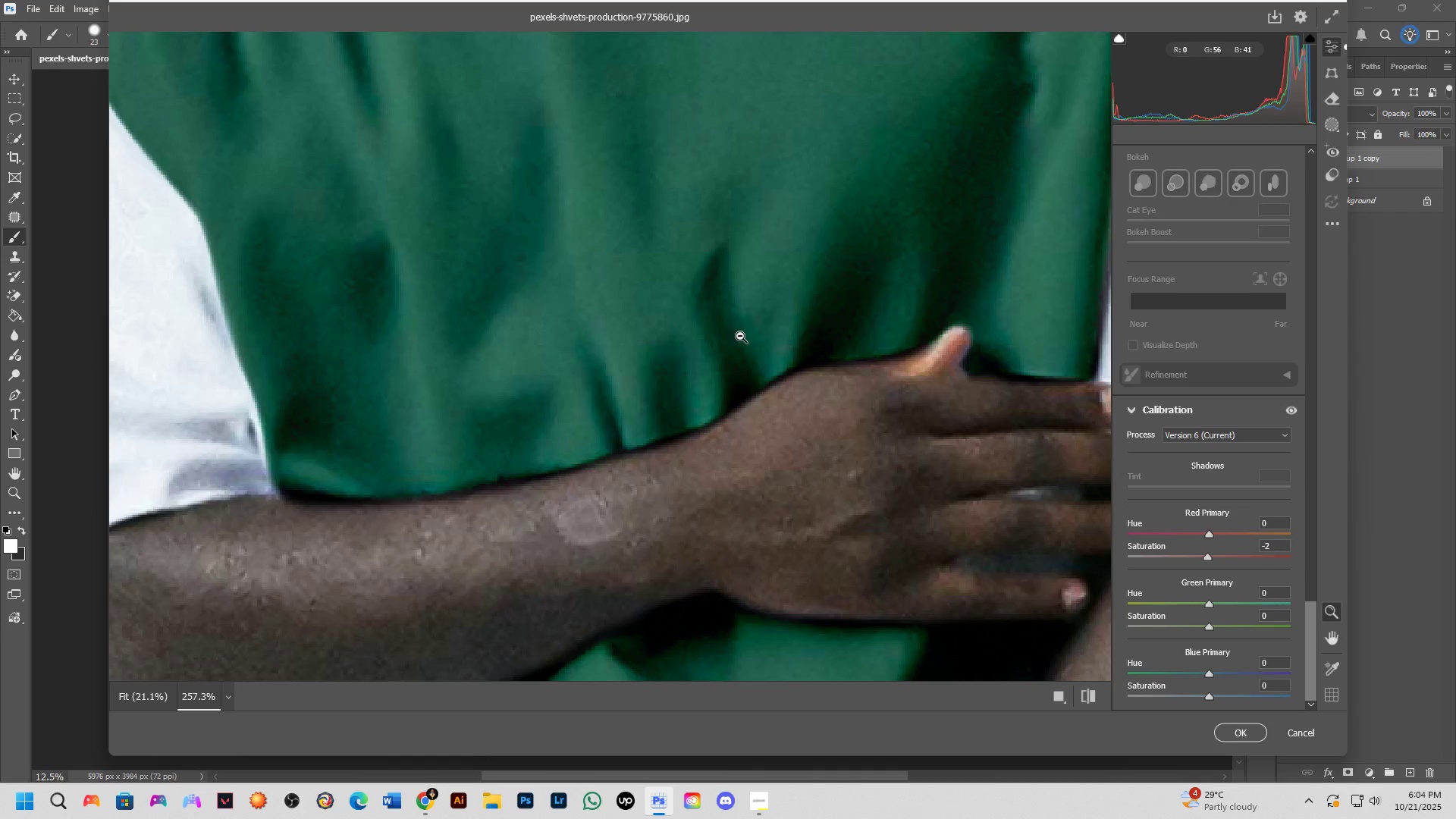 
wait(12.5)
 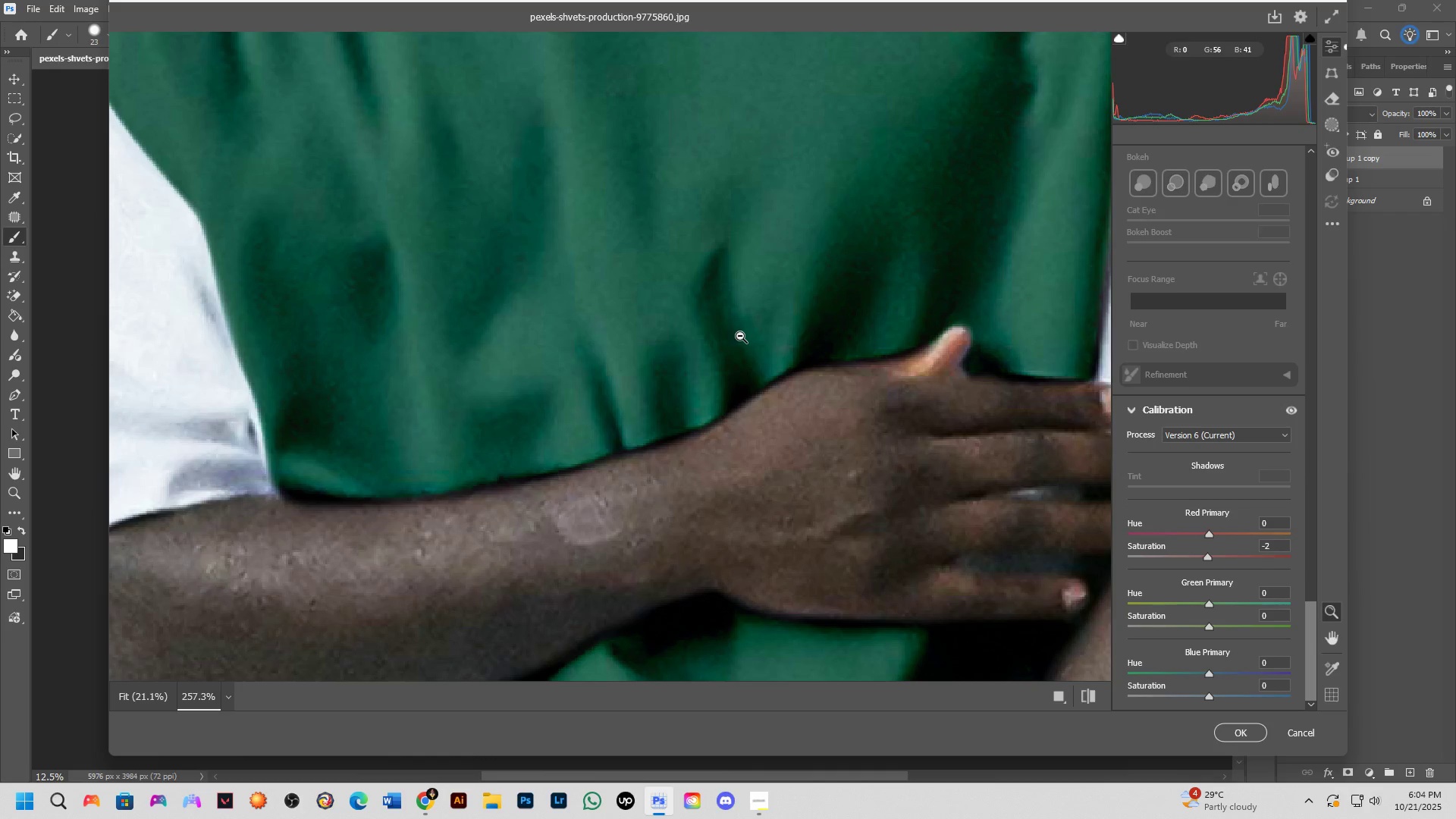 
hold_key(key=Space, duration=0.48)
 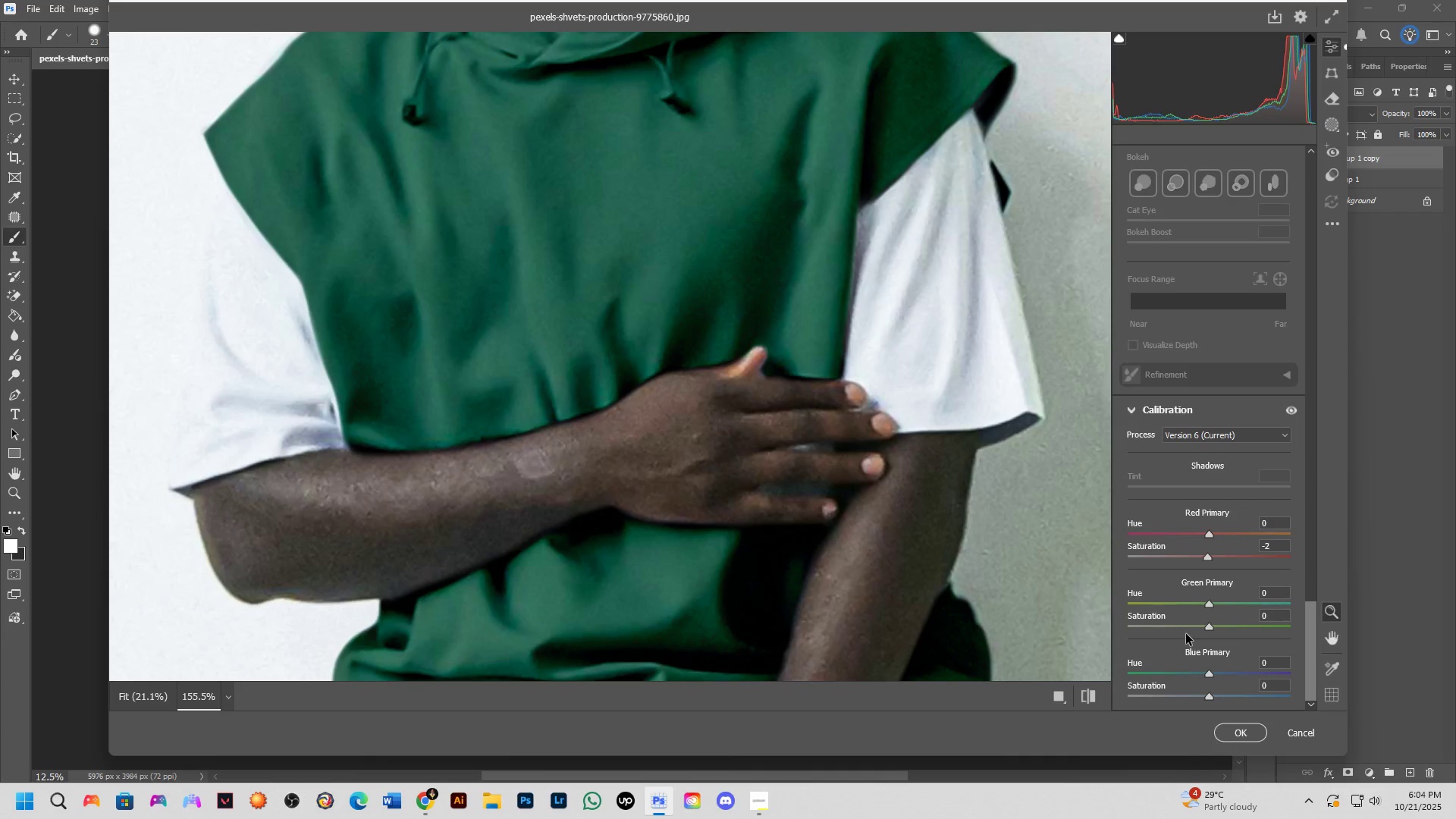 
scroll: coordinate [1216, 500], scroll_direction: up, amount: 2.0
 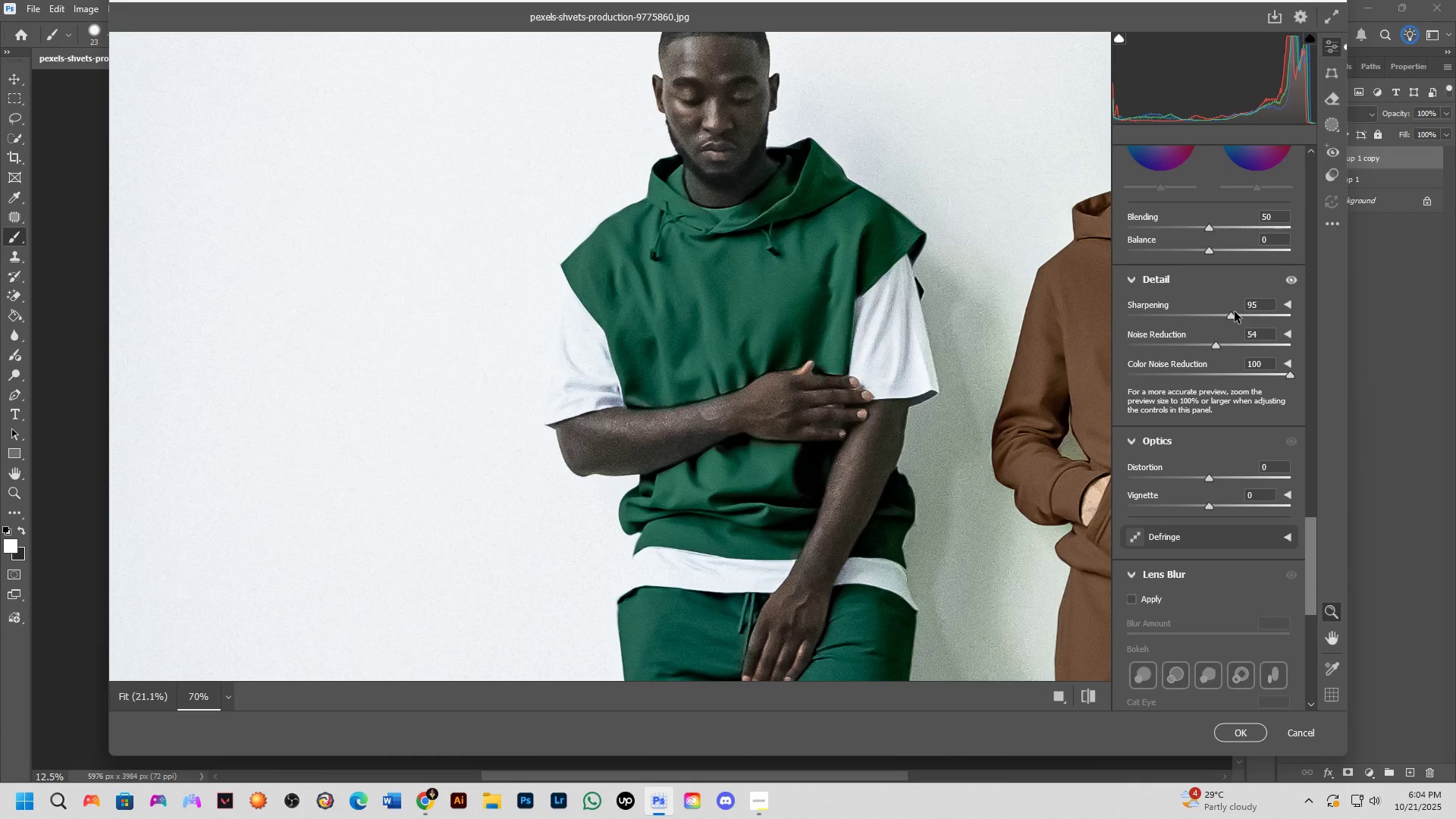 
wait(17.38)
 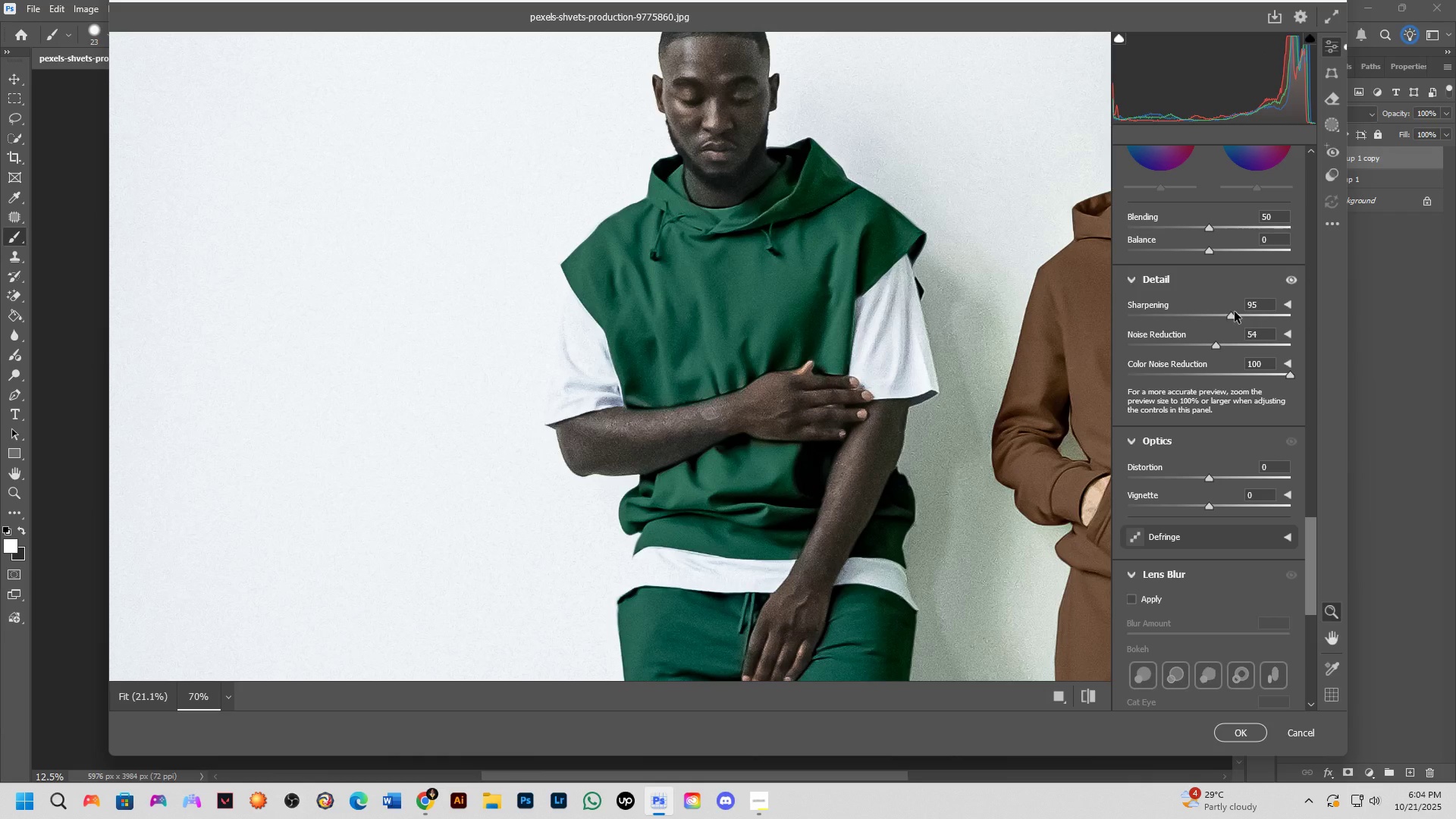 
key(Control+ControlLeft)
 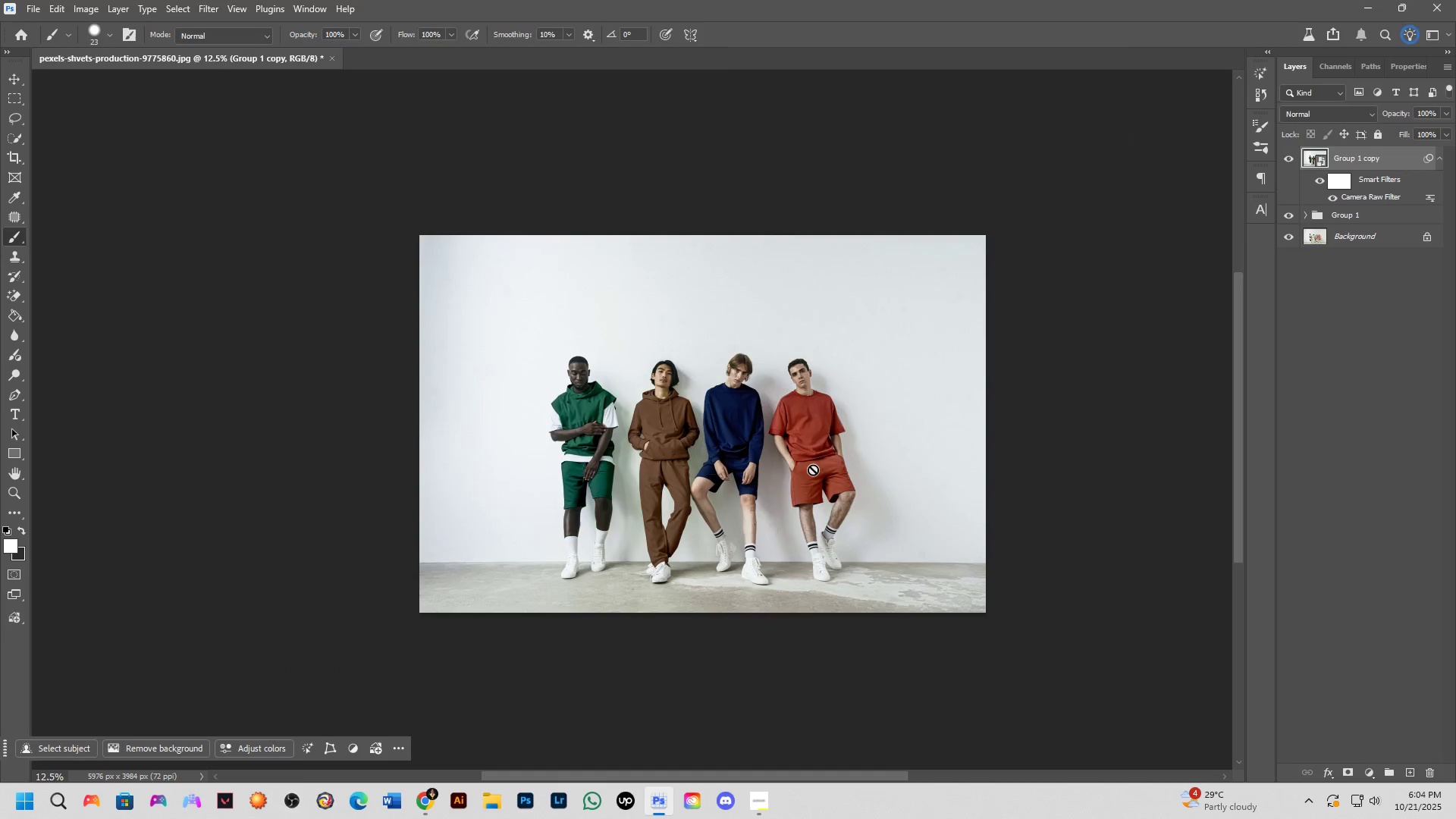 
key(Control+D)
 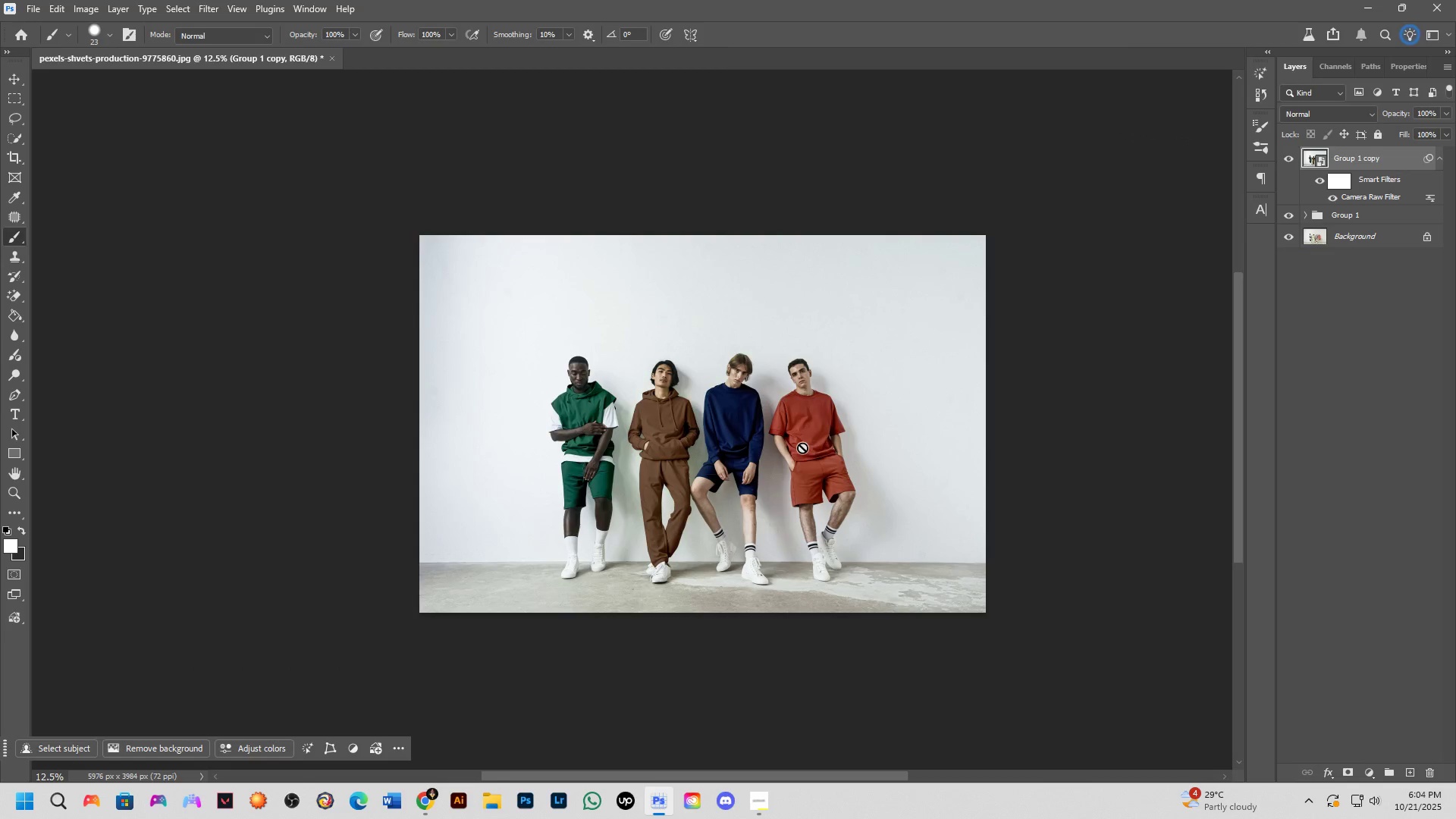 
hold_key(key=ShiftLeft, duration=0.3)
scroll: coordinate [734, 425], scroll_direction: up, amount: 1.0
 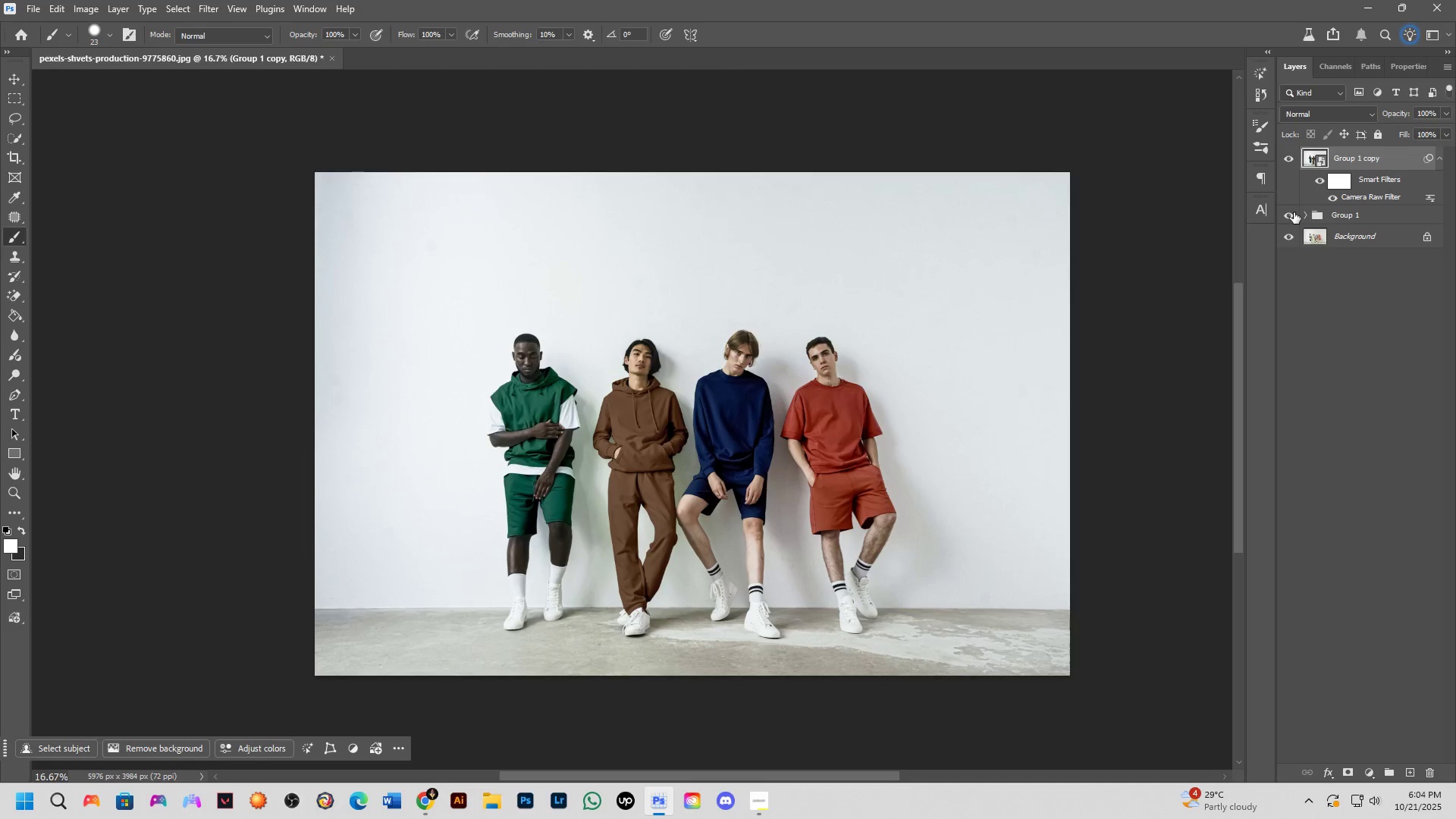 
double_click([1287, 169])
 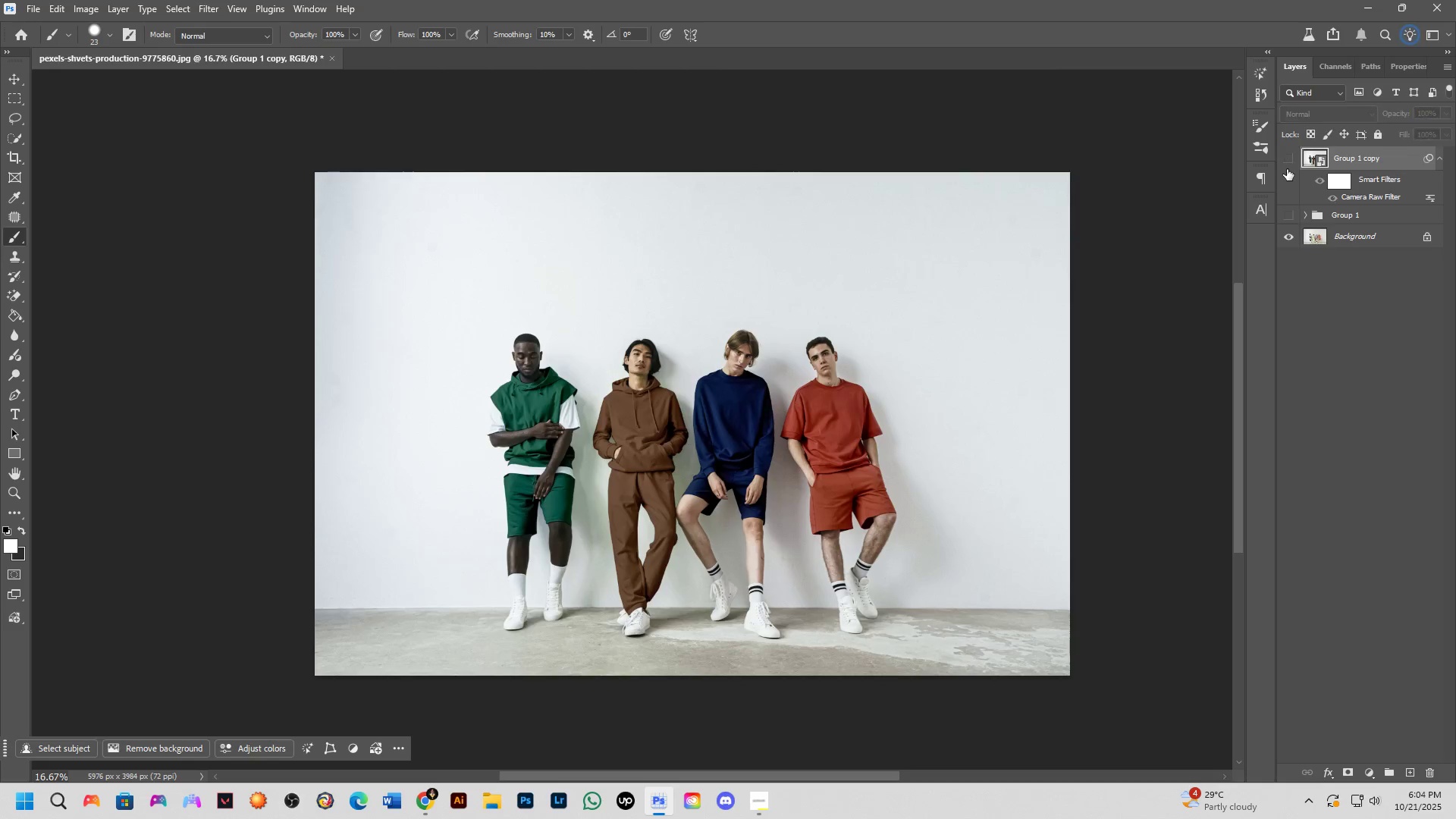 
triple_click([1287, 169])
 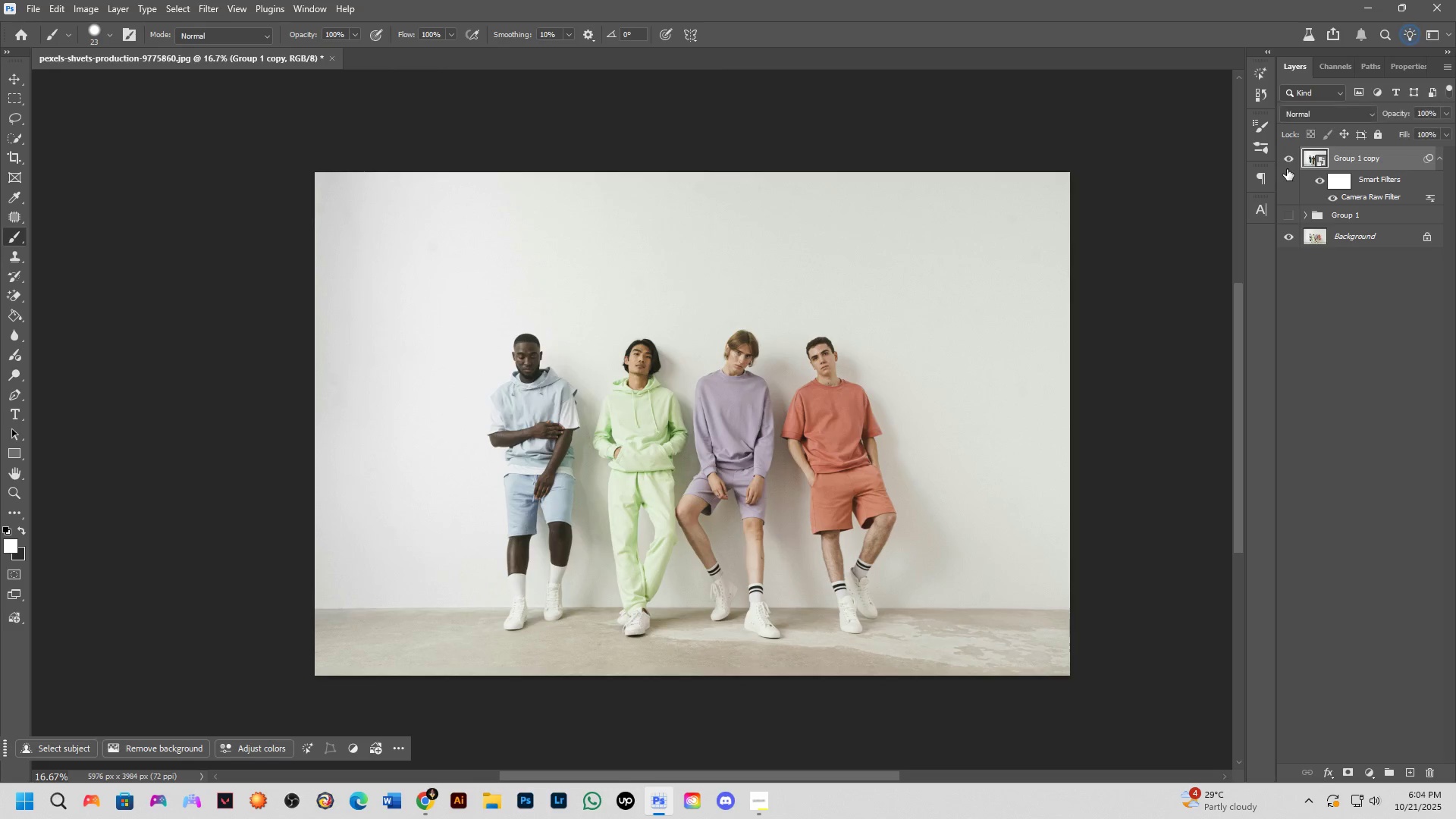 
triple_click([1287, 169])
 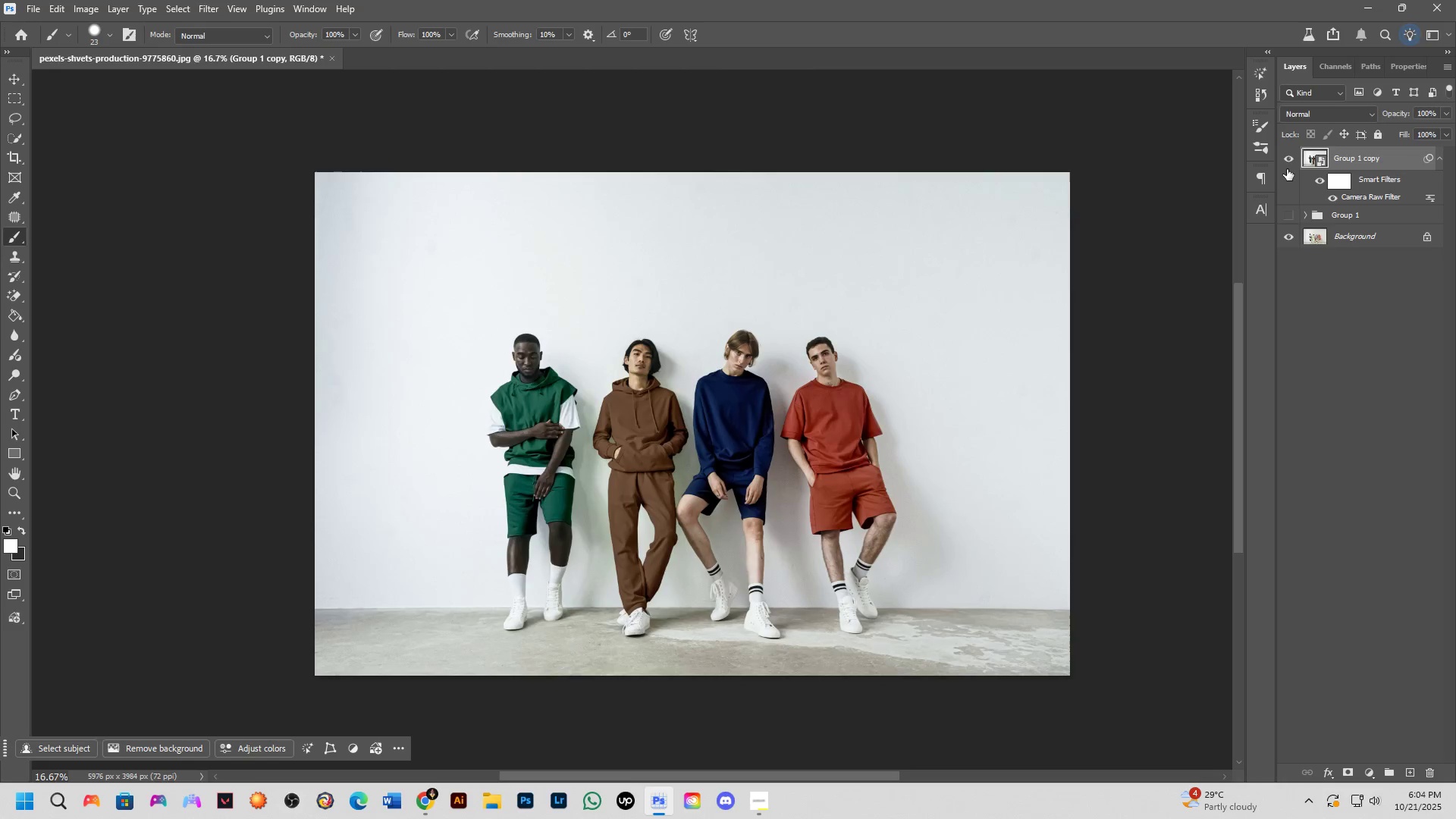 
triple_click([1287, 169])
 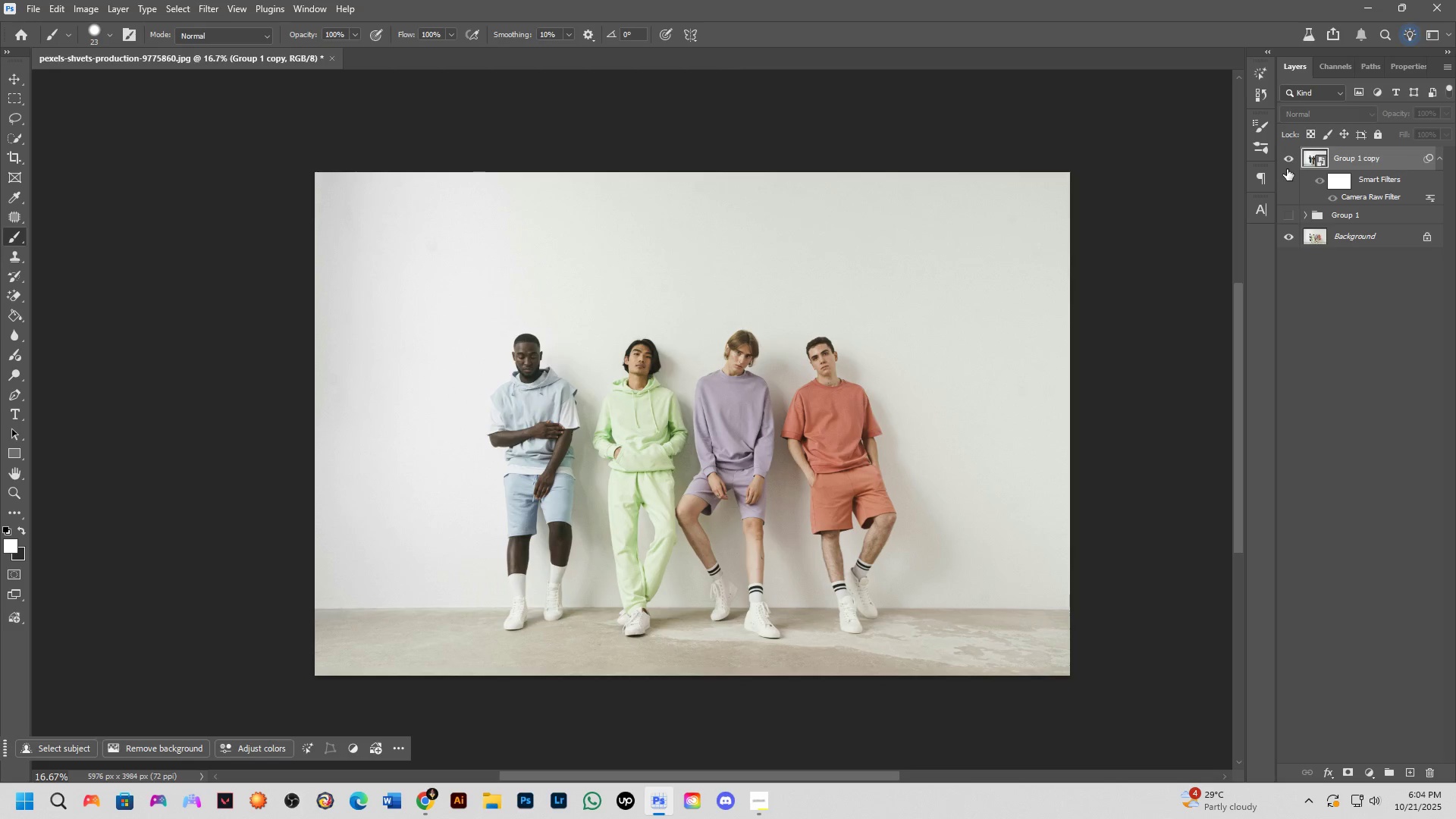 
triple_click([1287, 169])
 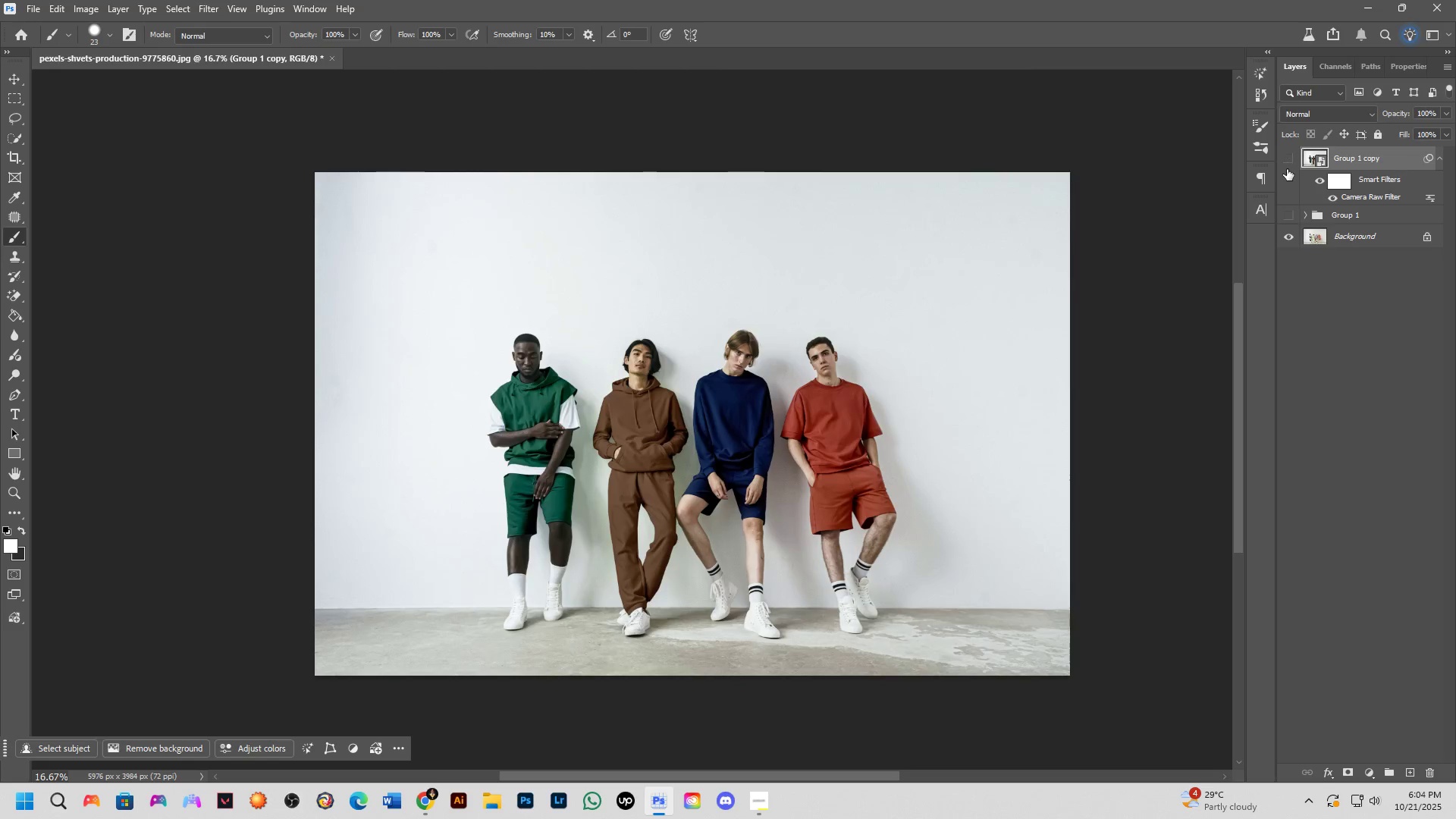 
triple_click([1287, 169])
 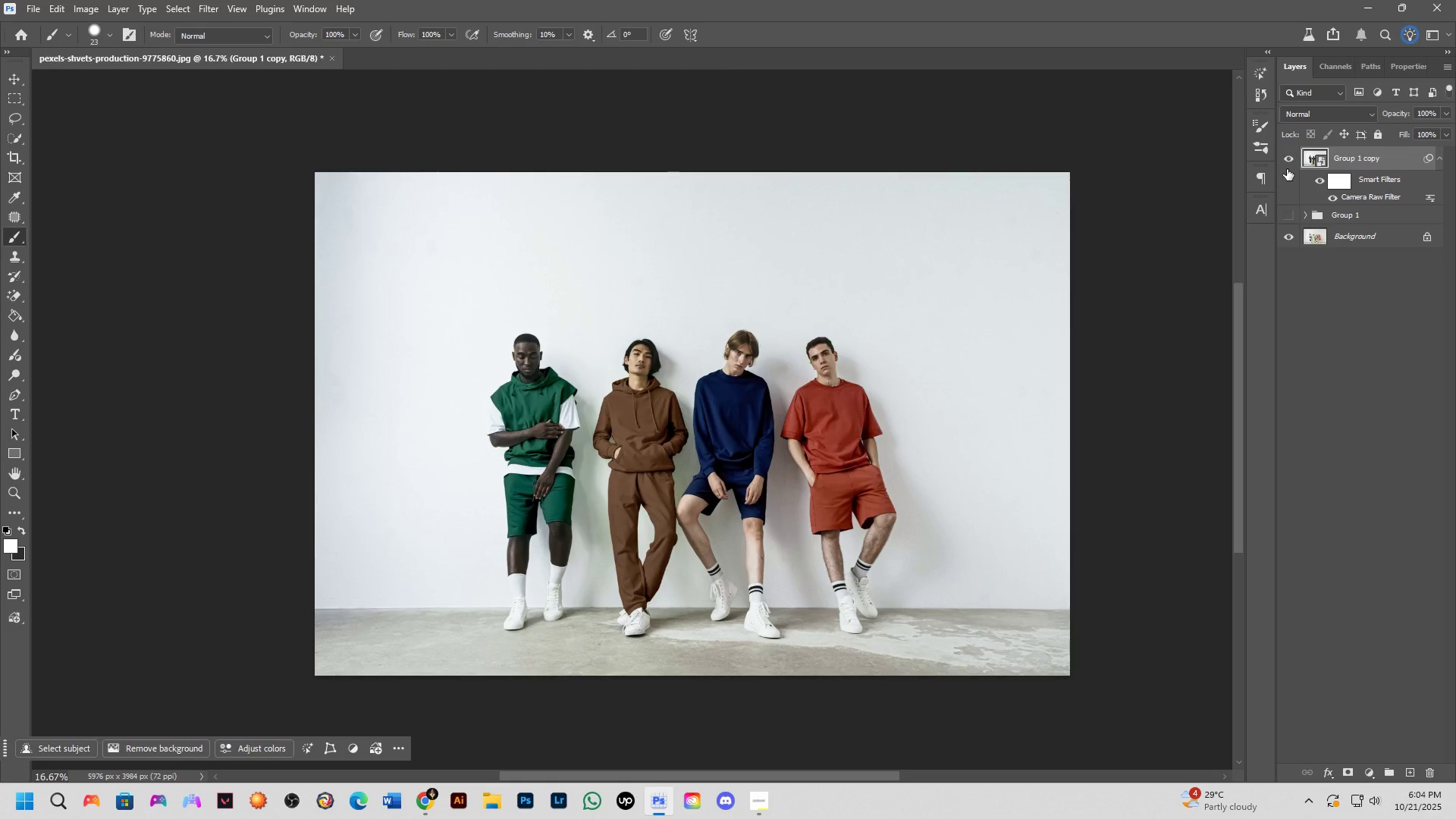 
double_click([1287, 169])
 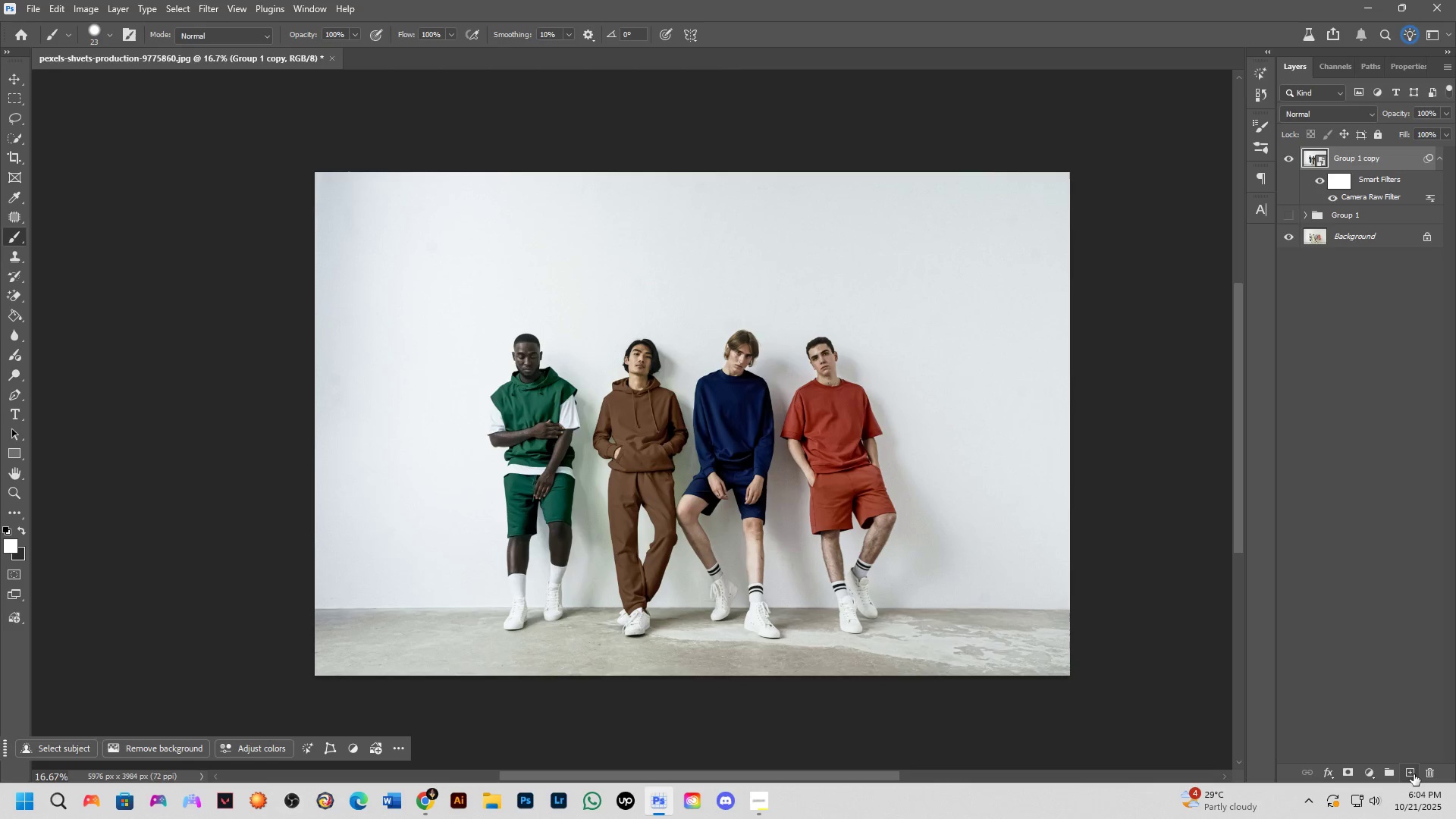 
wait(6.22)
 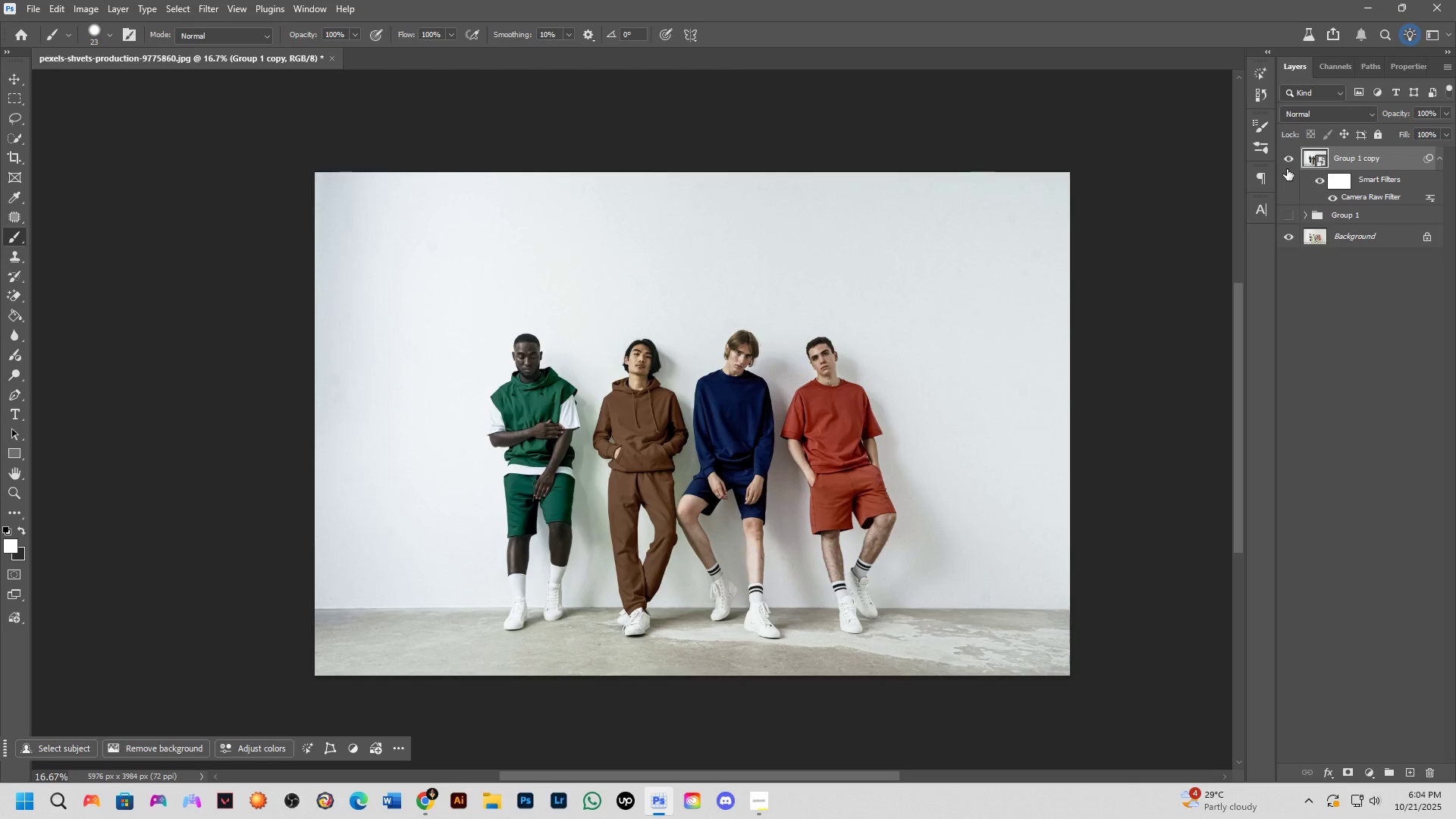 
left_click([14, 450])
 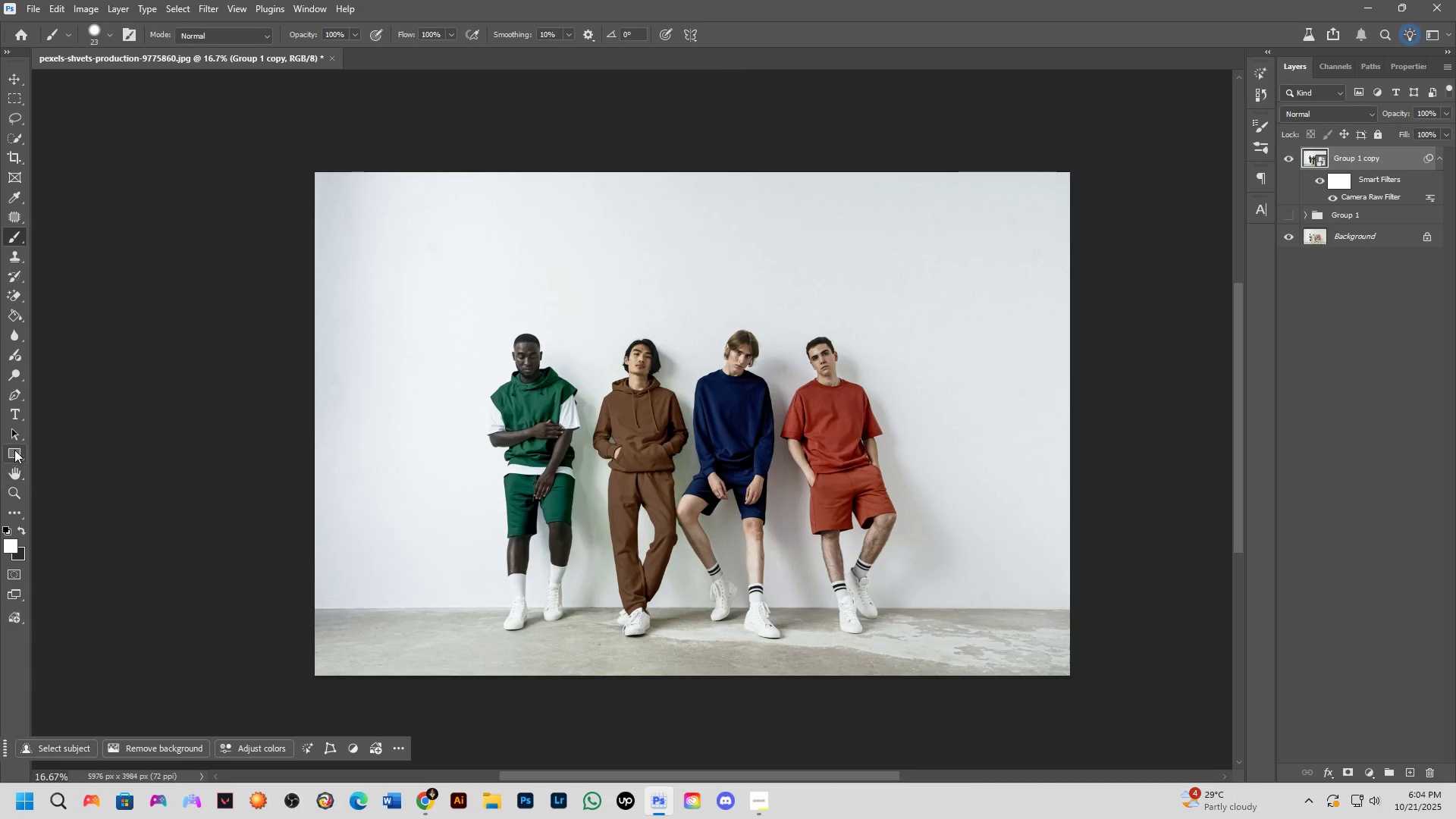 
right_click([14, 450])
 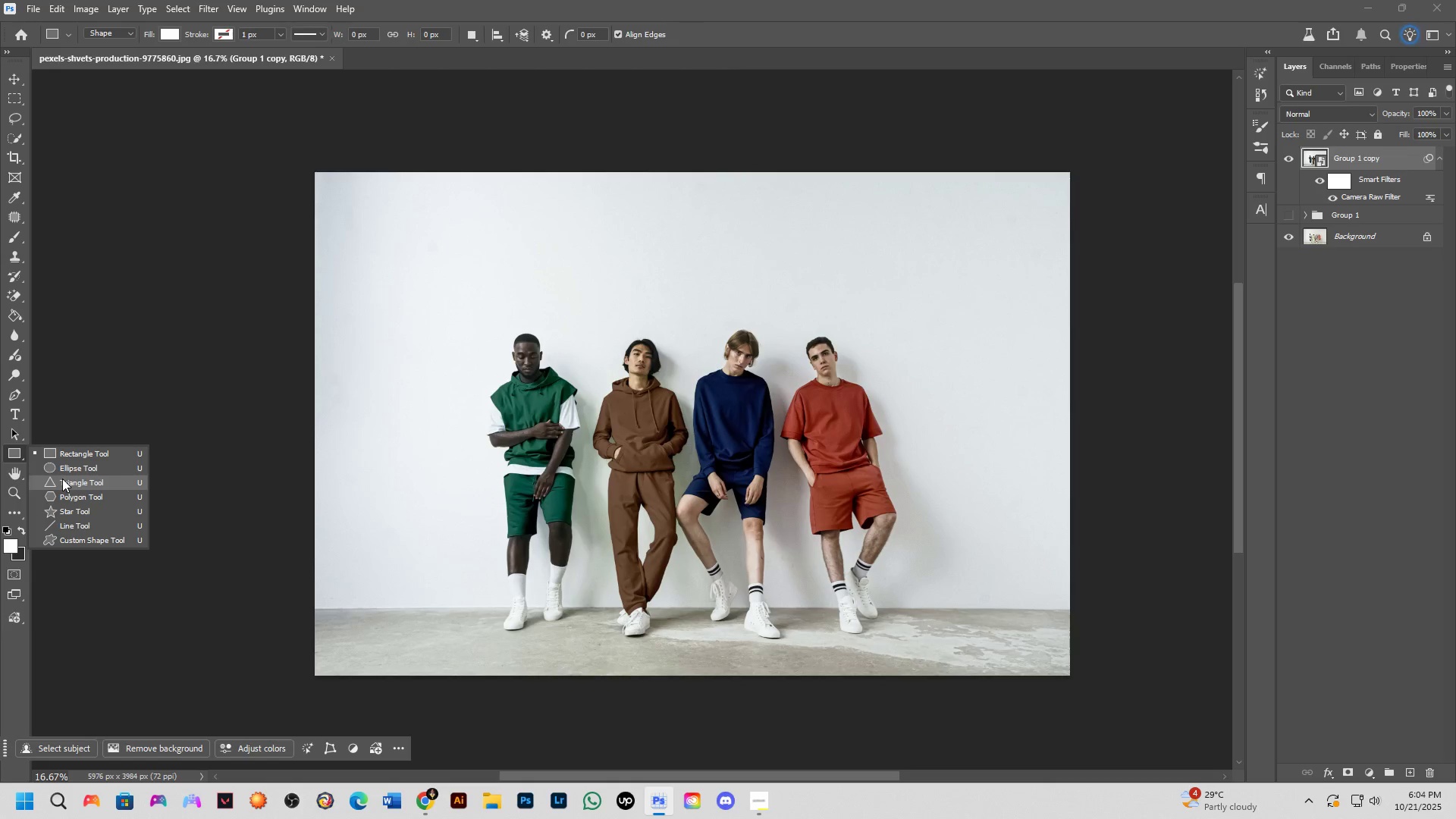 
left_click([65, 470])
 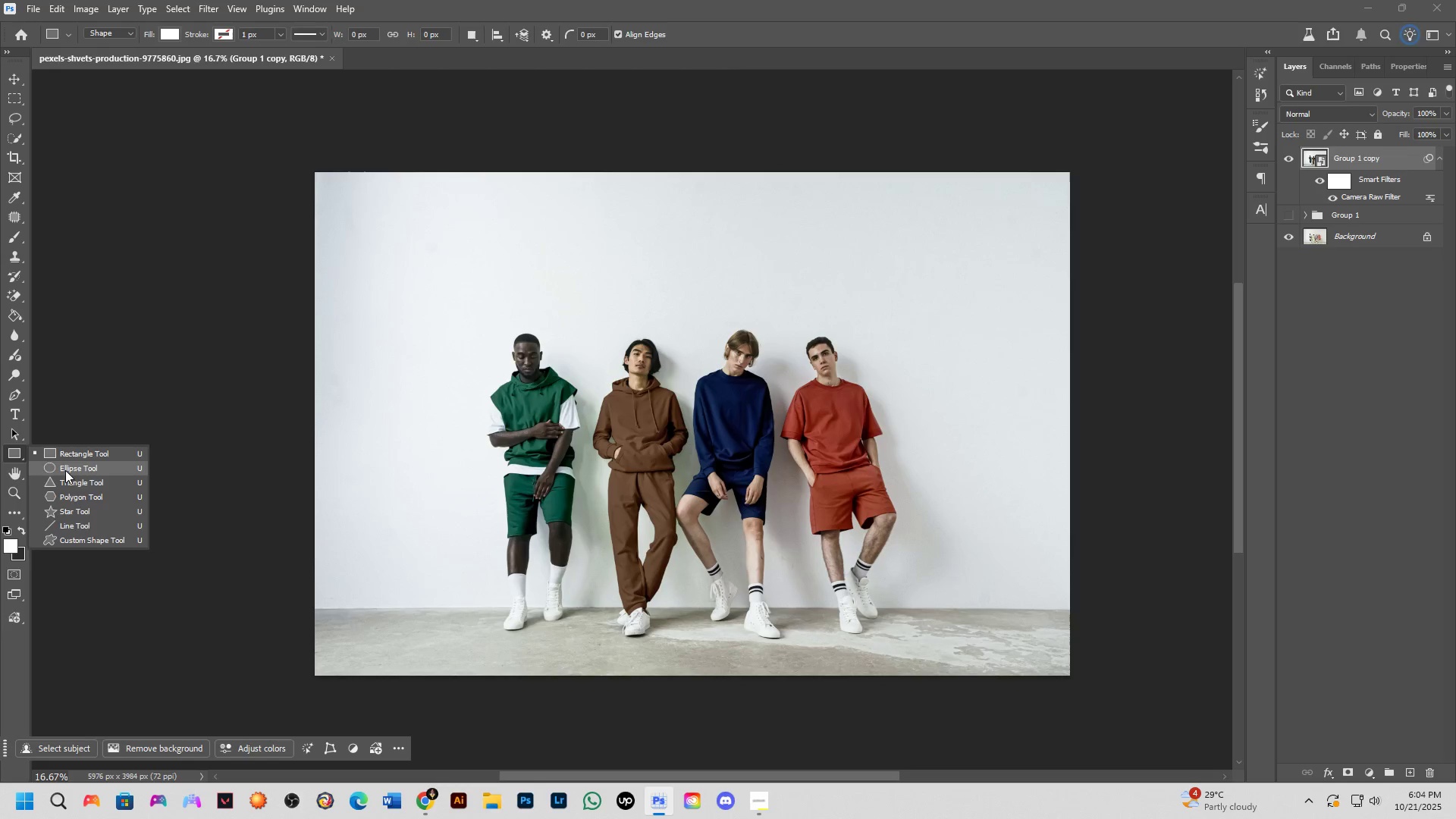 
key(Shift+ShiftLeft)
 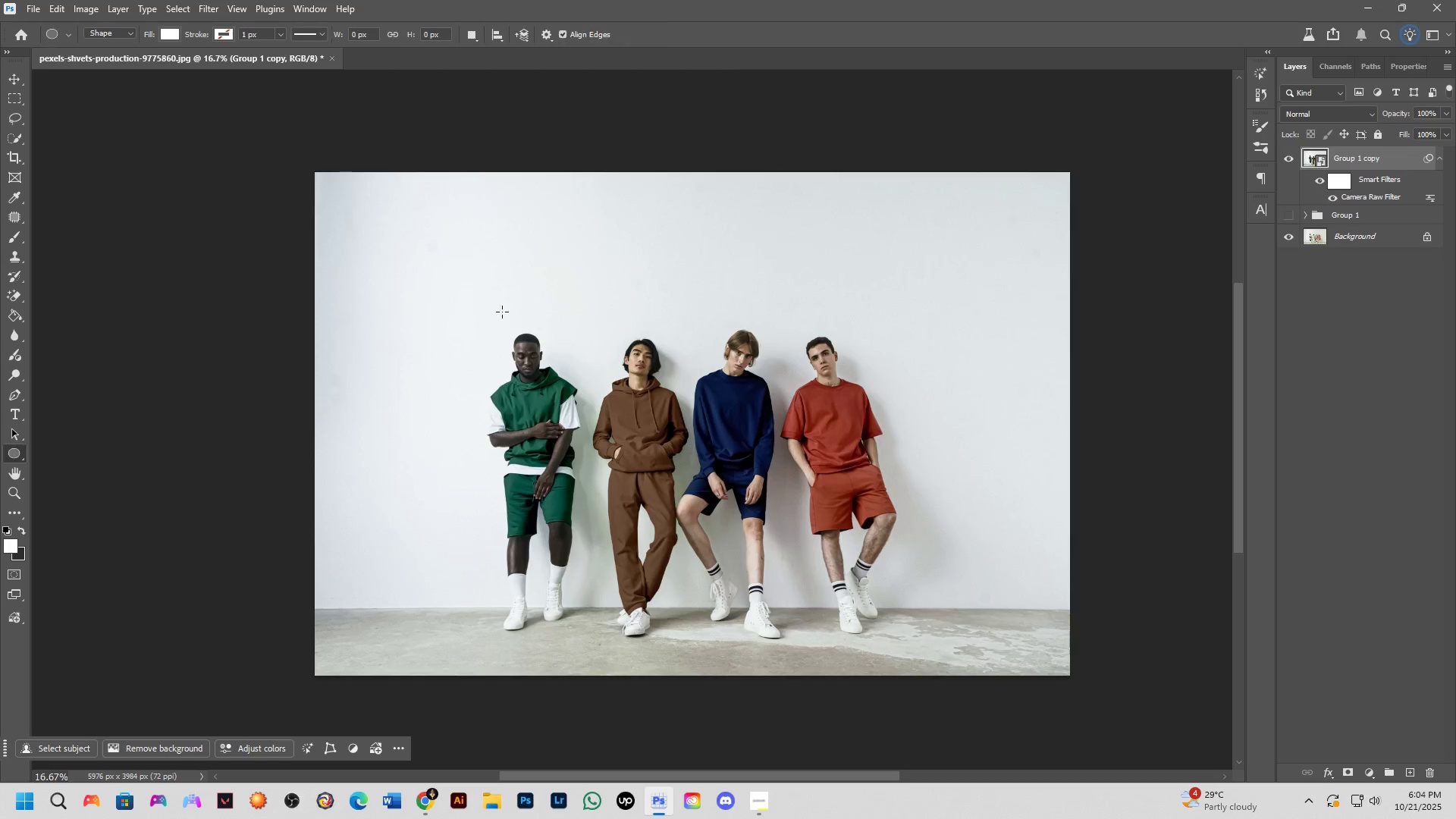 
scroll: coordinate [544, 334], scroll_direction: up, amount: 5.0
 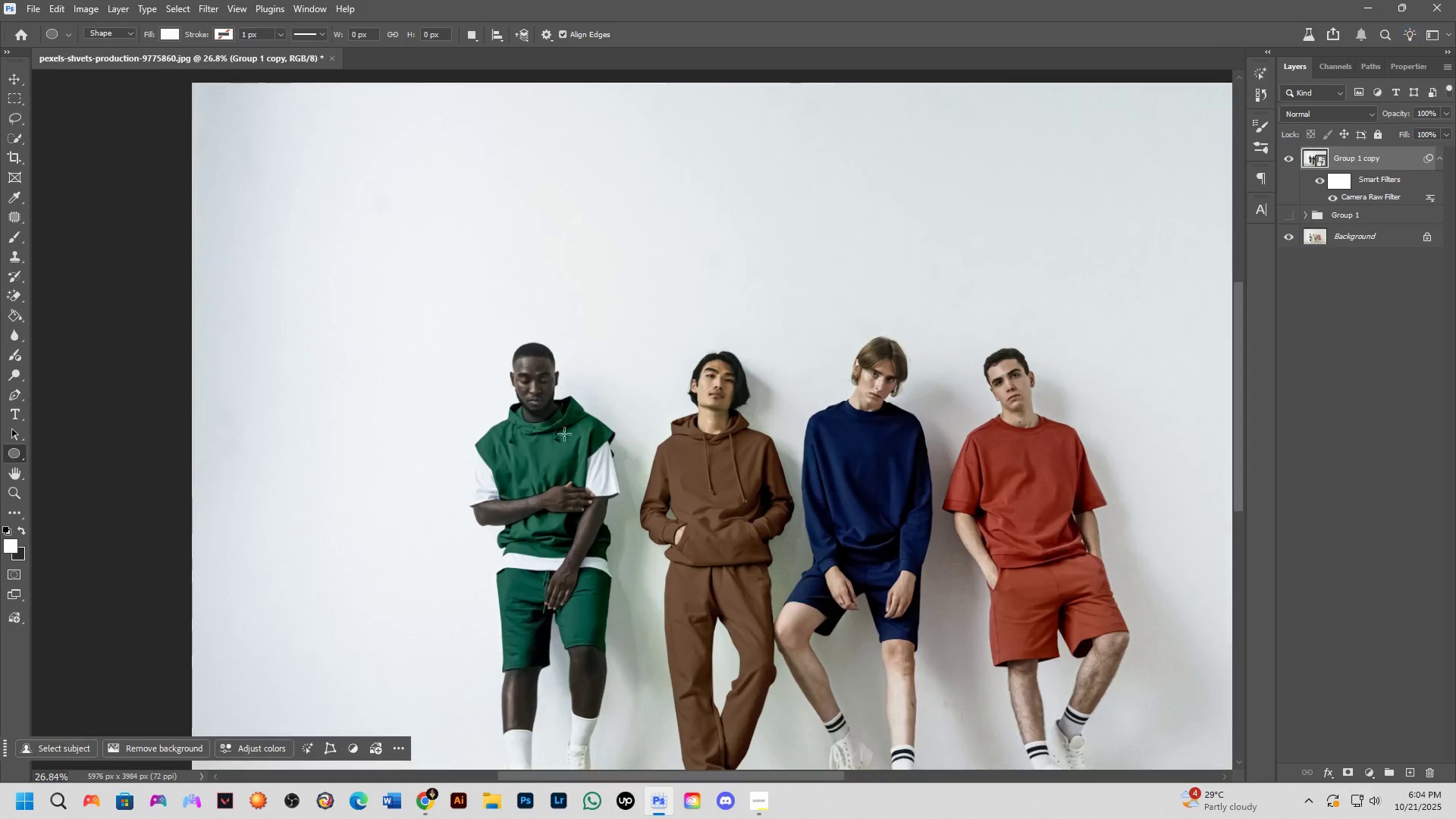 
hold_key(key=Space, duration=1.52)
 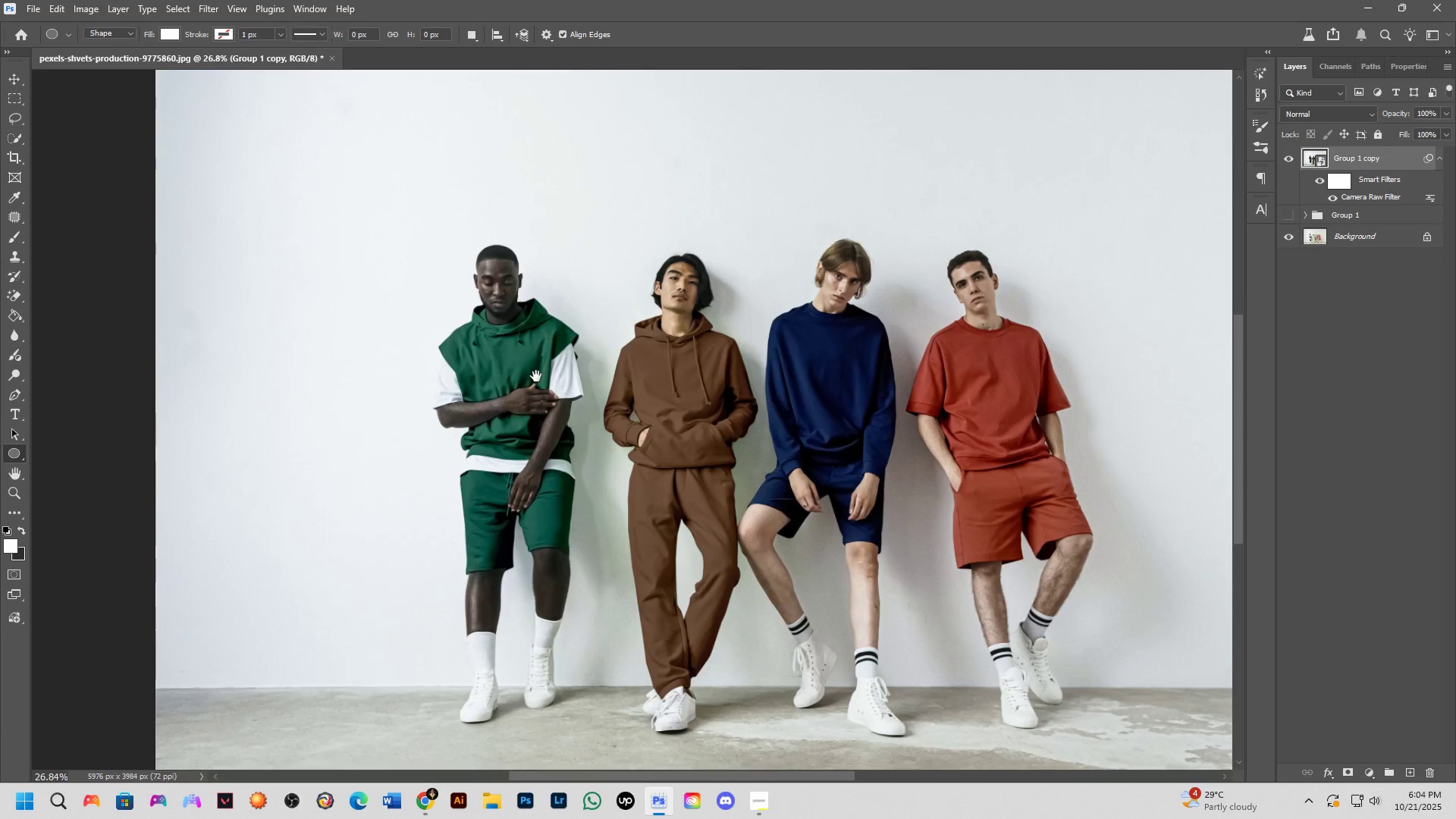 
hold_key(key=Space, duration=0.44)
 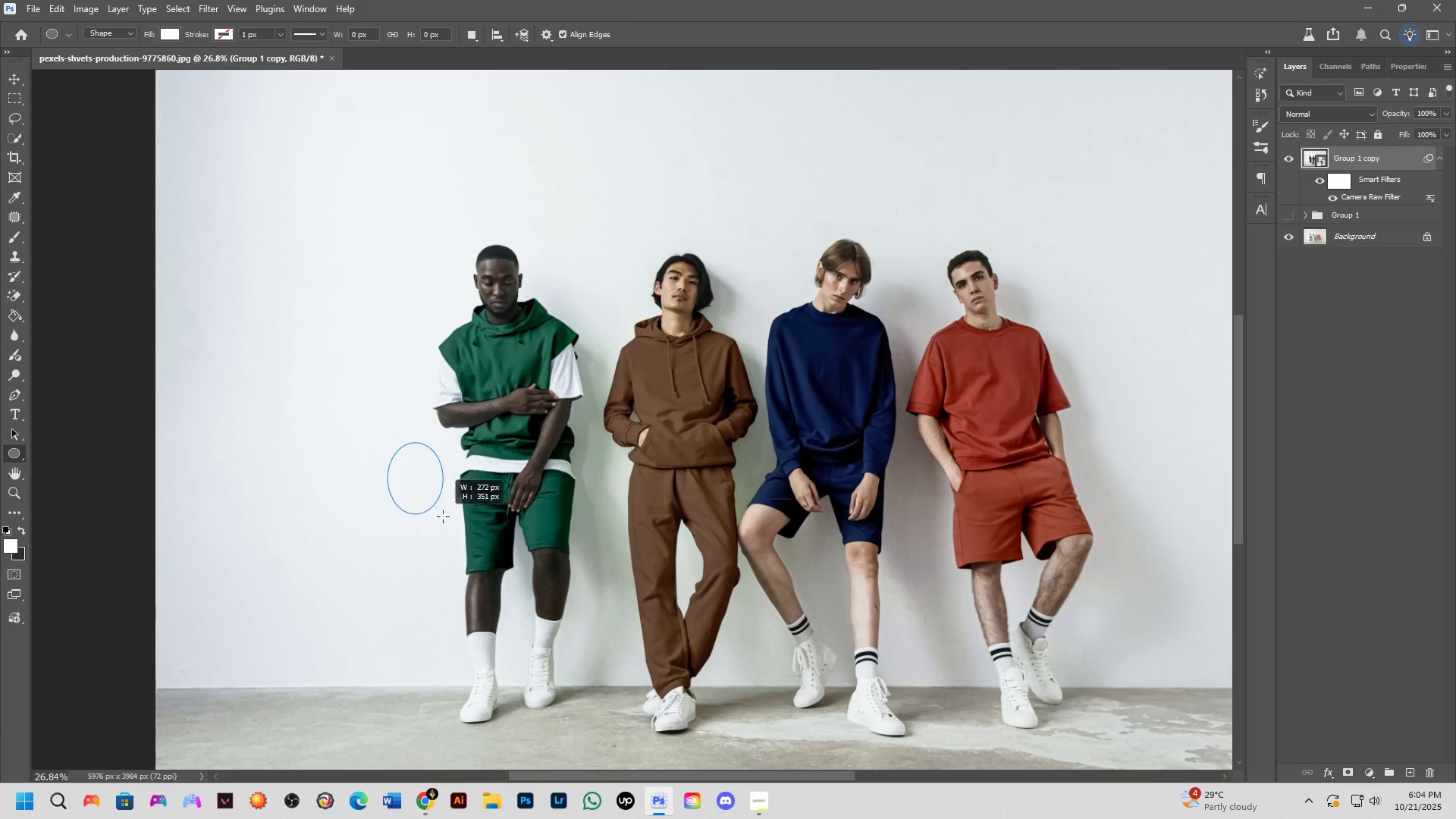 
hold_key(key=ShiftLeft, duration=1.53)
 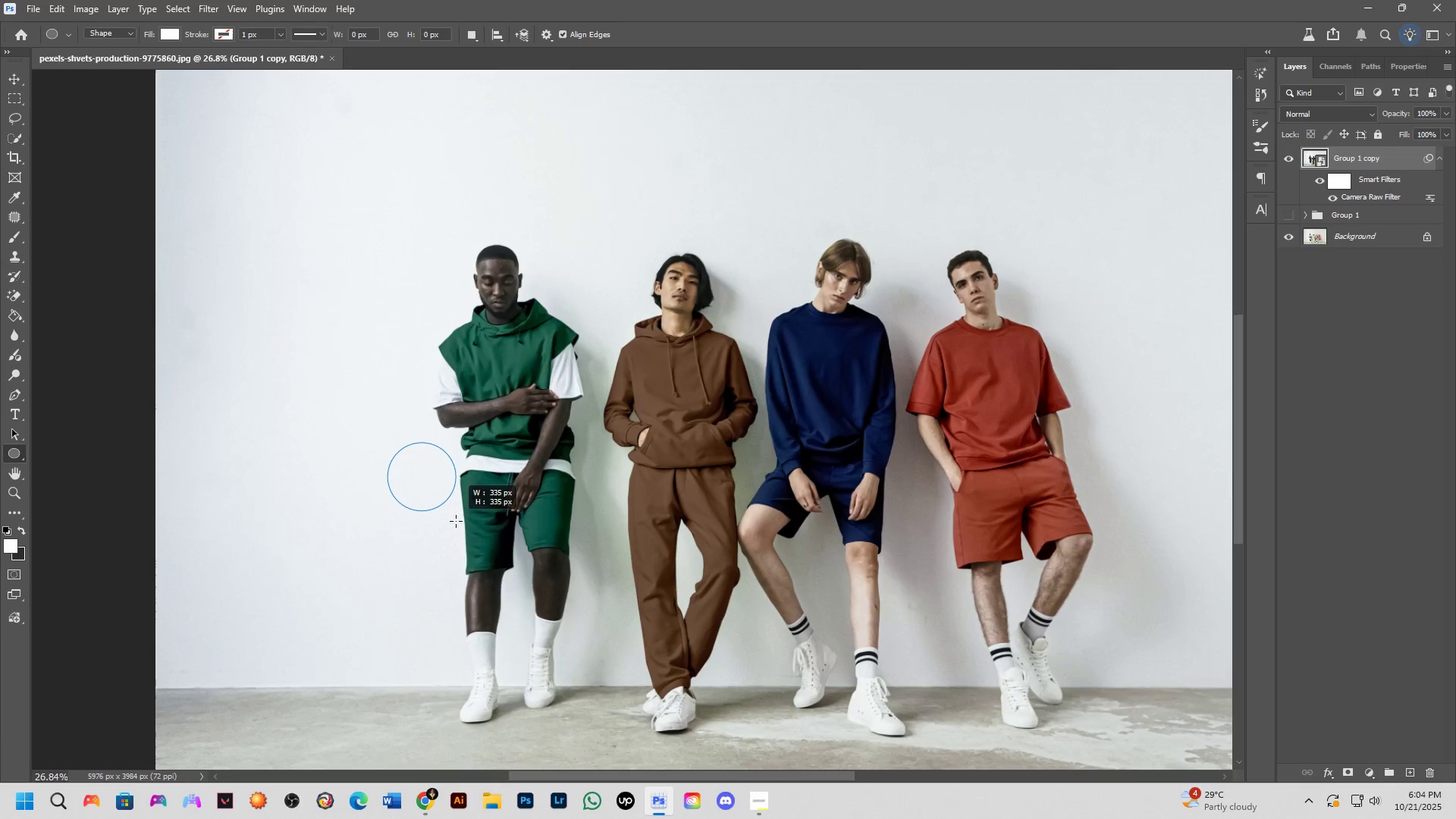 
hold_key(key=ShiftLeft, duration=1.52)
 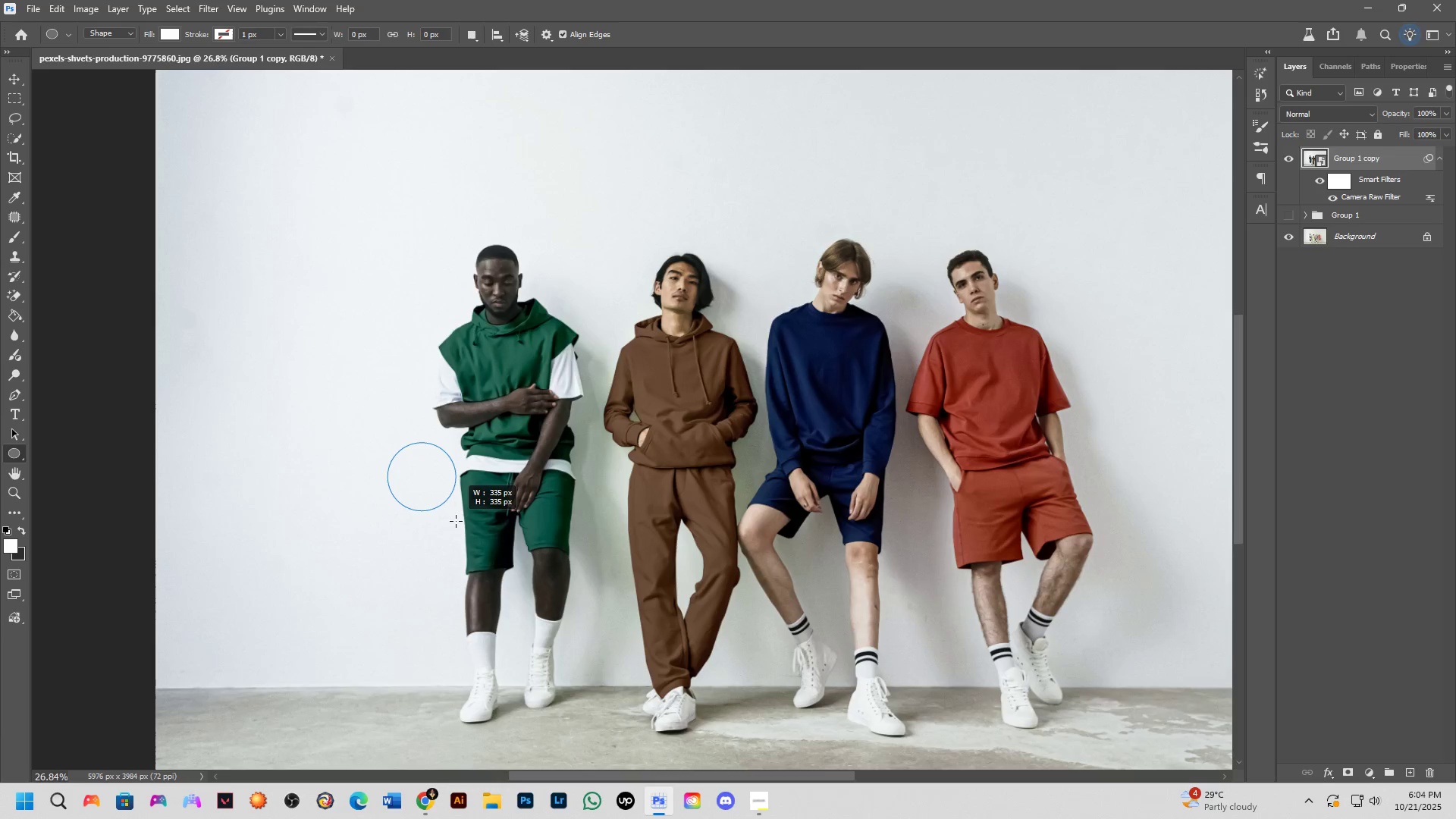 
hold_key(key=ShiftLeft, duration=1.52)
 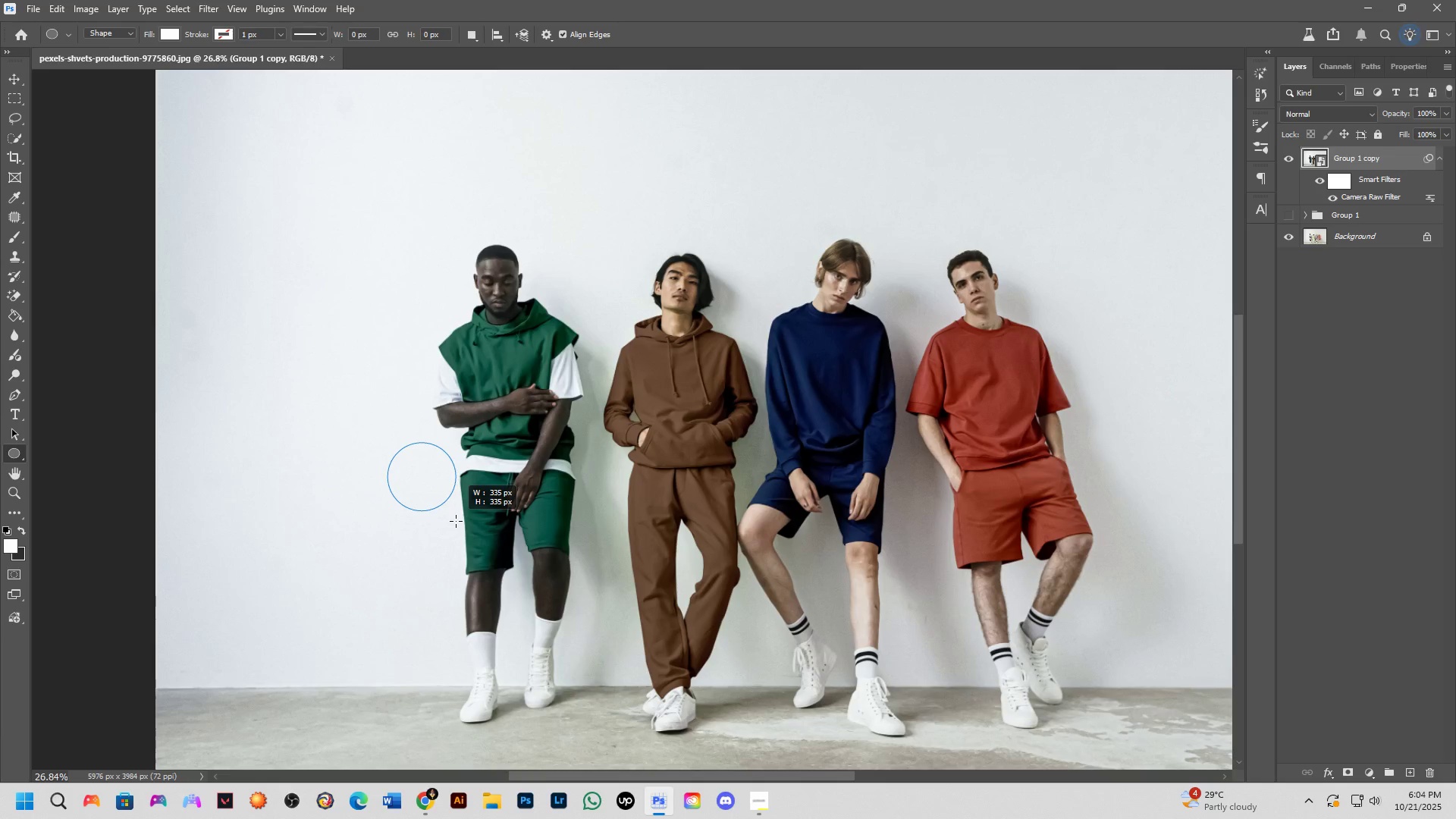 
hold_key(key=ShiftLeft, duration=1.5)
 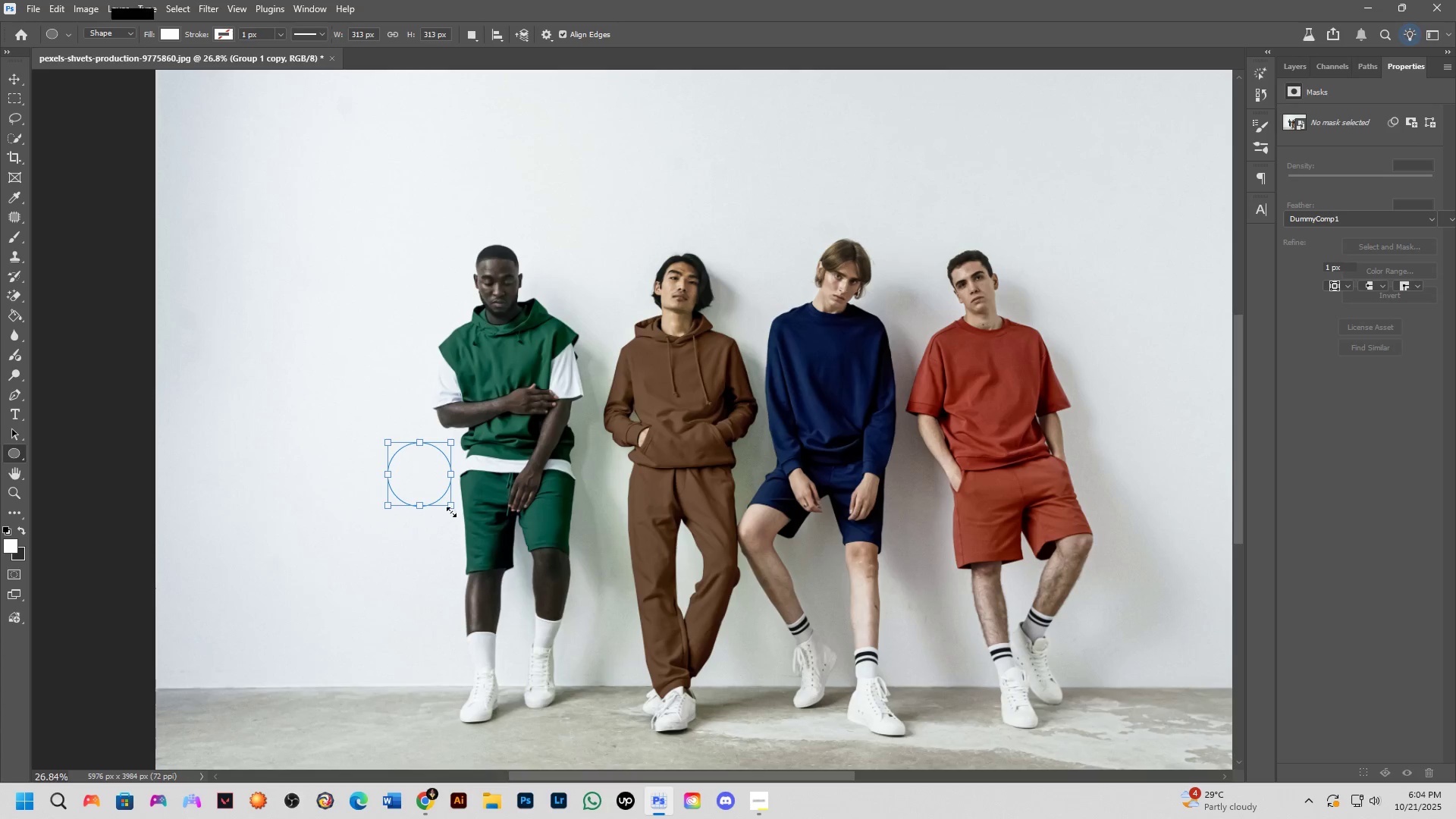 
key(Shift+ShiftLeft)
 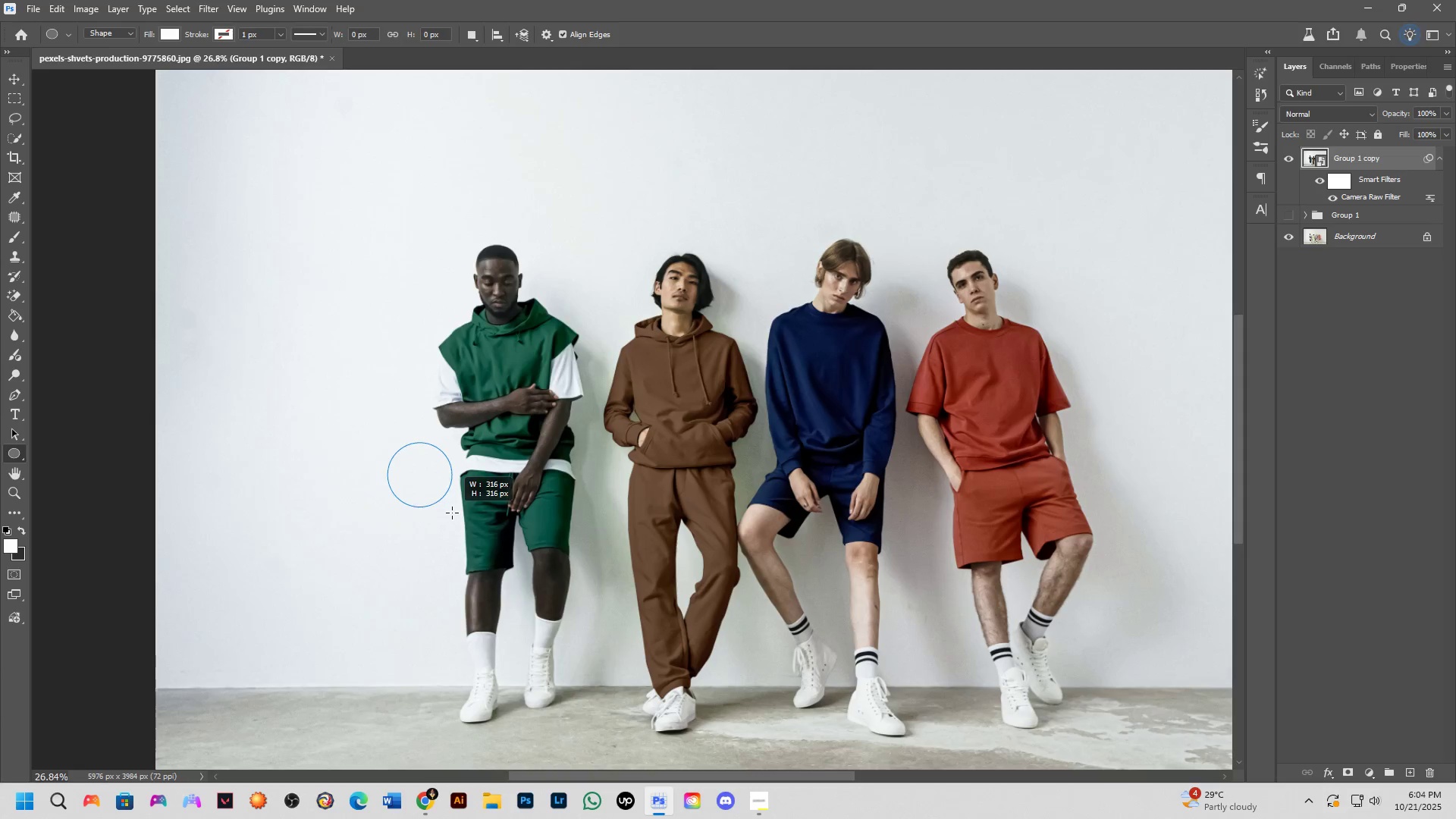 
key(Shift+ShiftLeft)
 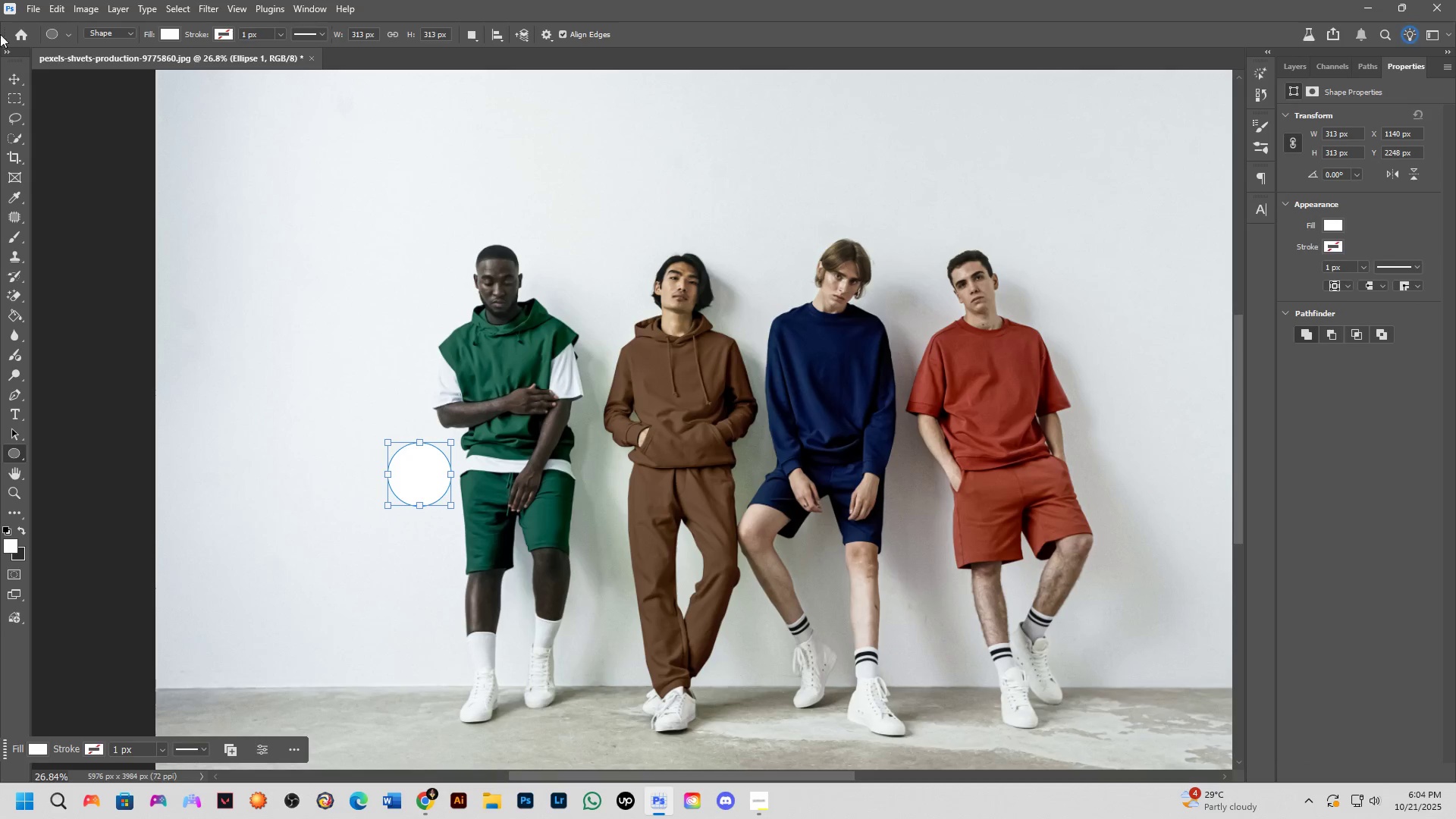 
left_click([163, 28])
 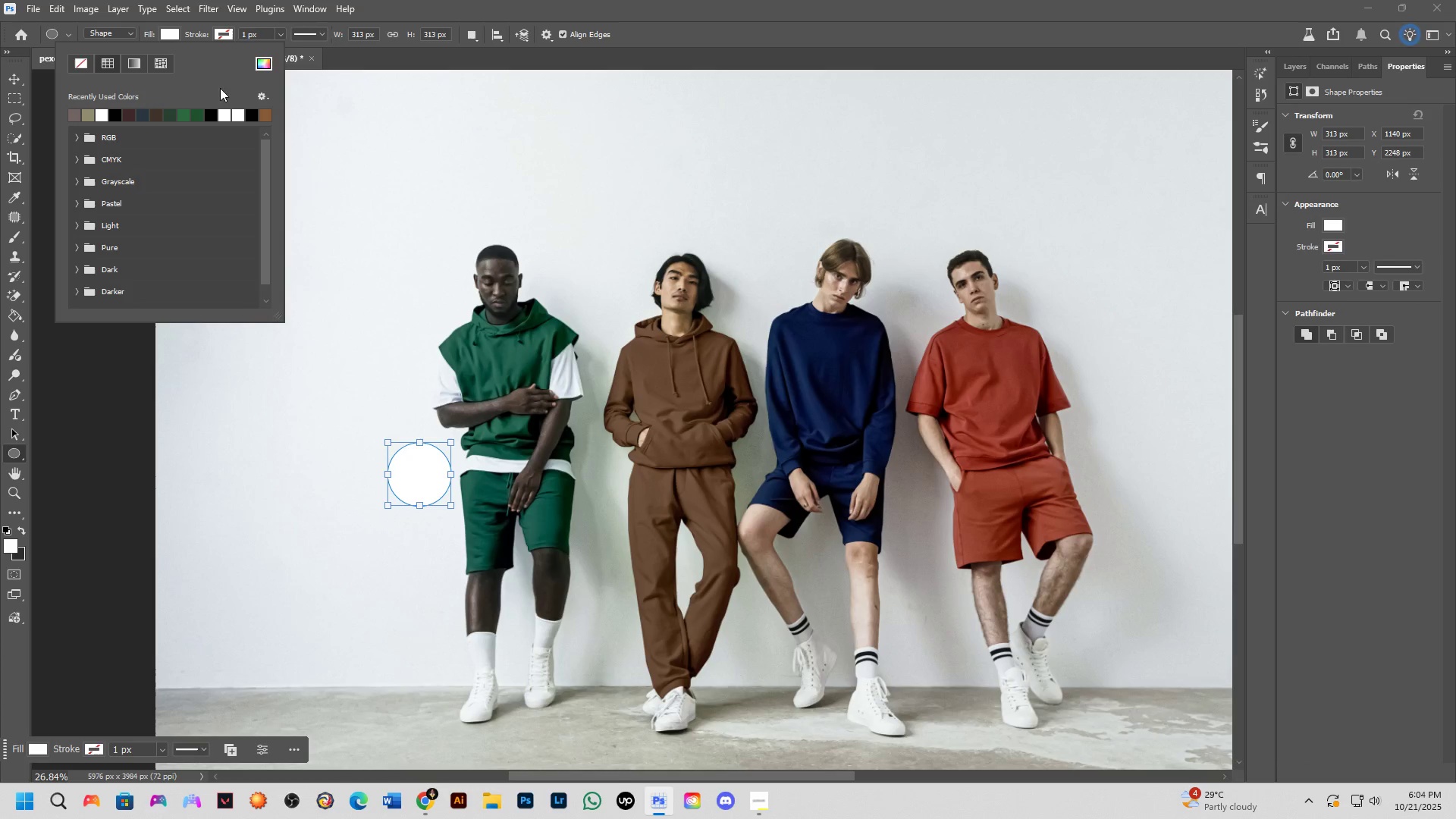 
left_click([198, 110])
 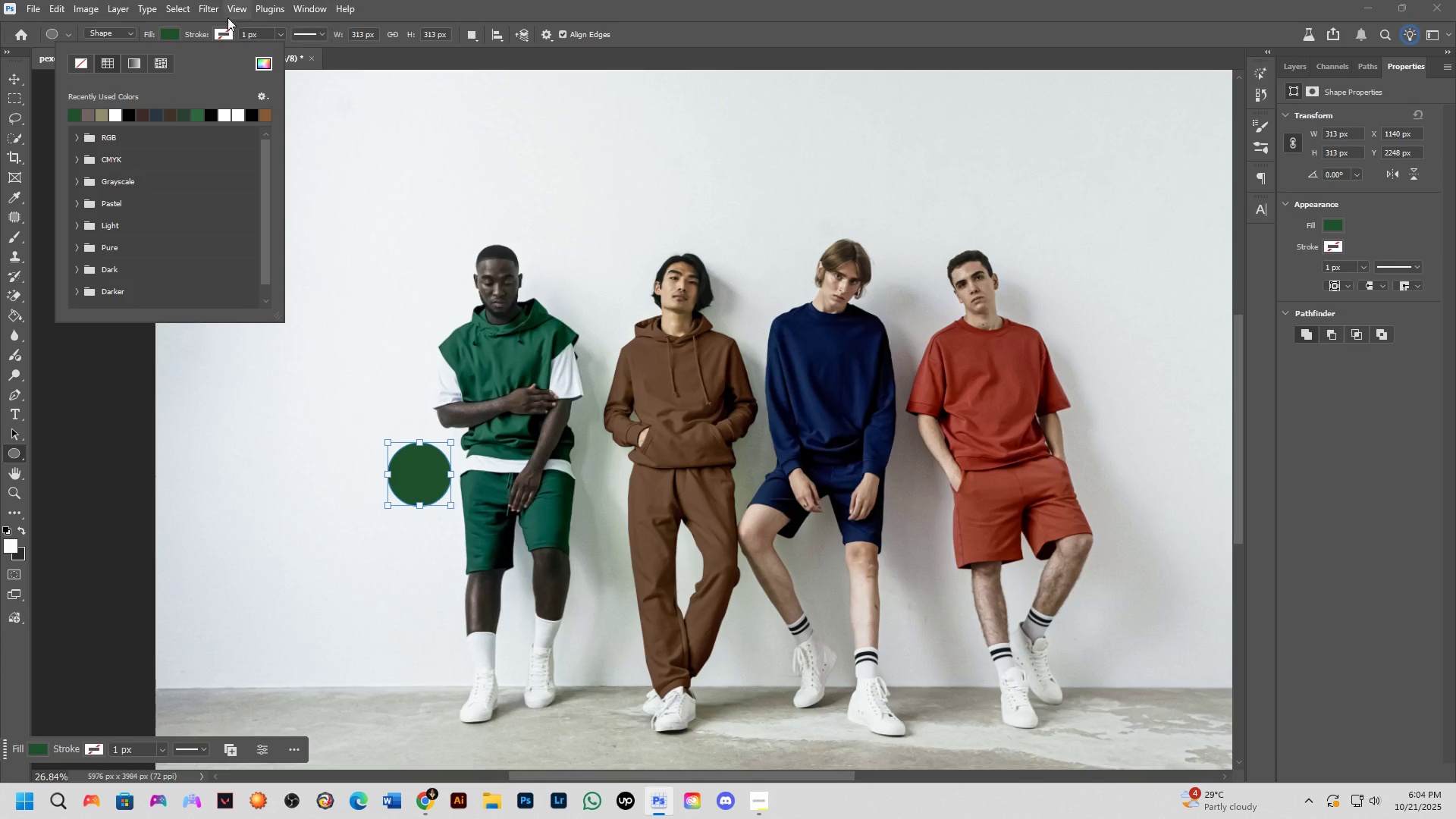 
left_click([168, 35])
 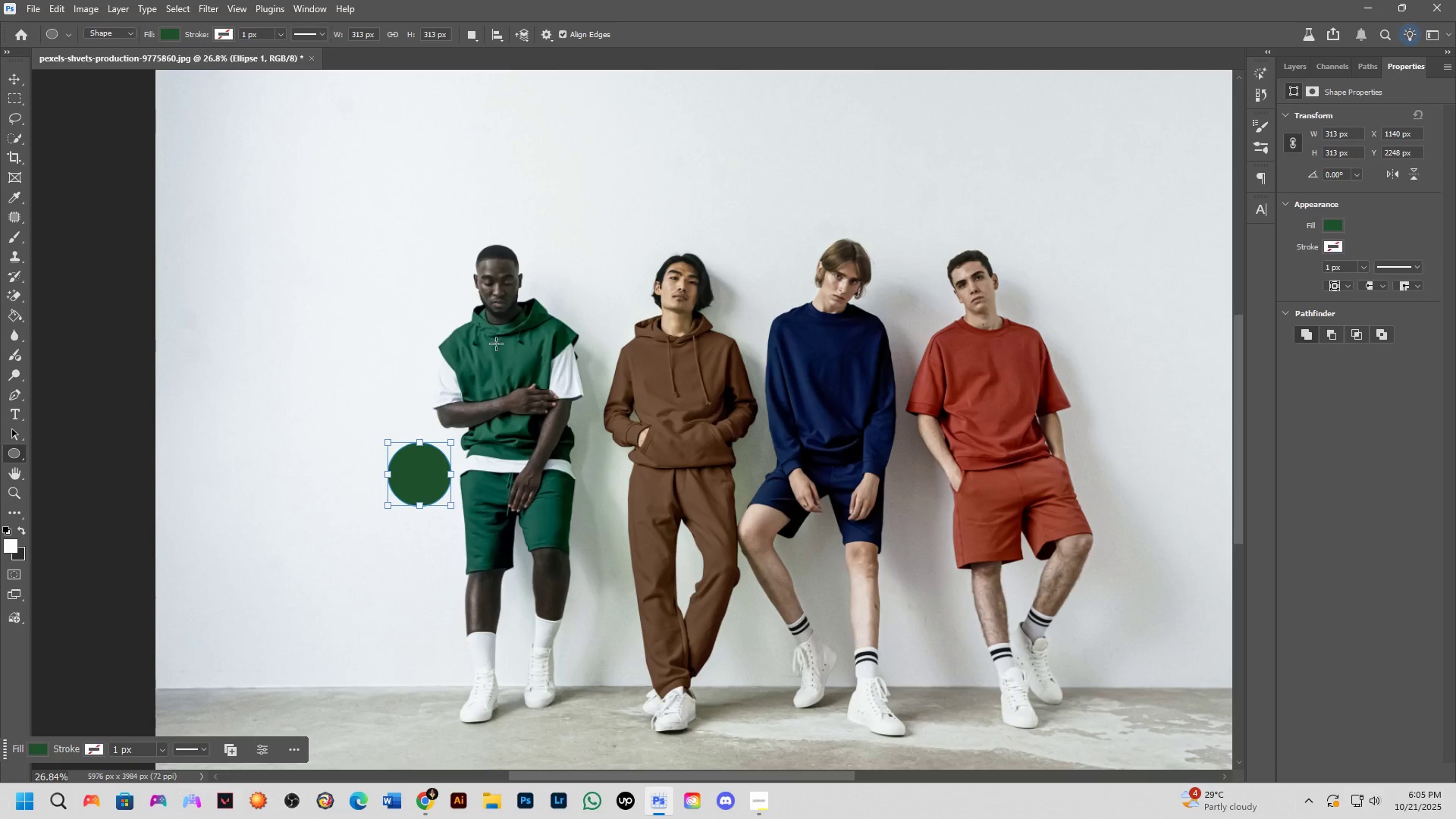 
key(NumpadEnter)
 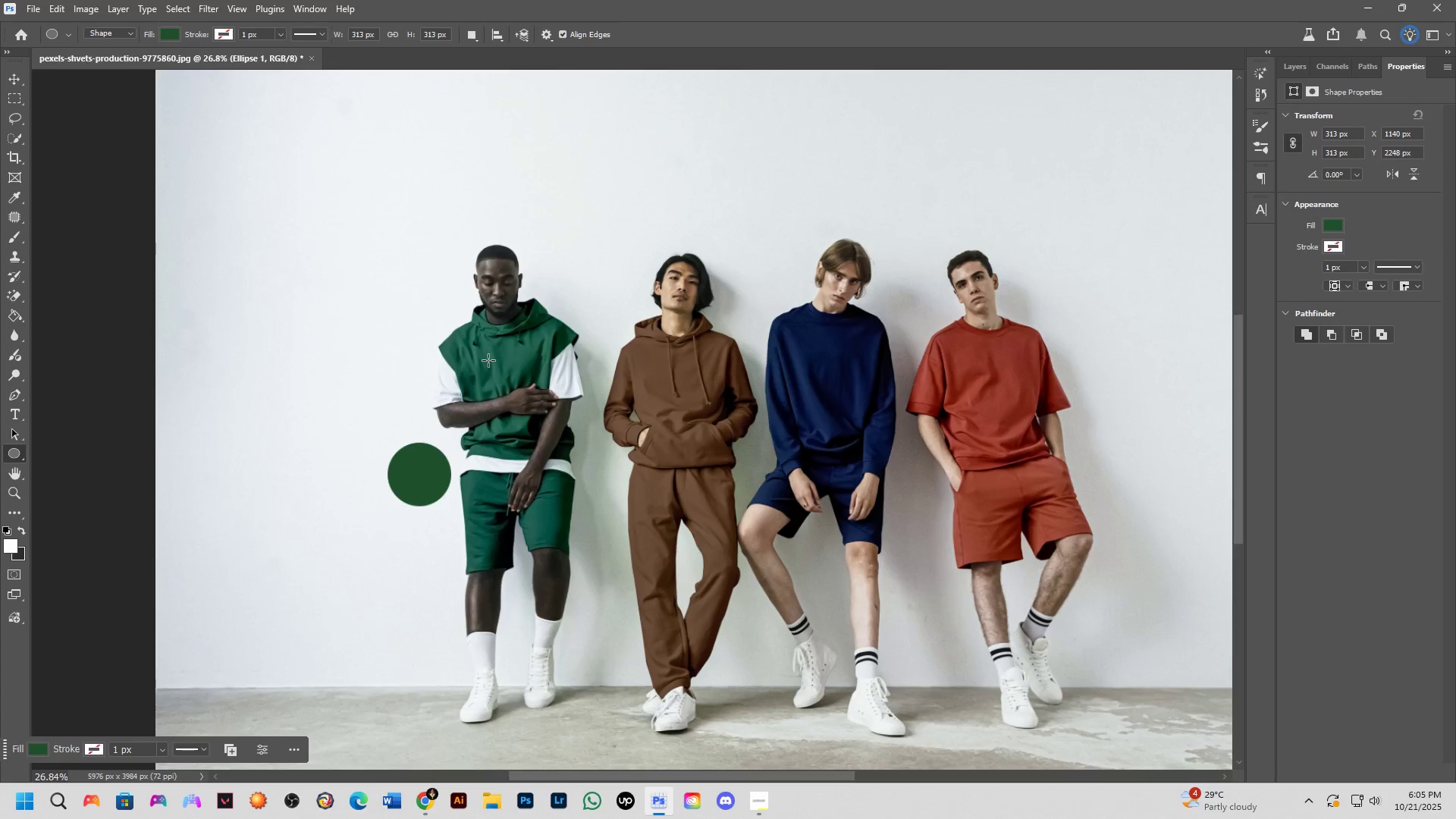 
scroll: coordinate [428, 381], scroll_direction: down, amount: 3.0
 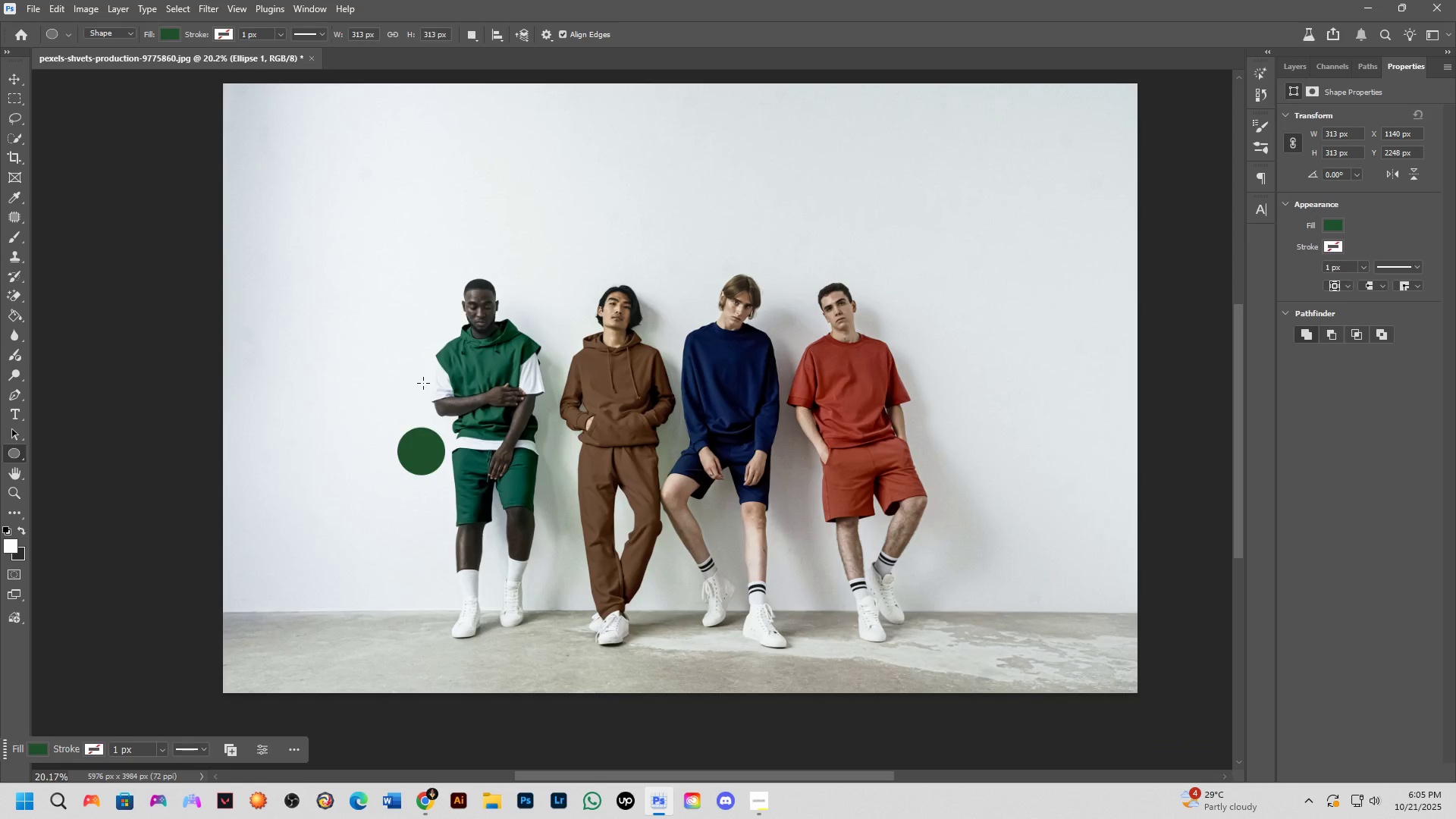 
hold_key(key=Space, duration=0.65)
 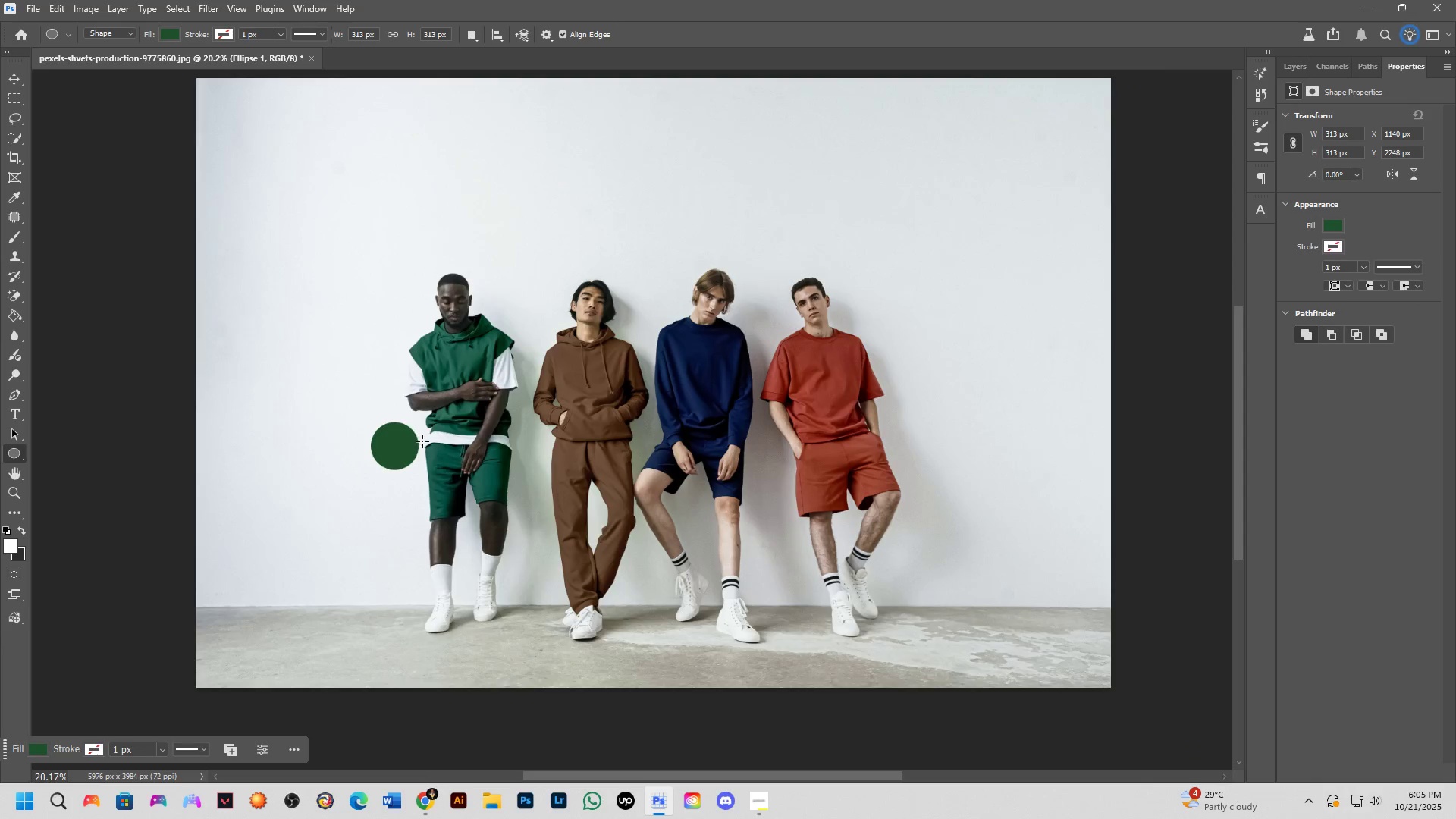 
key(Control+T)
 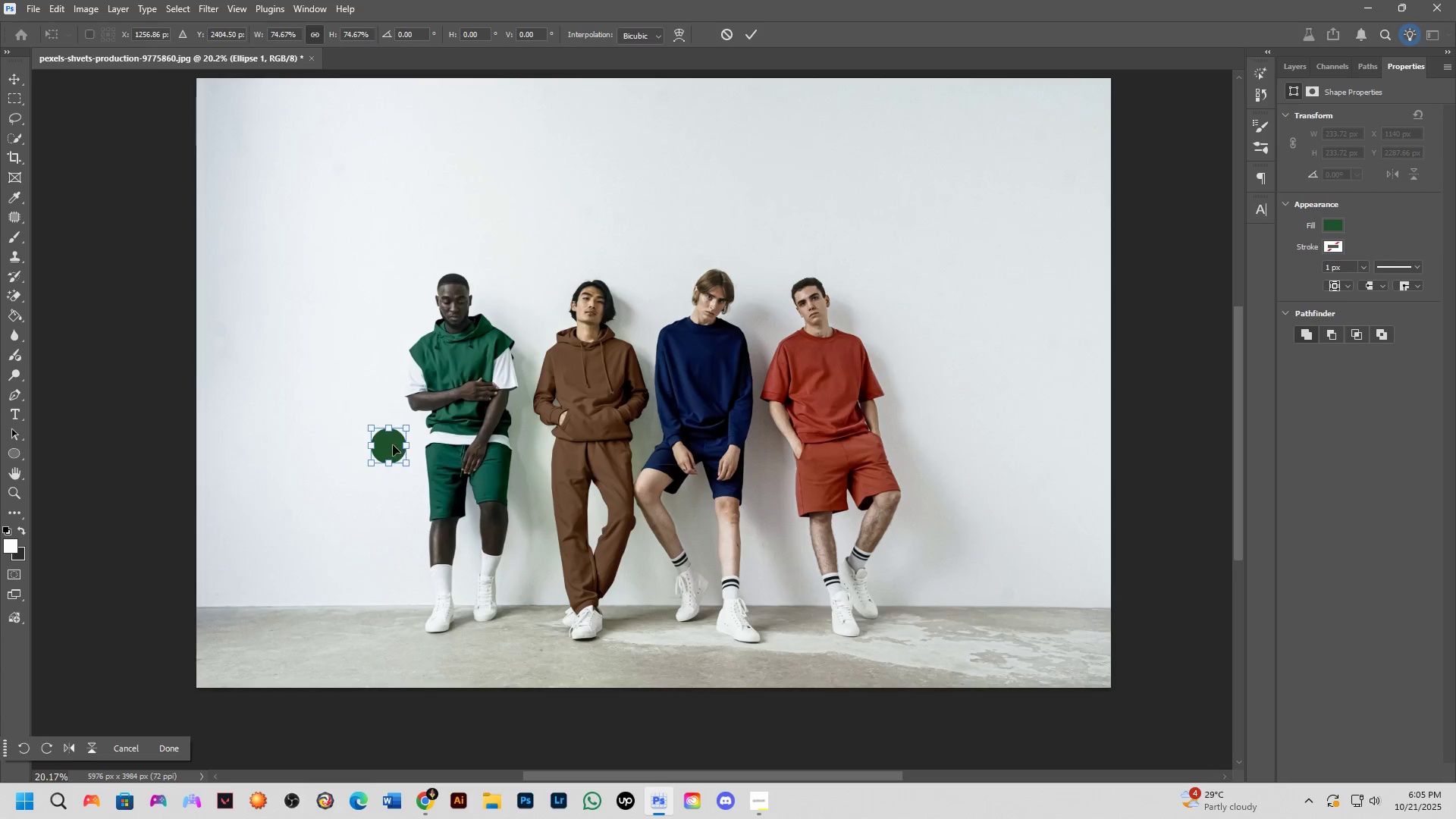 
hold_key(key=ShiftLeft, duration=0.57)
 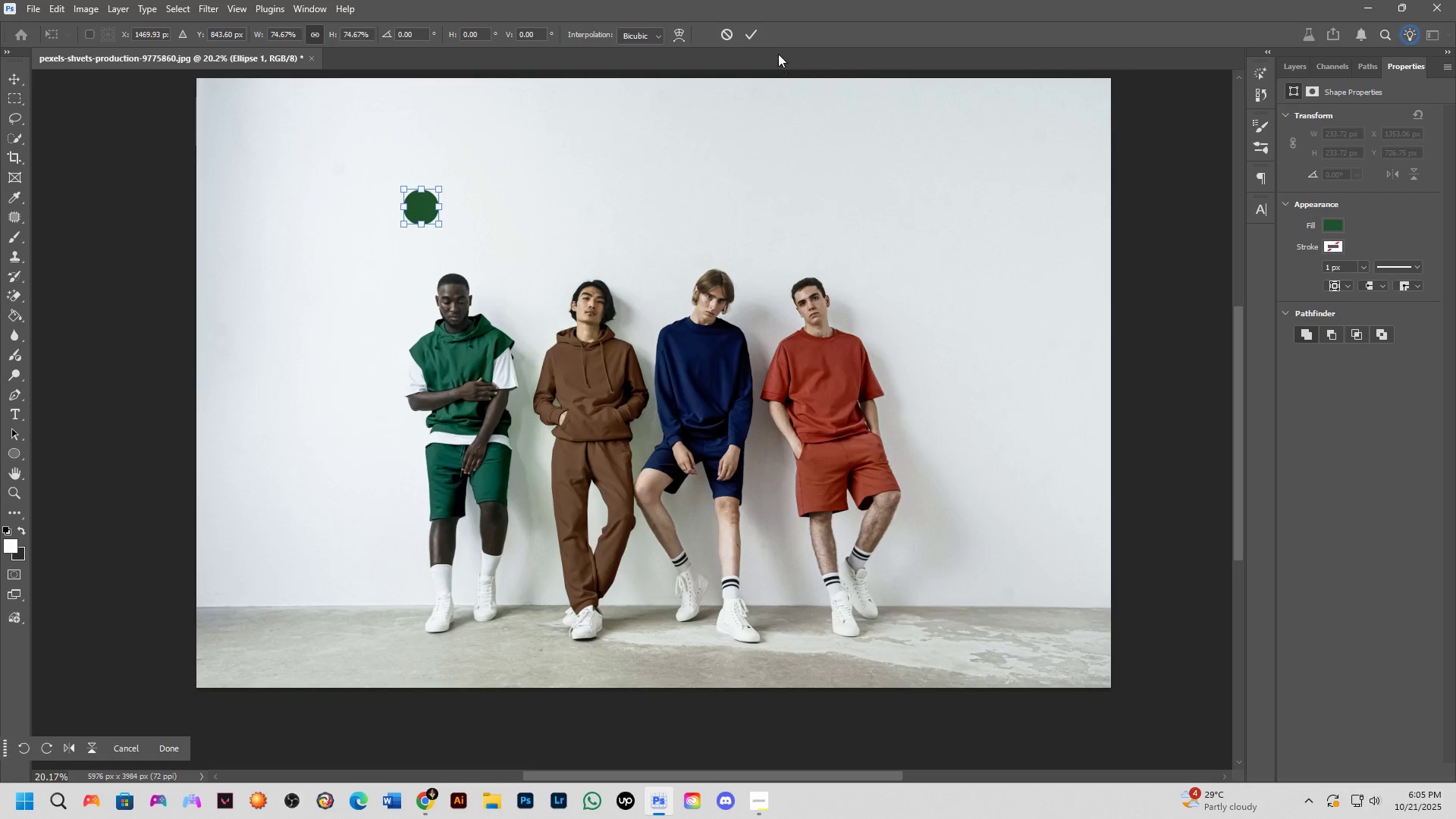 
hold_key(key=Space, duration=0.53)
 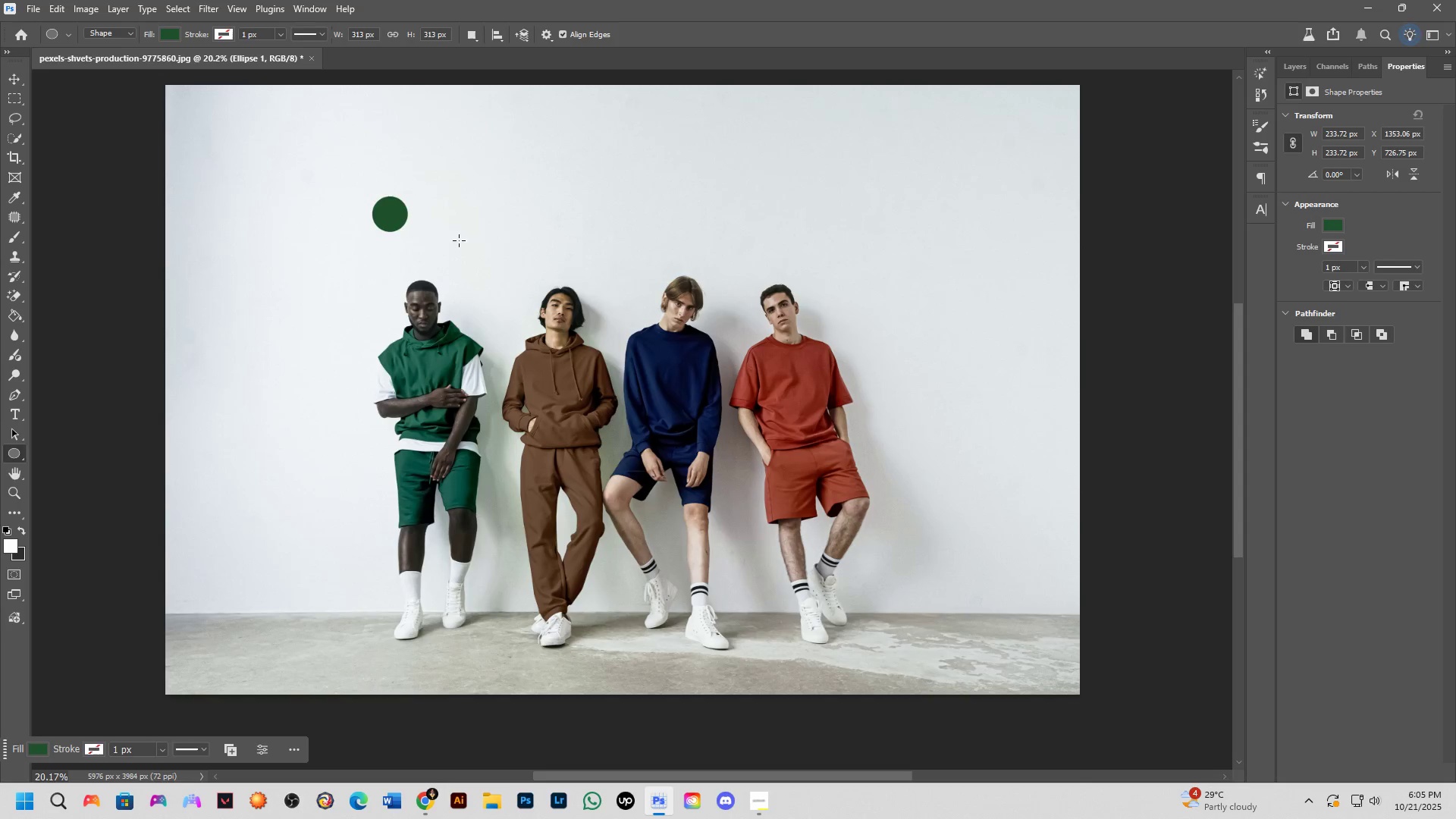 
hold_key(key=ControlLeft, duration=0.78)
 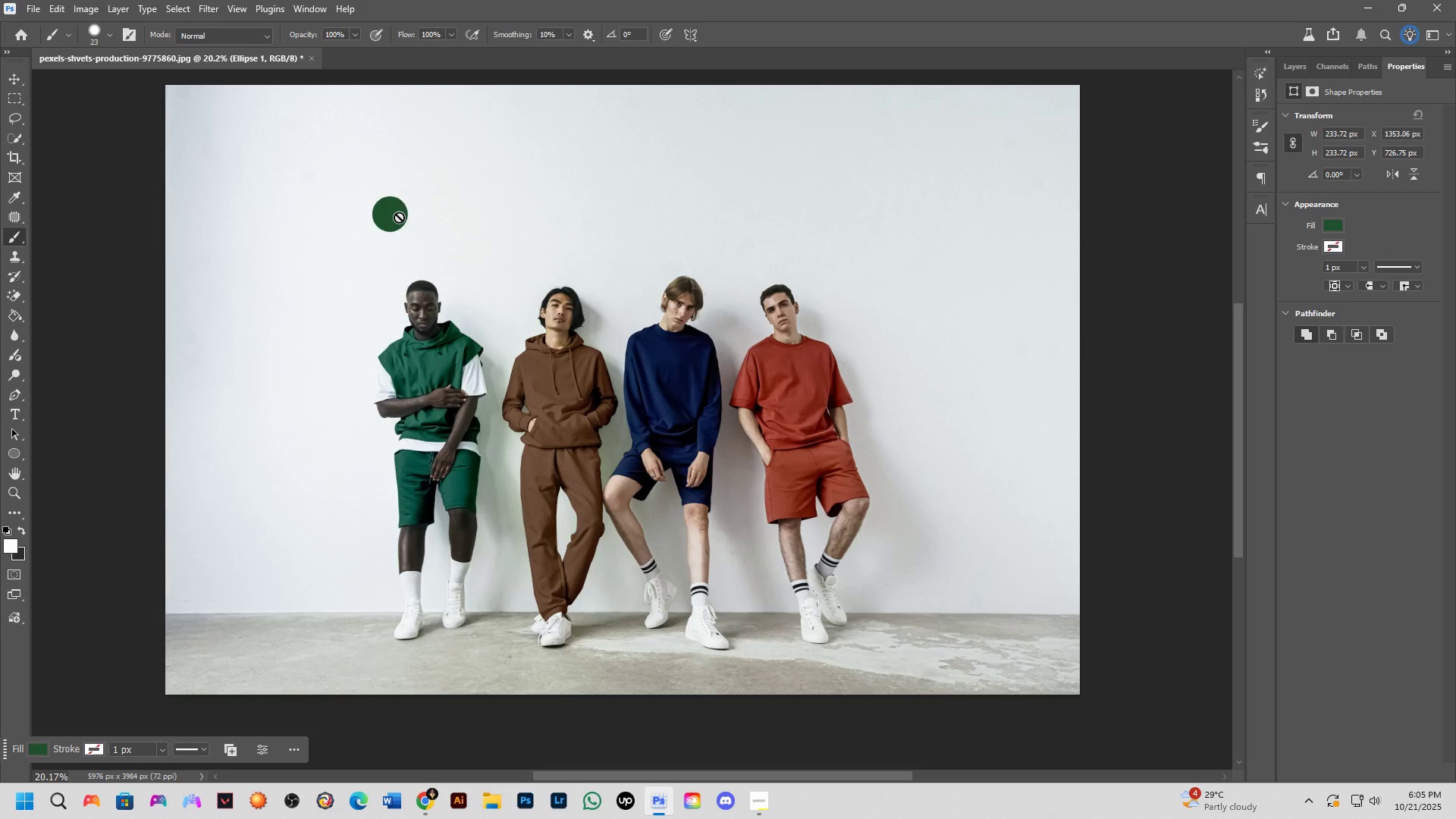 
hold_key(key=AltLeft, duration=0.78)
 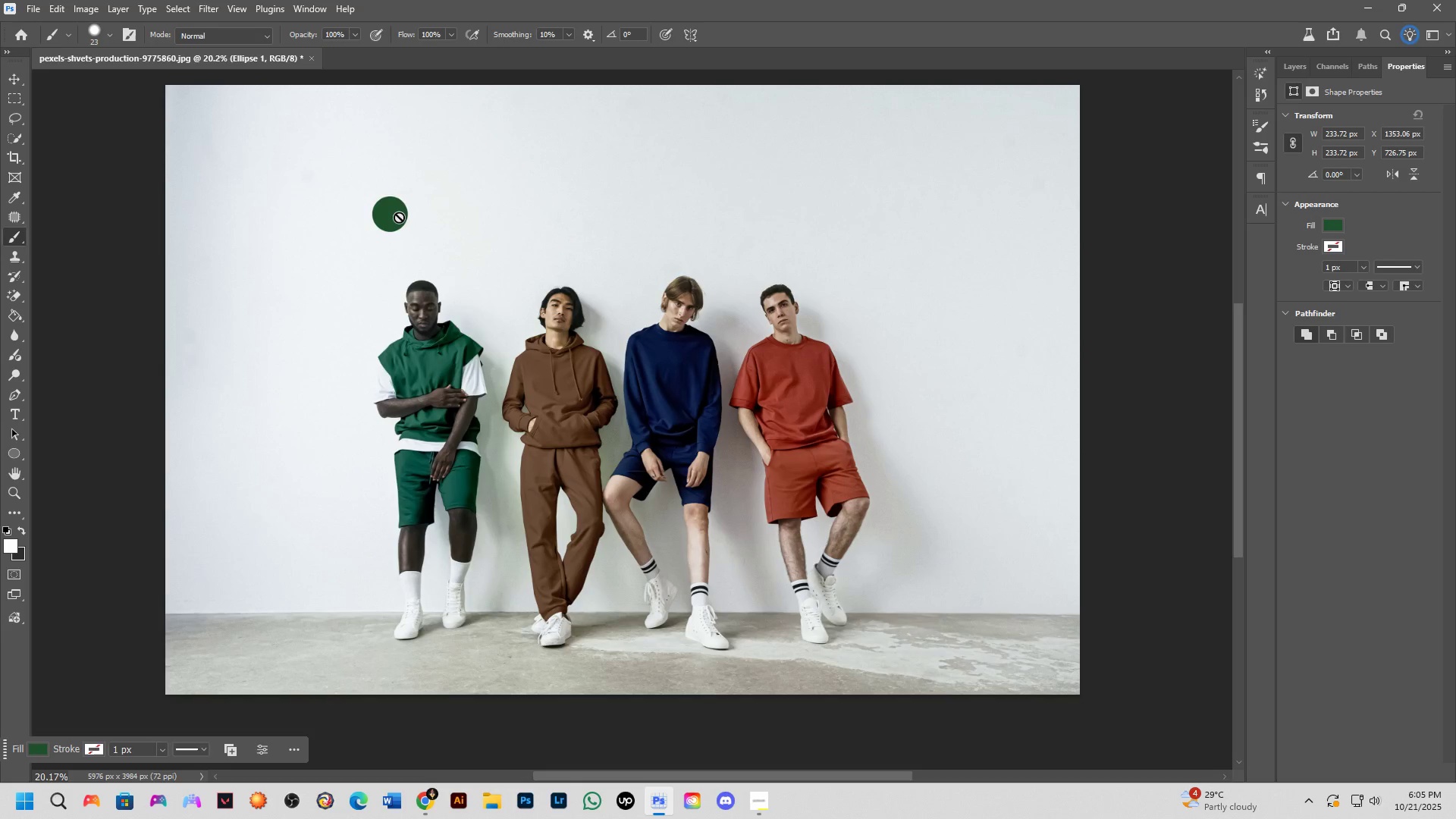 
hold_key(key=ShiftLeft, duration=0.41)
 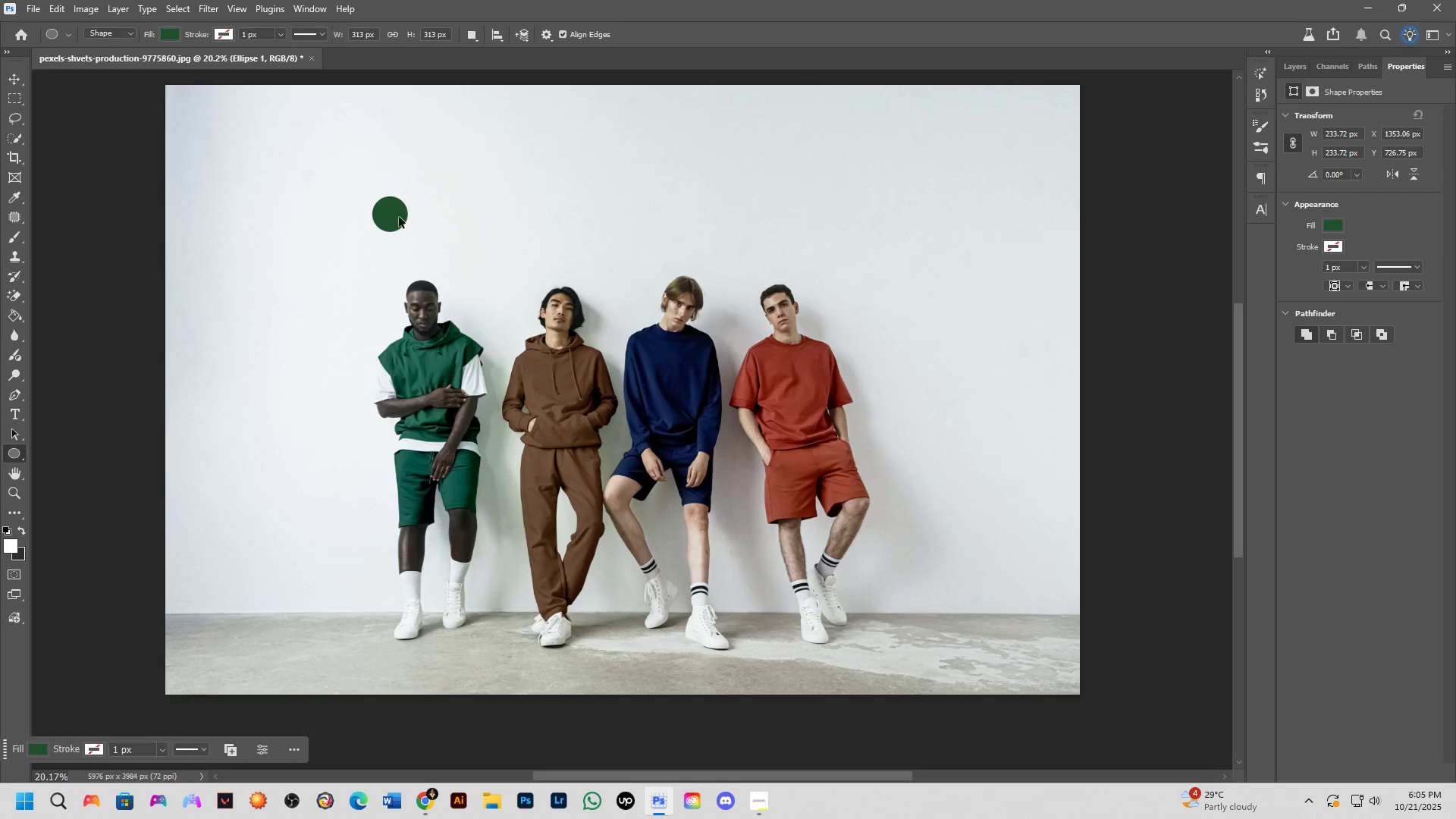 
key(B)
 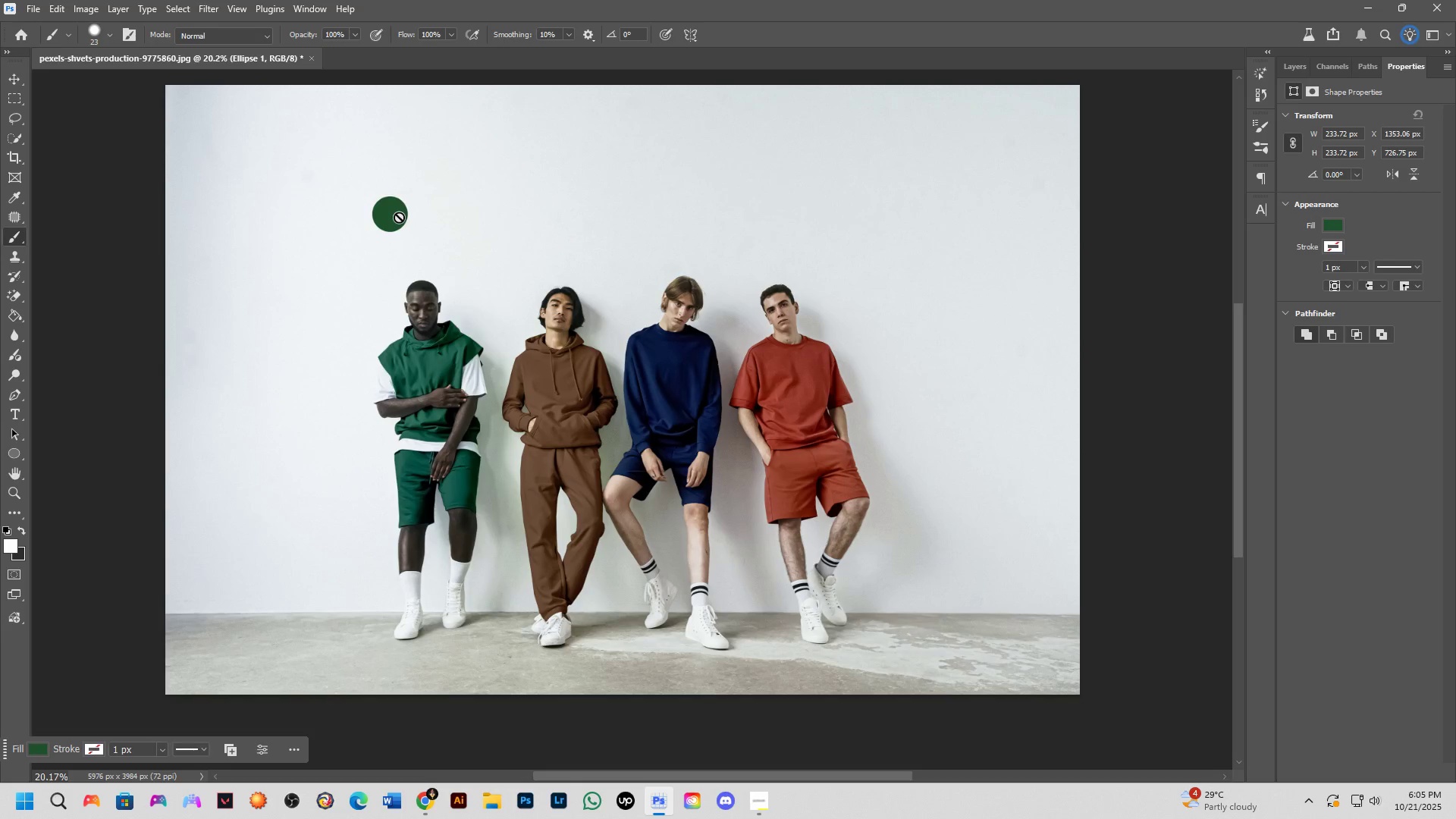 
hold_key(key=AltLeft, duration=5.59)
 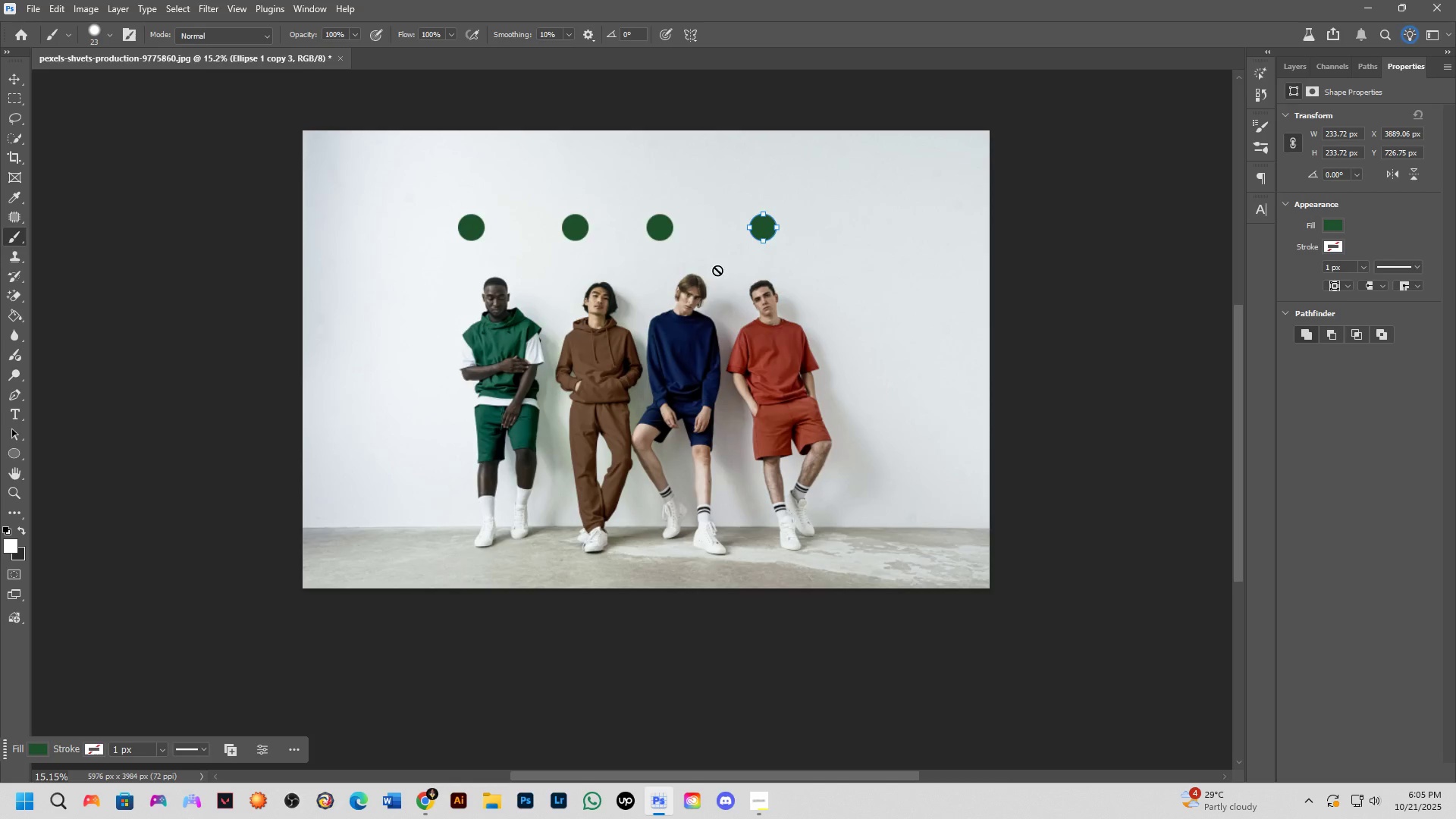 
hold_key(key=ControlLeft, duration=5.6)
 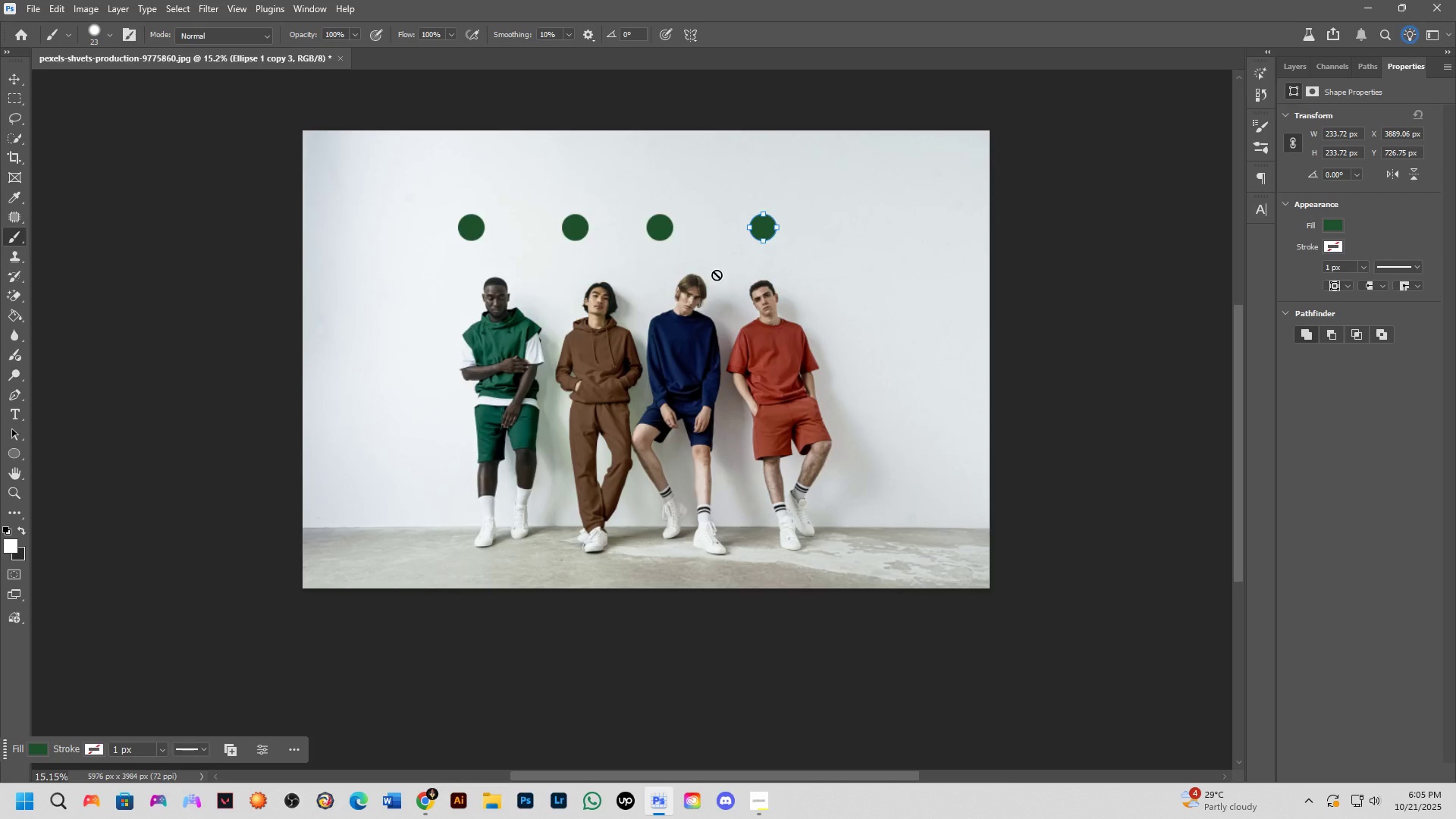 
hold_key(key=ShiftLeft, duration=1.53)
 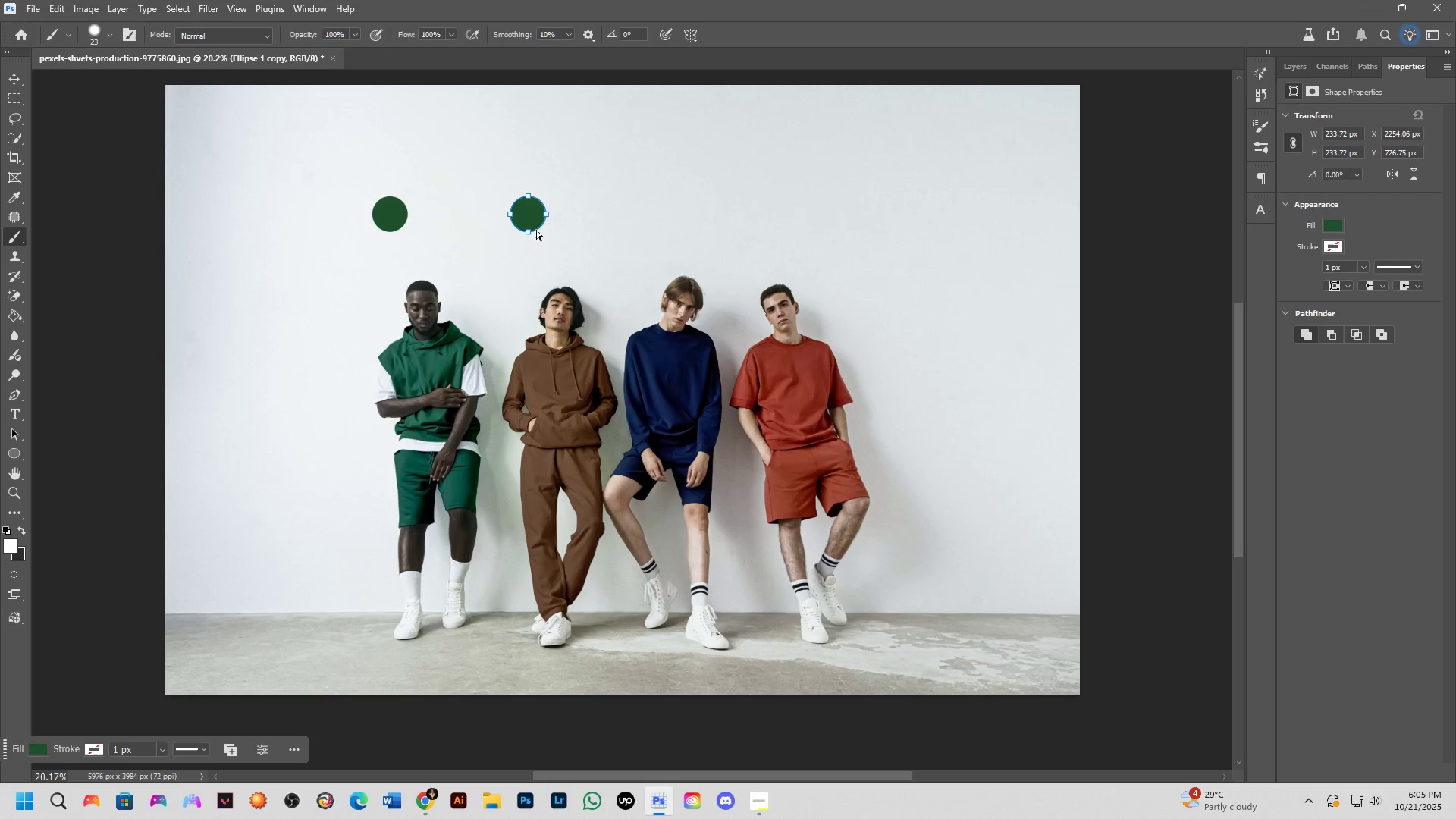 
hold_key(key=ShiftLeft, duration=1.52)
 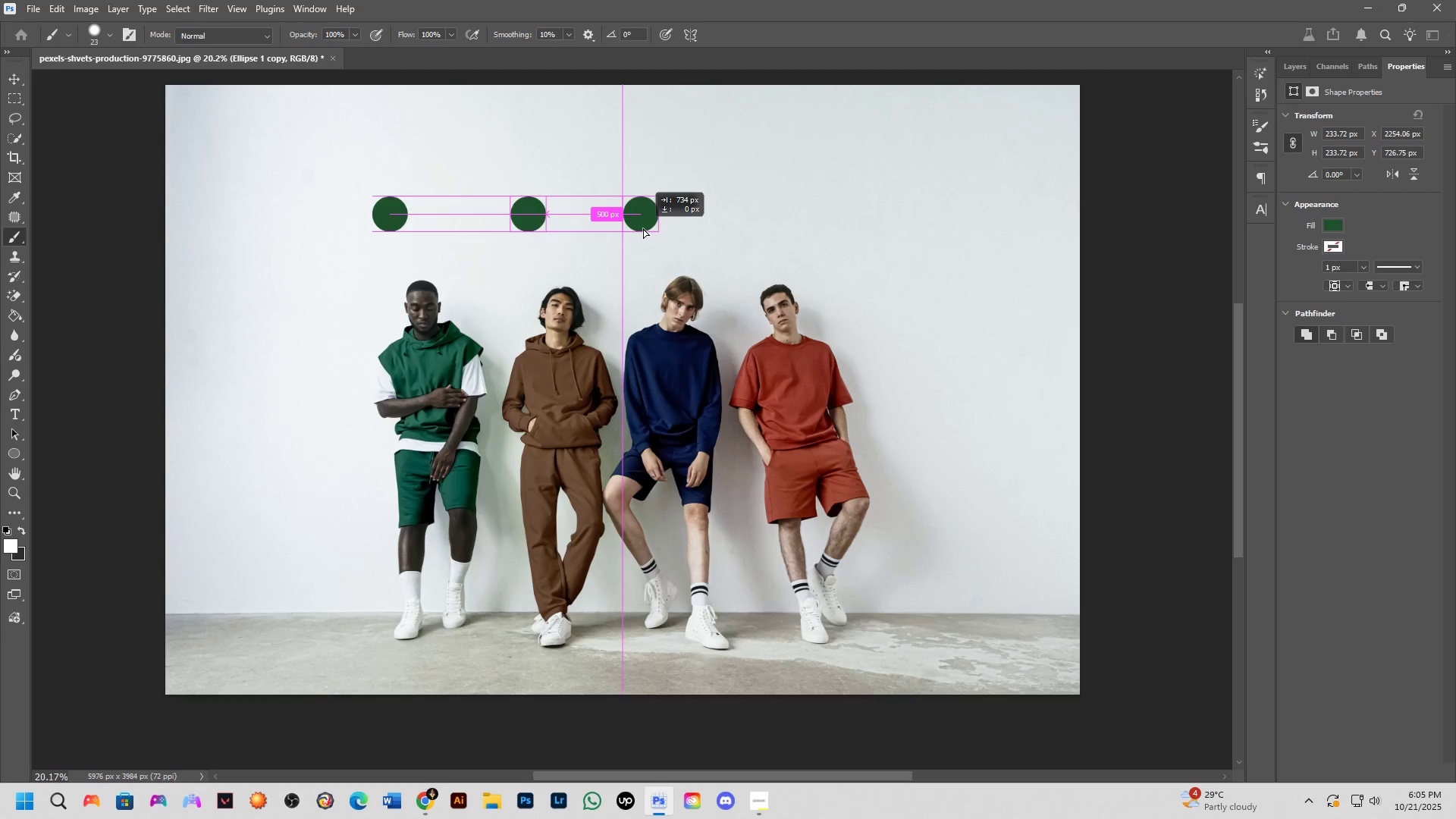 
hold_key(key=ShiftLeft, duration=1.53)
 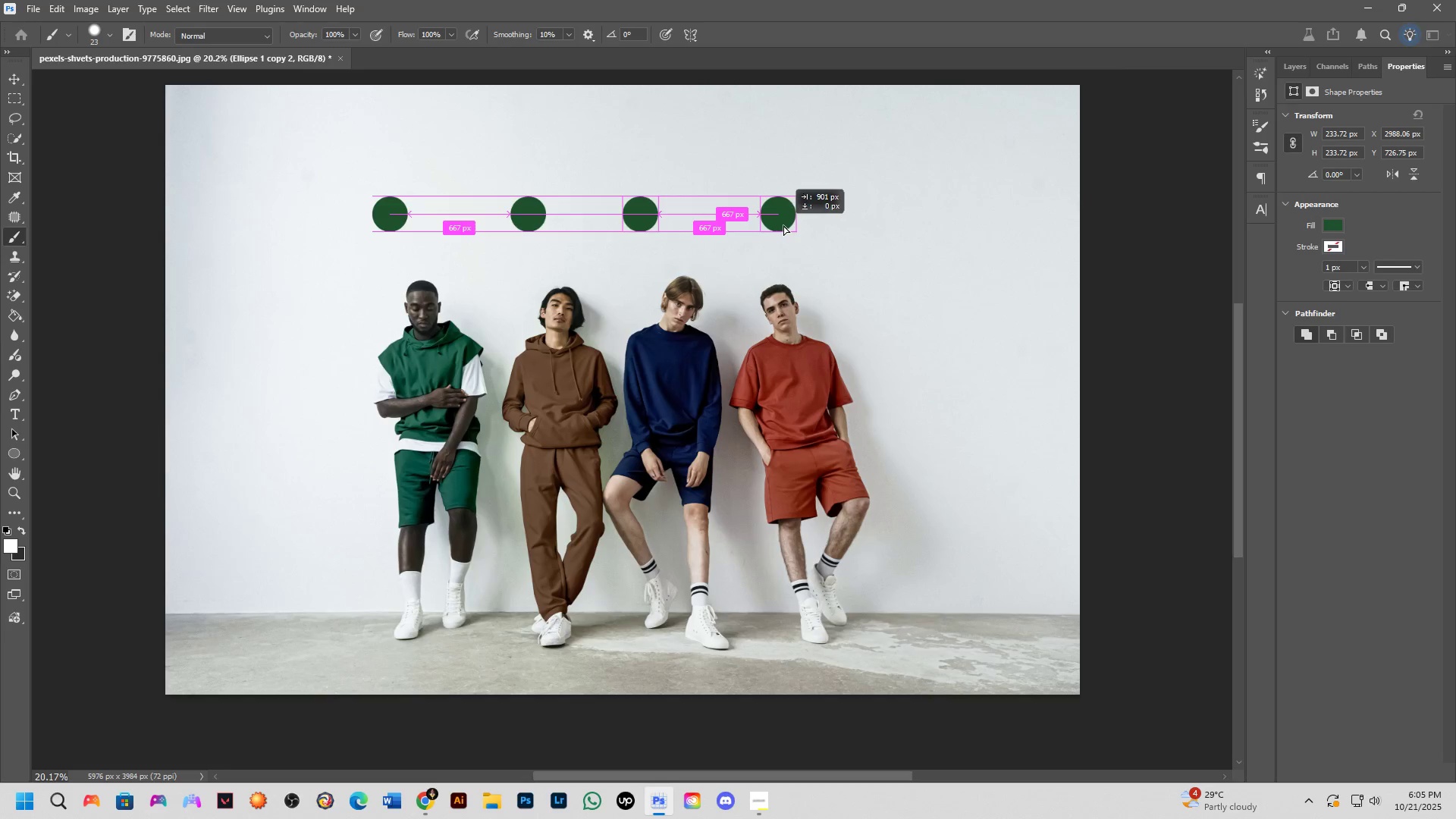 
hold_key(key=ShiftLeft, duration=0.95)
 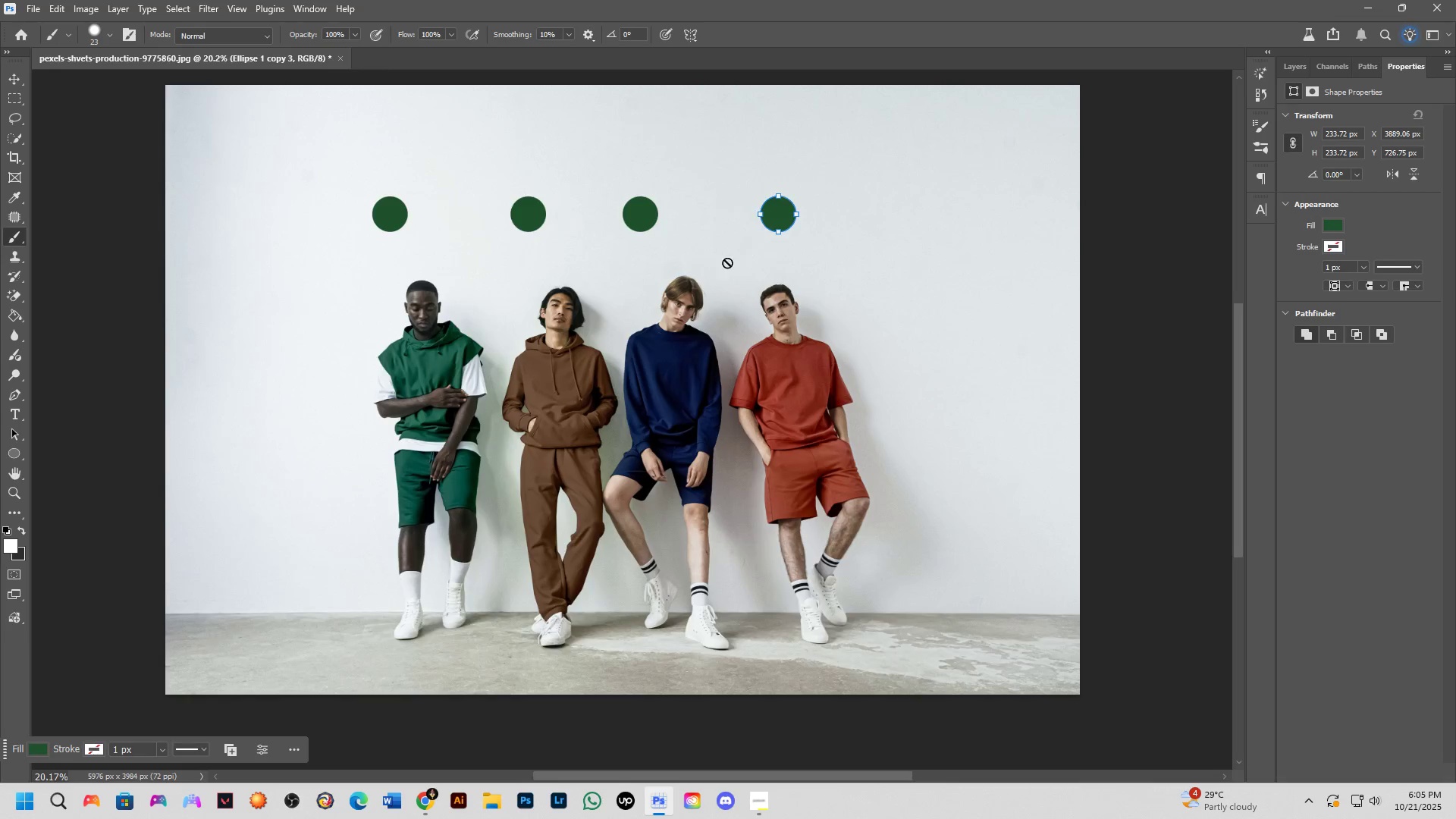 
scroll: coordinate [718, 268], scroll_direction: down, amount: 3.0
 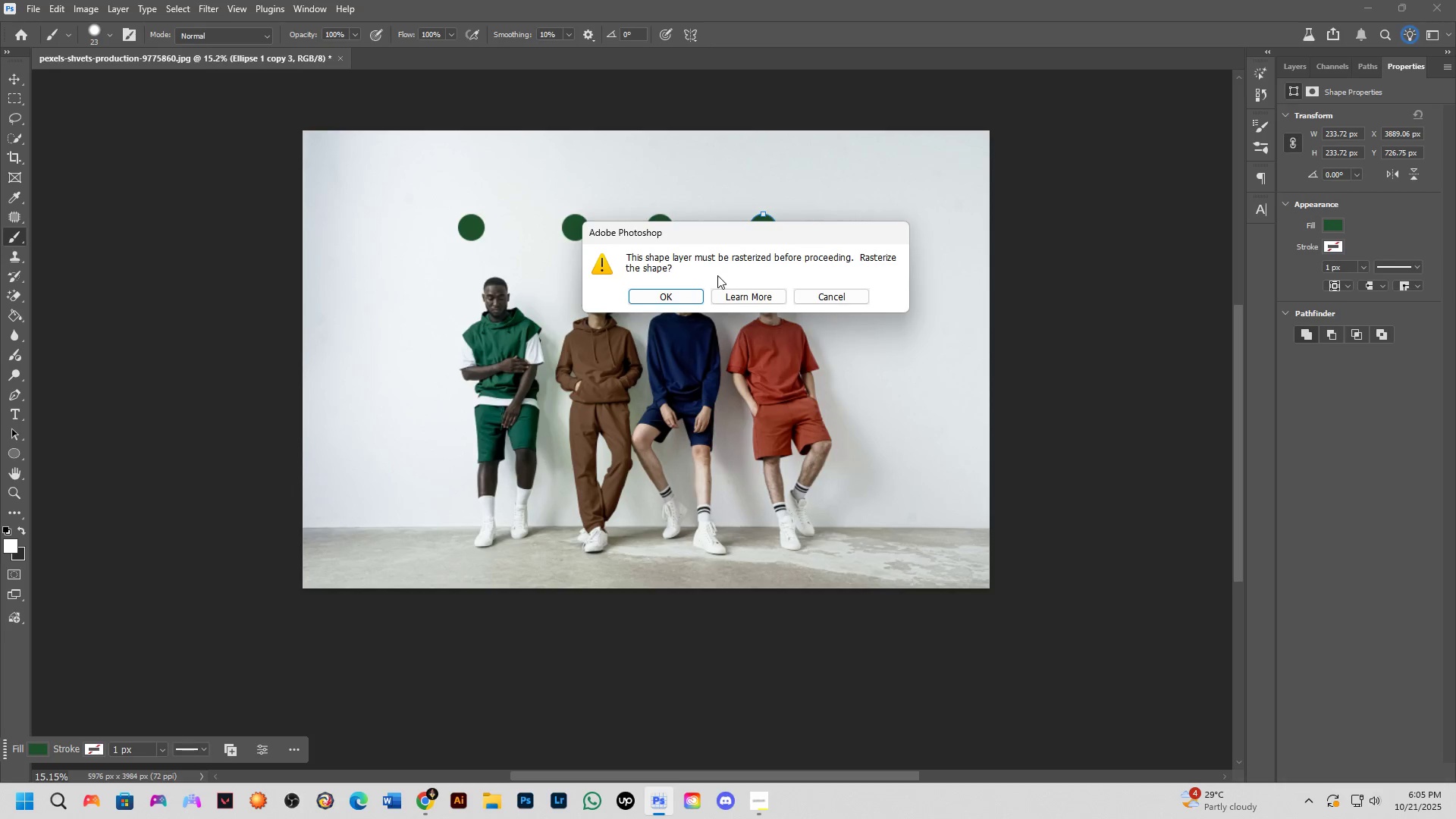 
left_click([841, 299])
 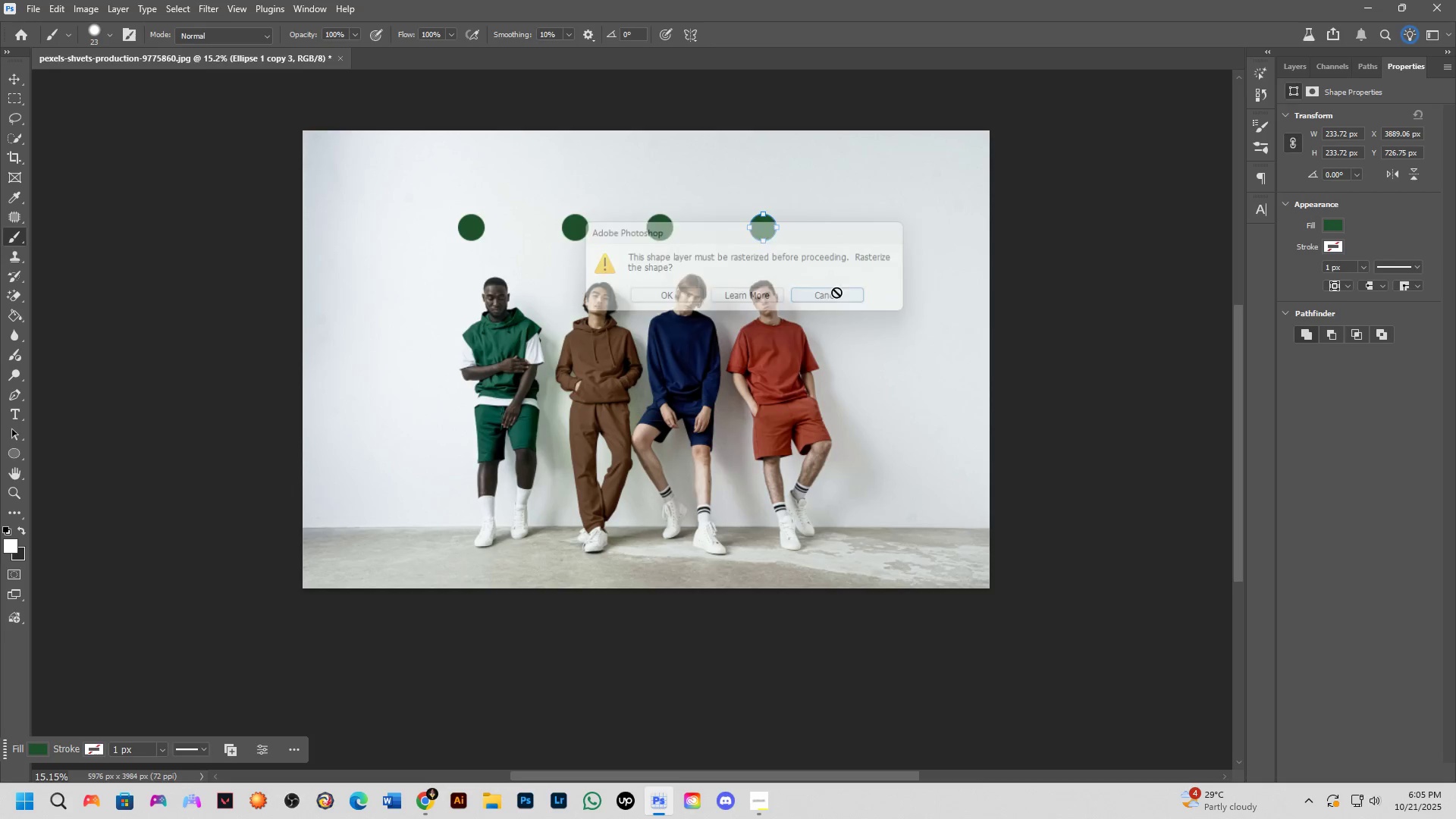 
hold_key(key=Space, duration=0.54)
 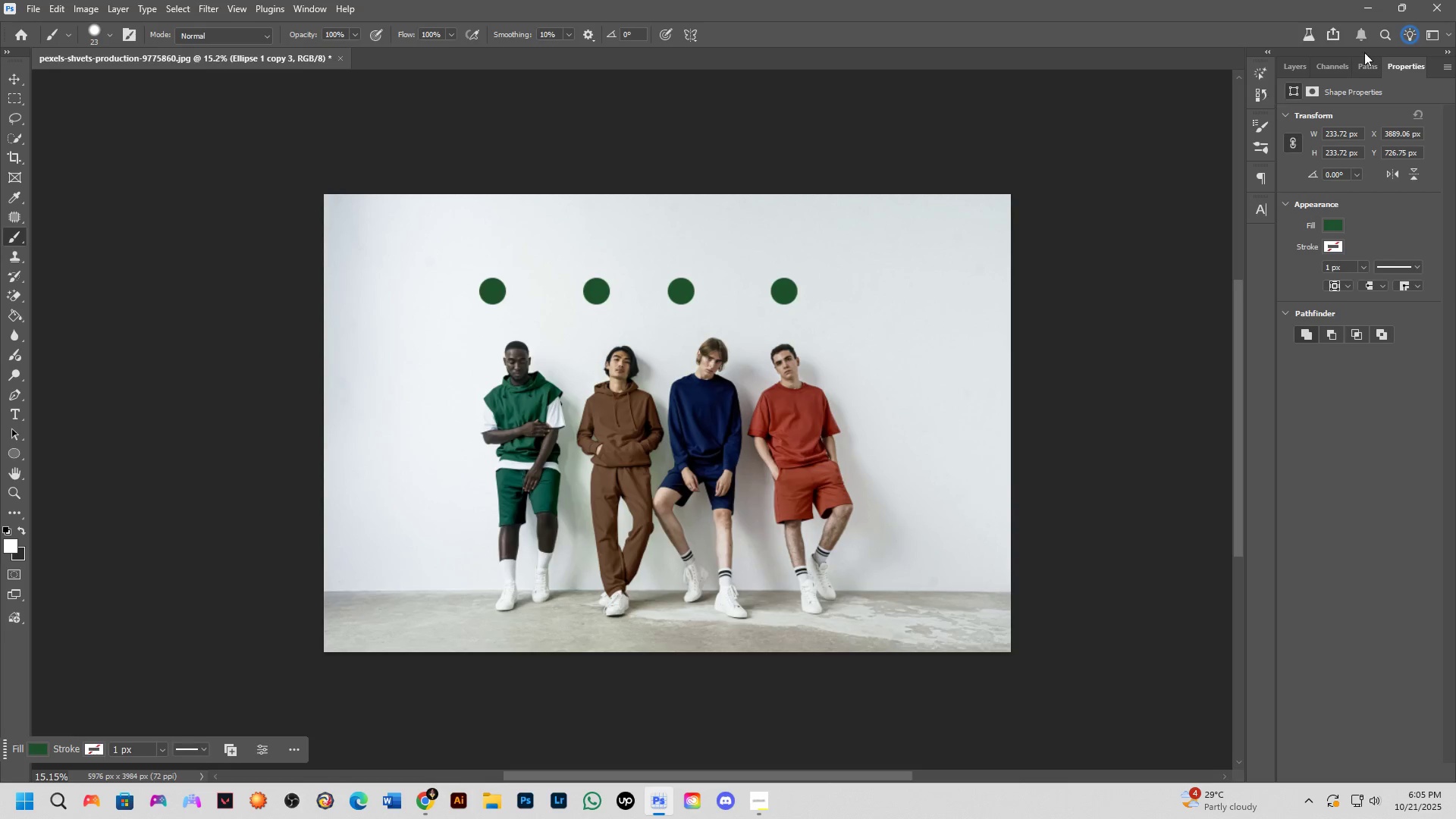 
left_click([1282, 68])
 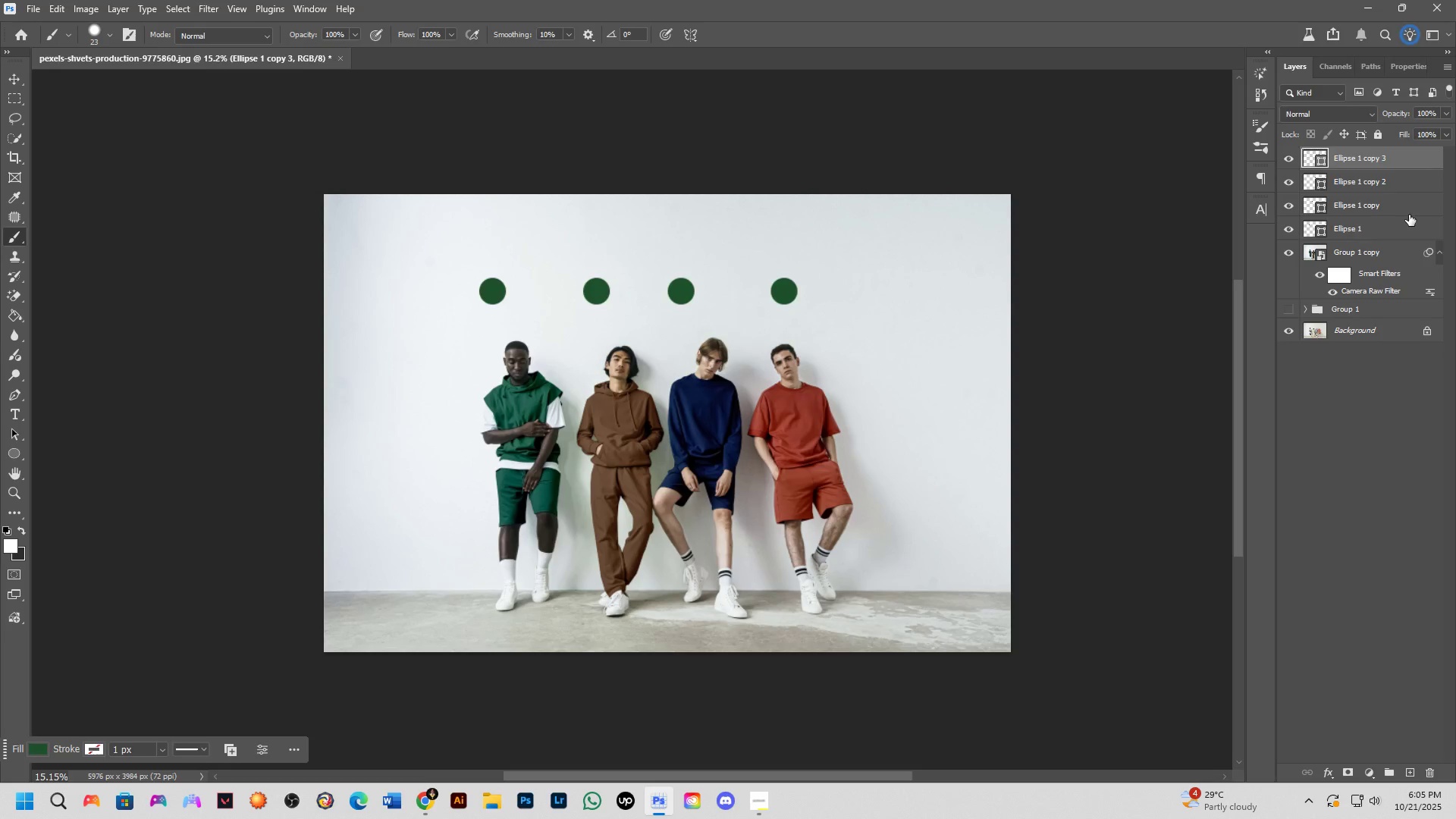 
left_click([1382, 207])
 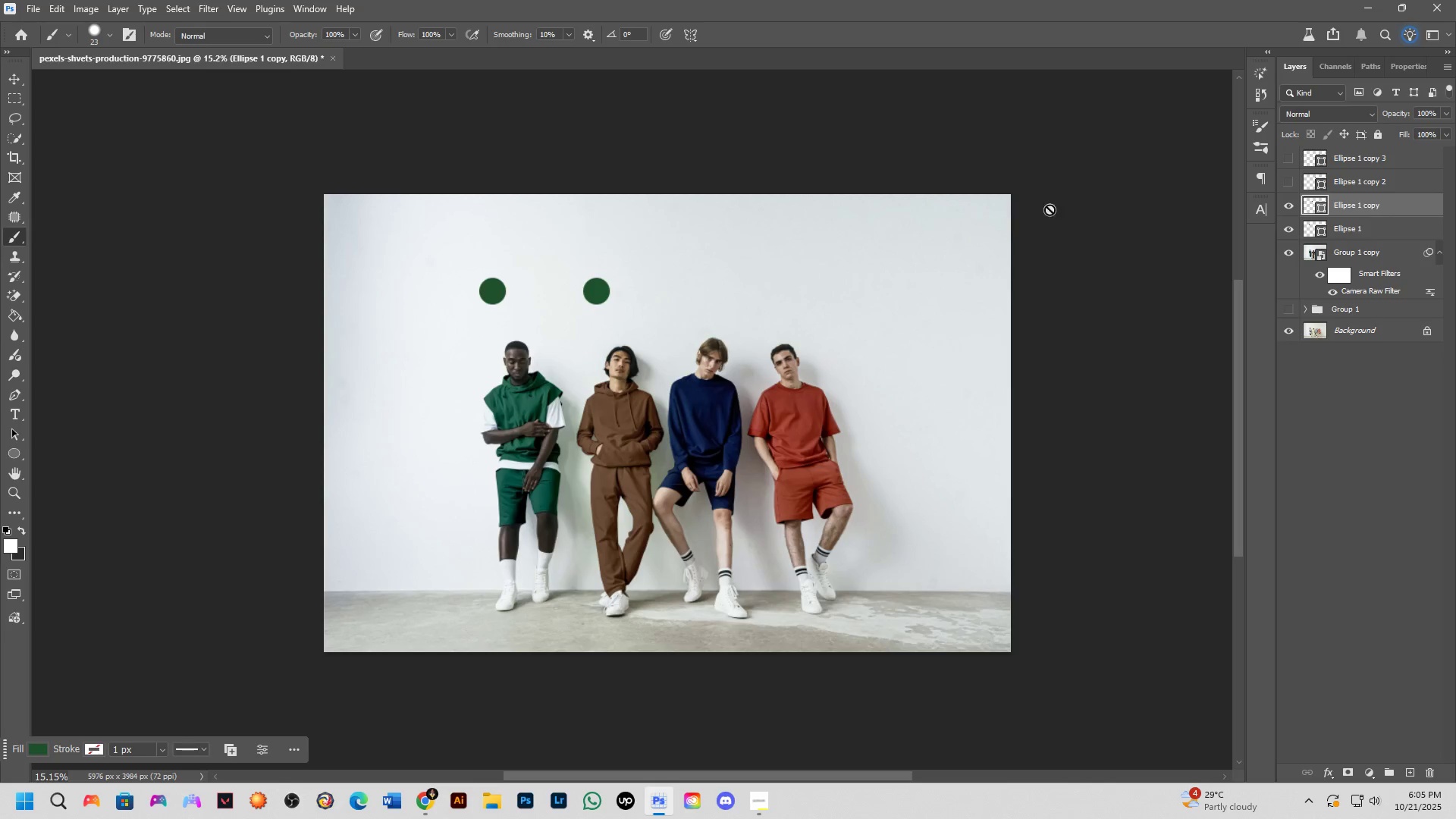 
wait(5.45)
 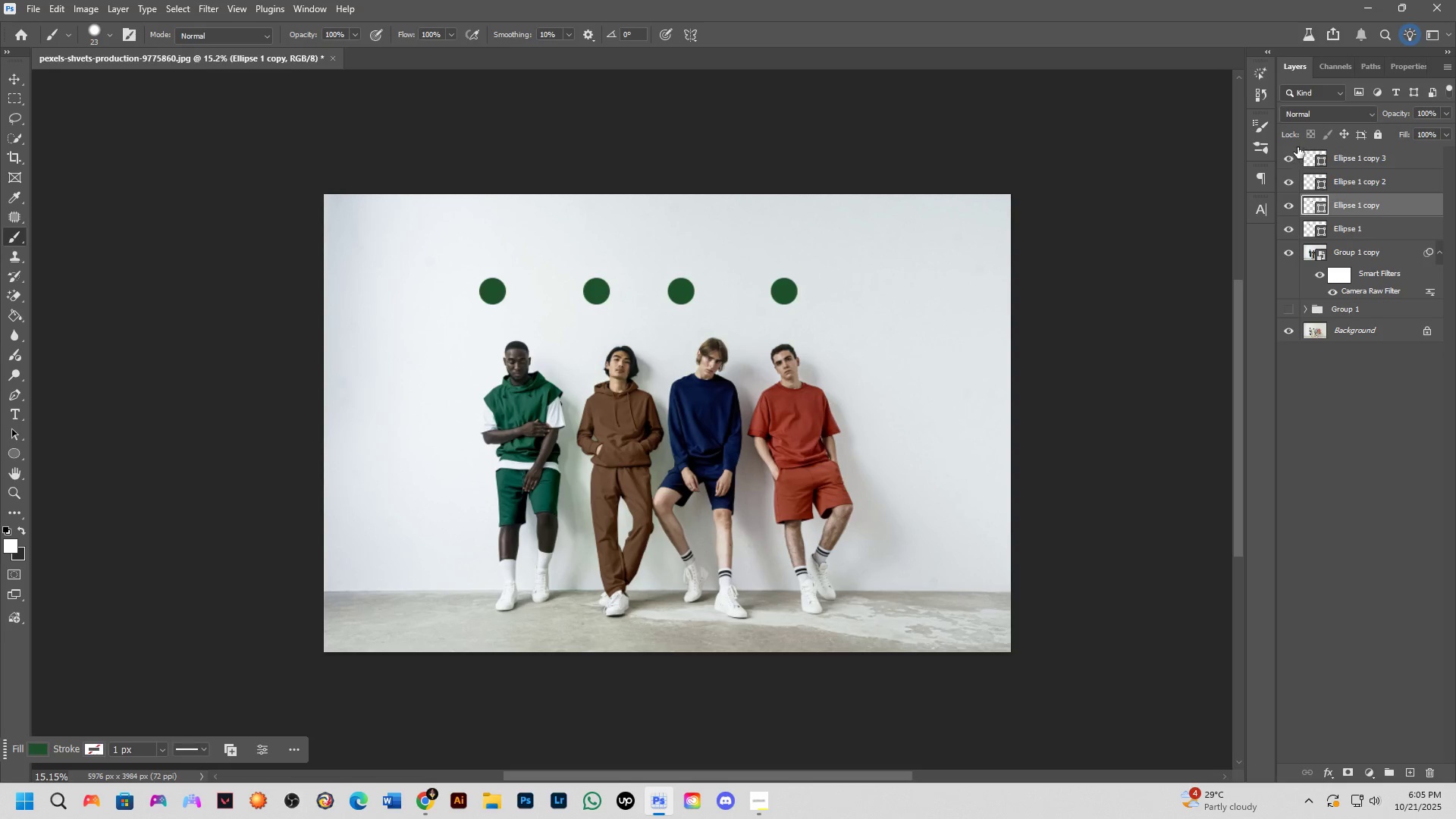 
left_click([11, 450])
 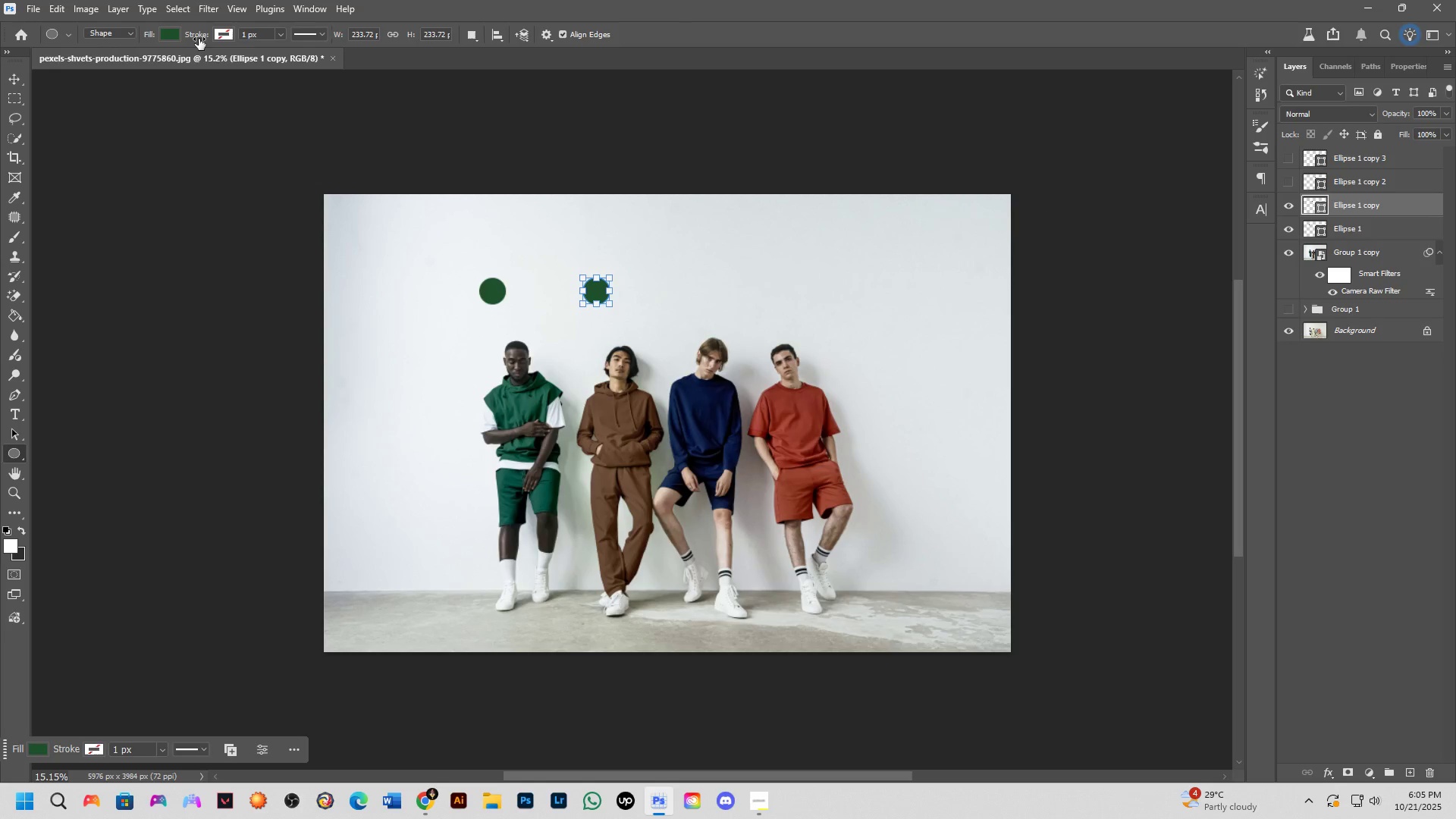 
left_click([177, 37])
 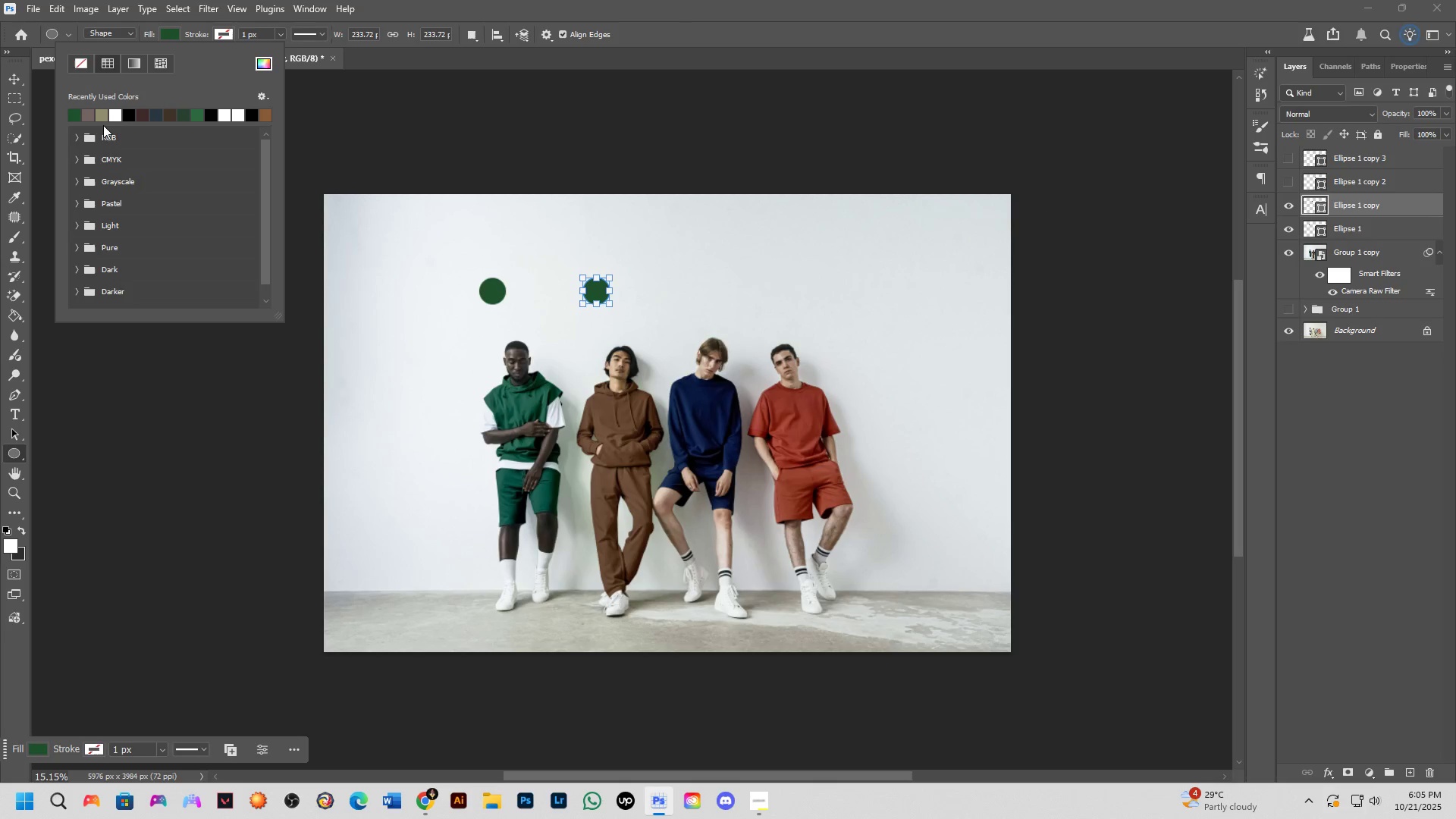 
left_click([268, 113])
 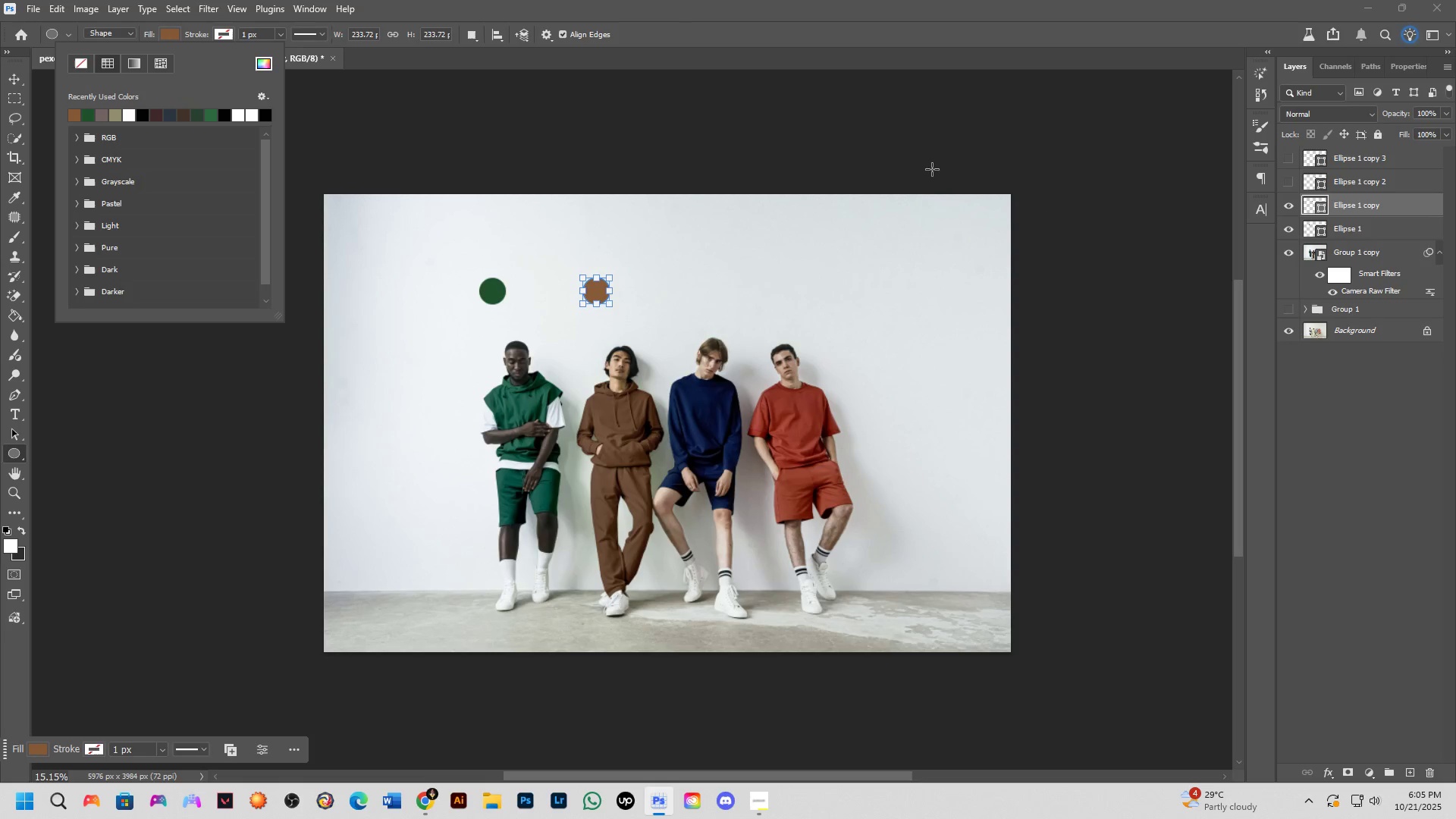 
key(NumpadEnter)
 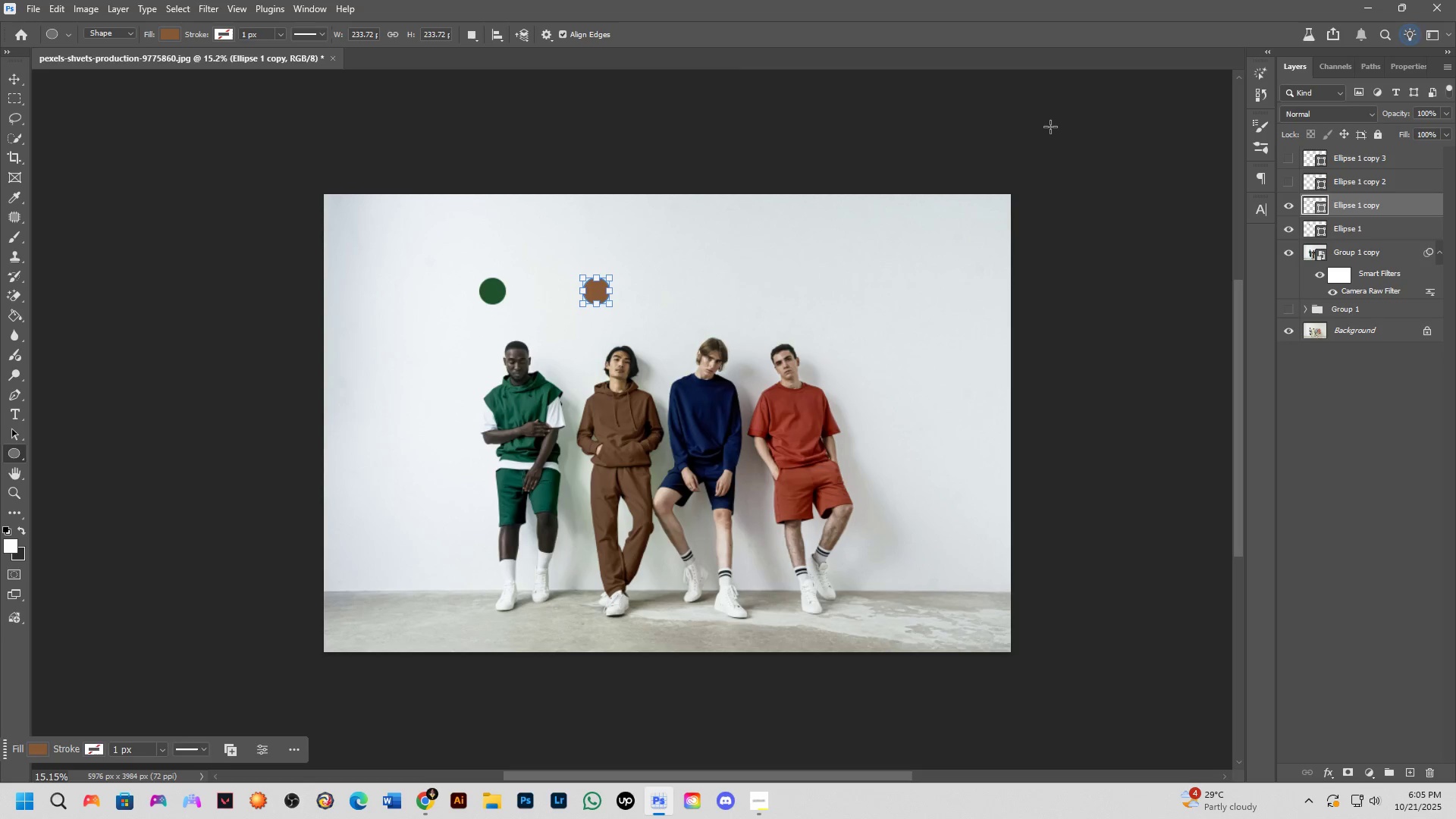 
wait(13.54)
 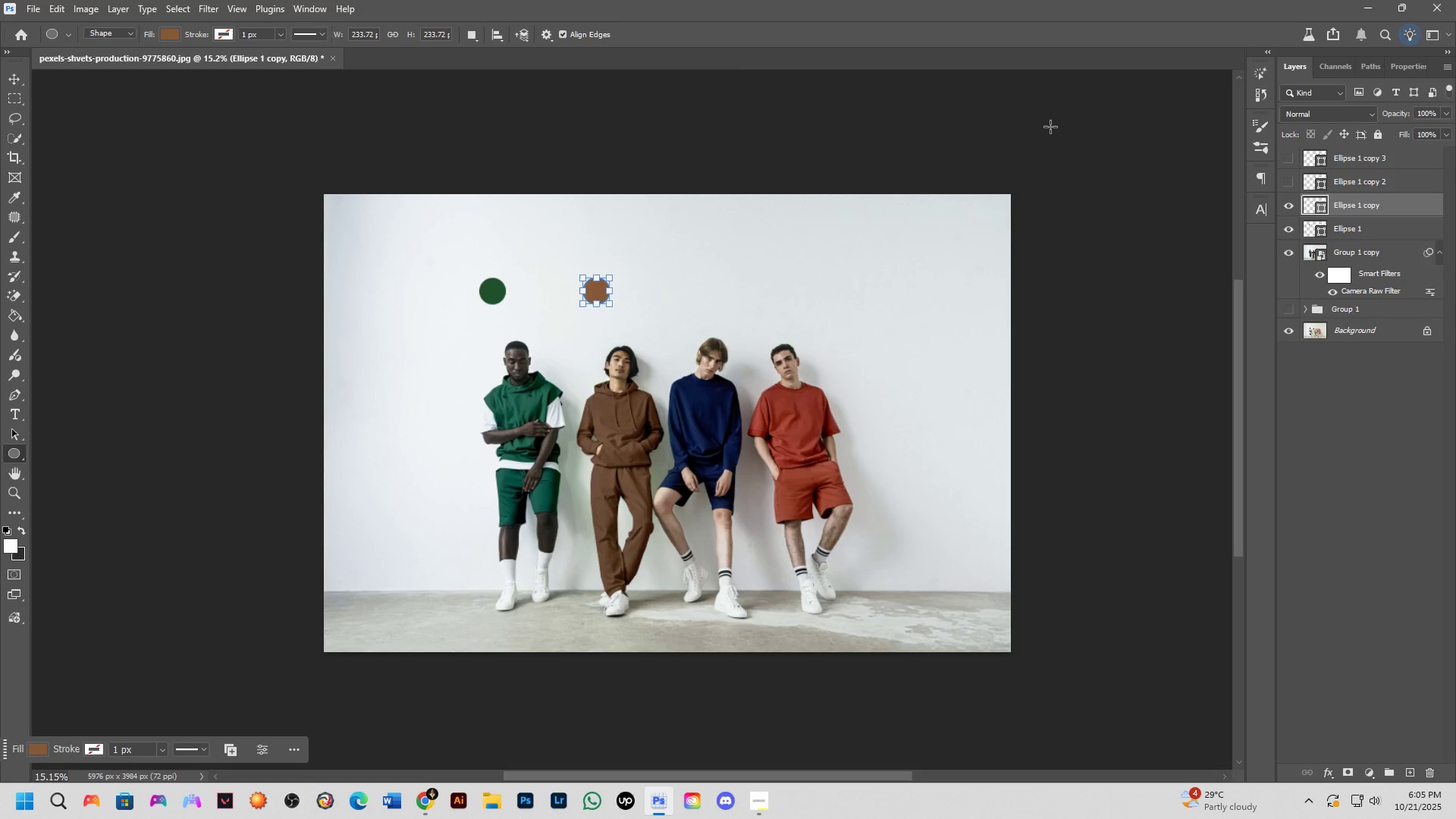 
left_click([1374, 188])
 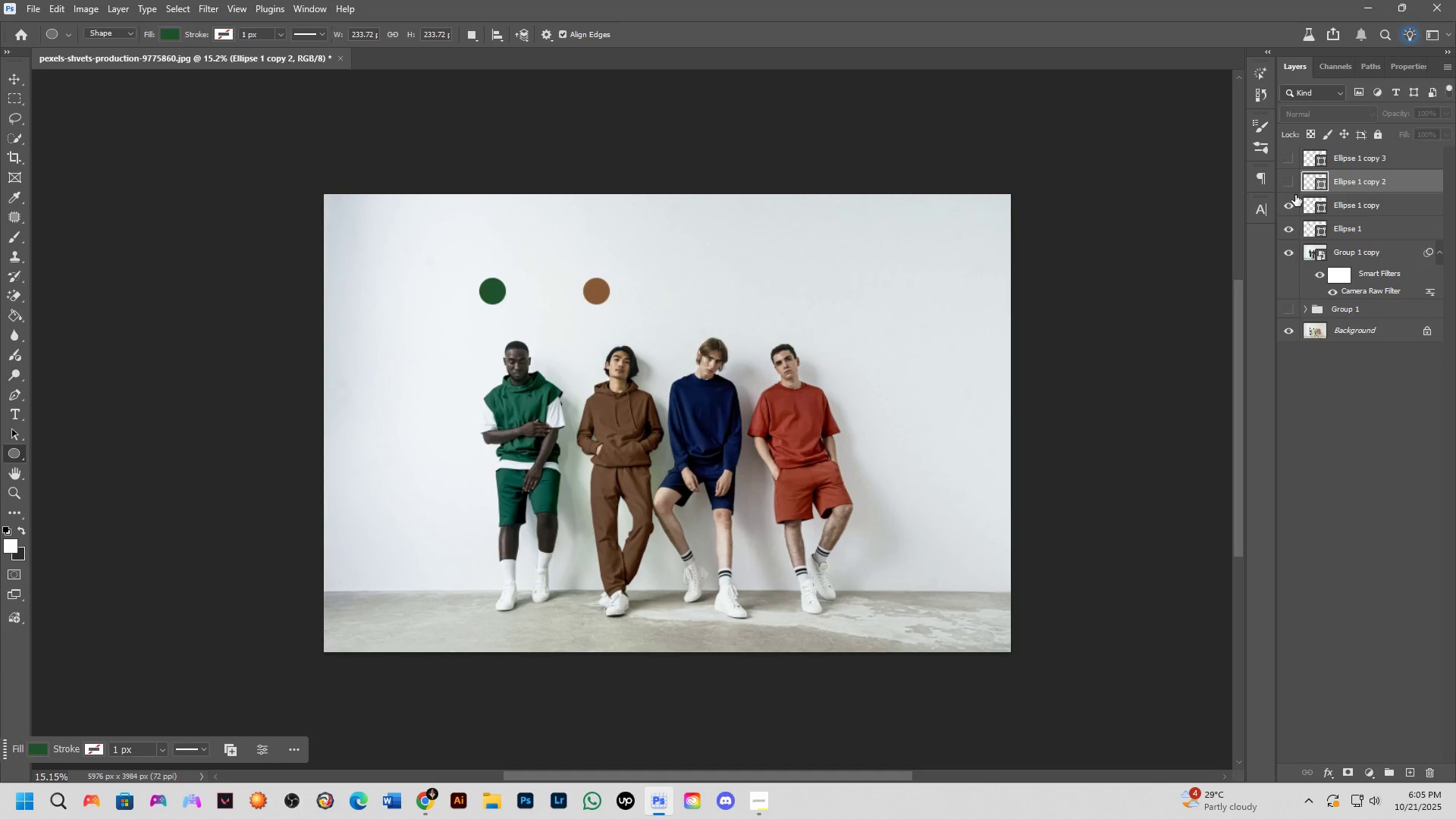 
left_click([1288, 185])
 